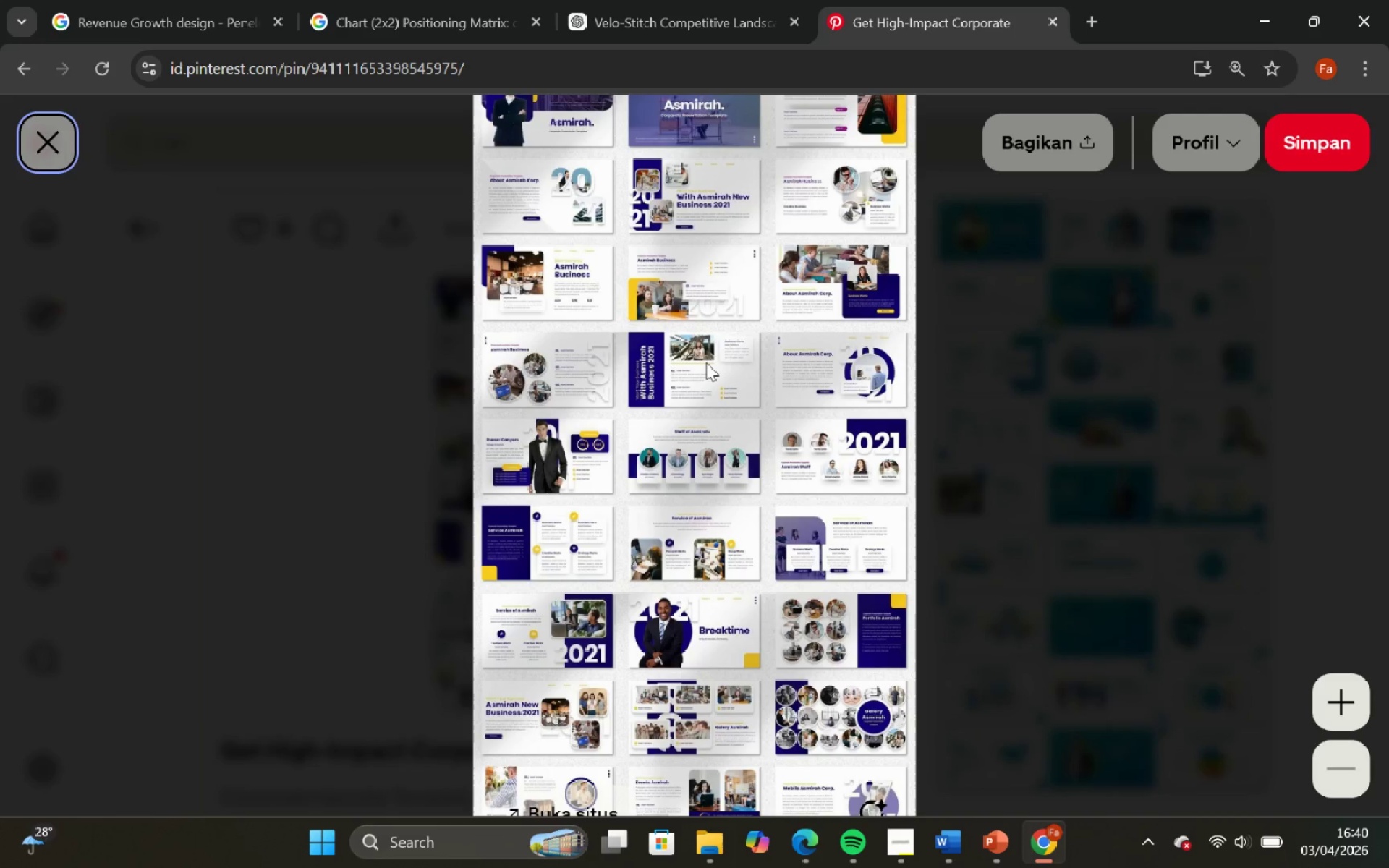 
wait(11.82)
 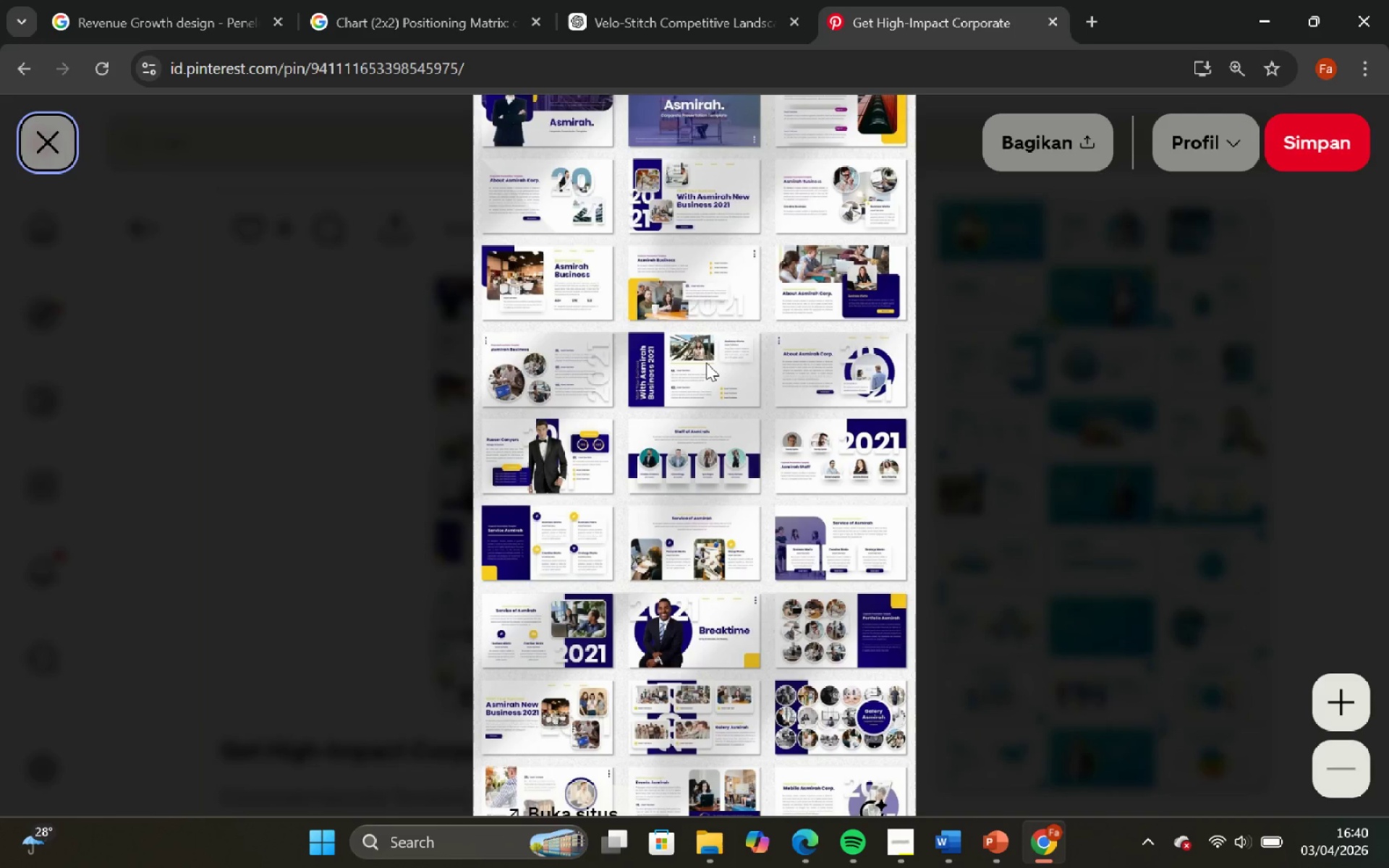 
hold_key(key=ControlLeft, duration=1.09)
hold_key(key=ShiftLeft, duration=0.95)
scroll: coordinate [794, 501], scroll_direction: down, amount: 1.0
 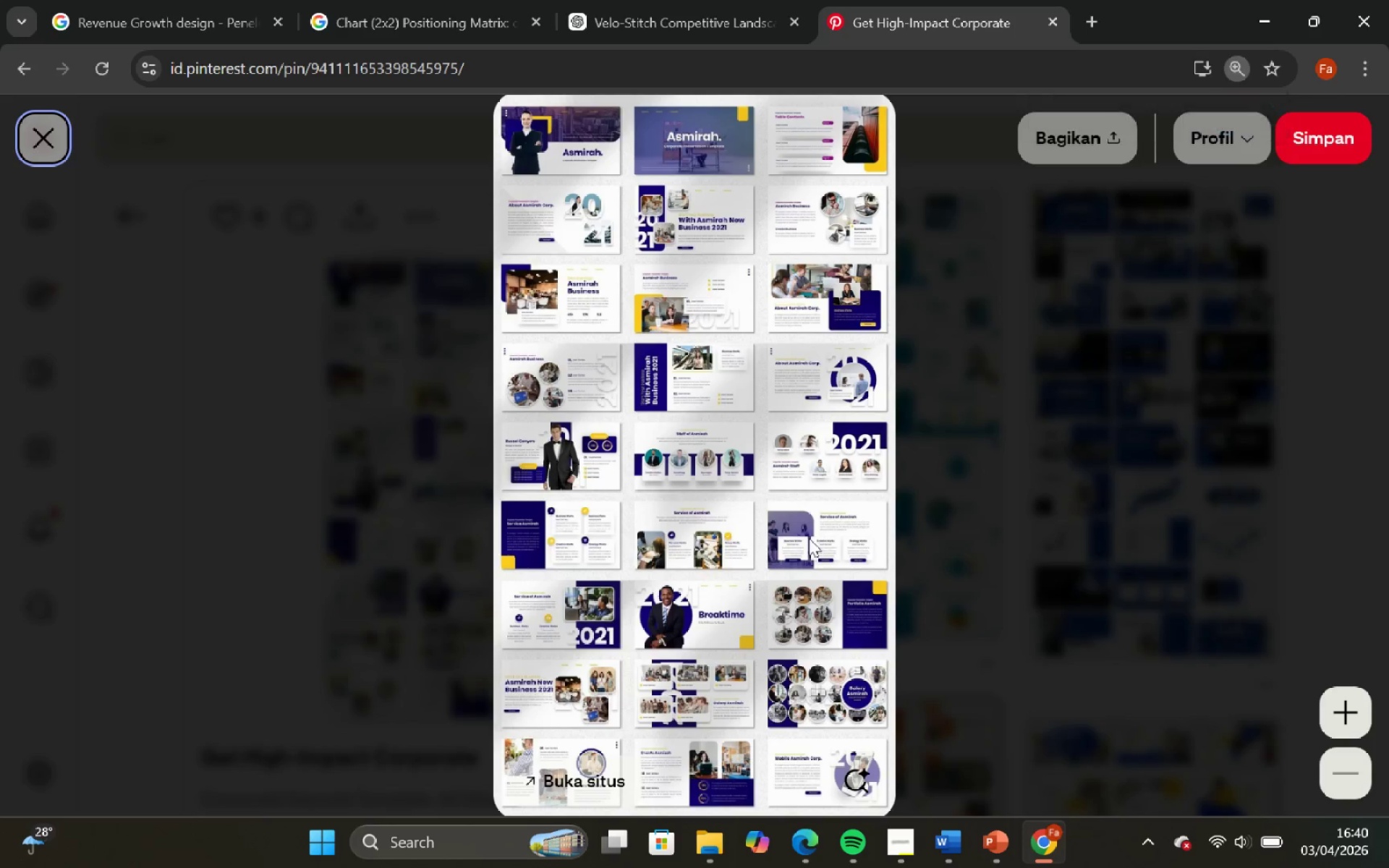 
hold_key(key=ControlLeft, duration=0.78)
hold_key(key=ShiftLeft, duration=0.7)
scroll: coordinate [810, 527], scroll_direction: up, amount: 2.0
 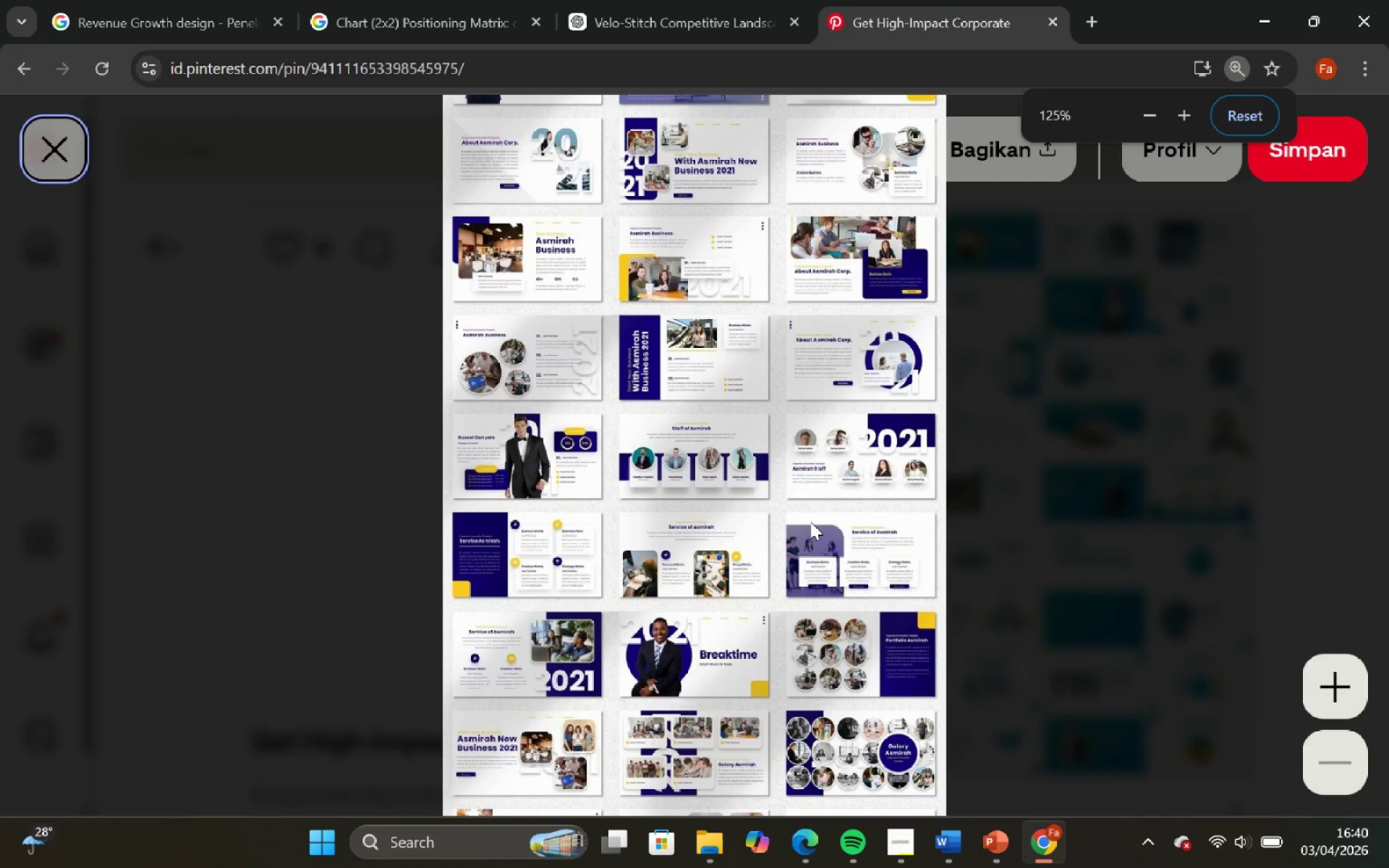 
hold_key(key=ControlLeft, duration=3.36)
hold_key(key=ShiftLeft, duration=3.23)
scroll: coordinate [859, 514], scroll_direction: down, amount: 4.0
 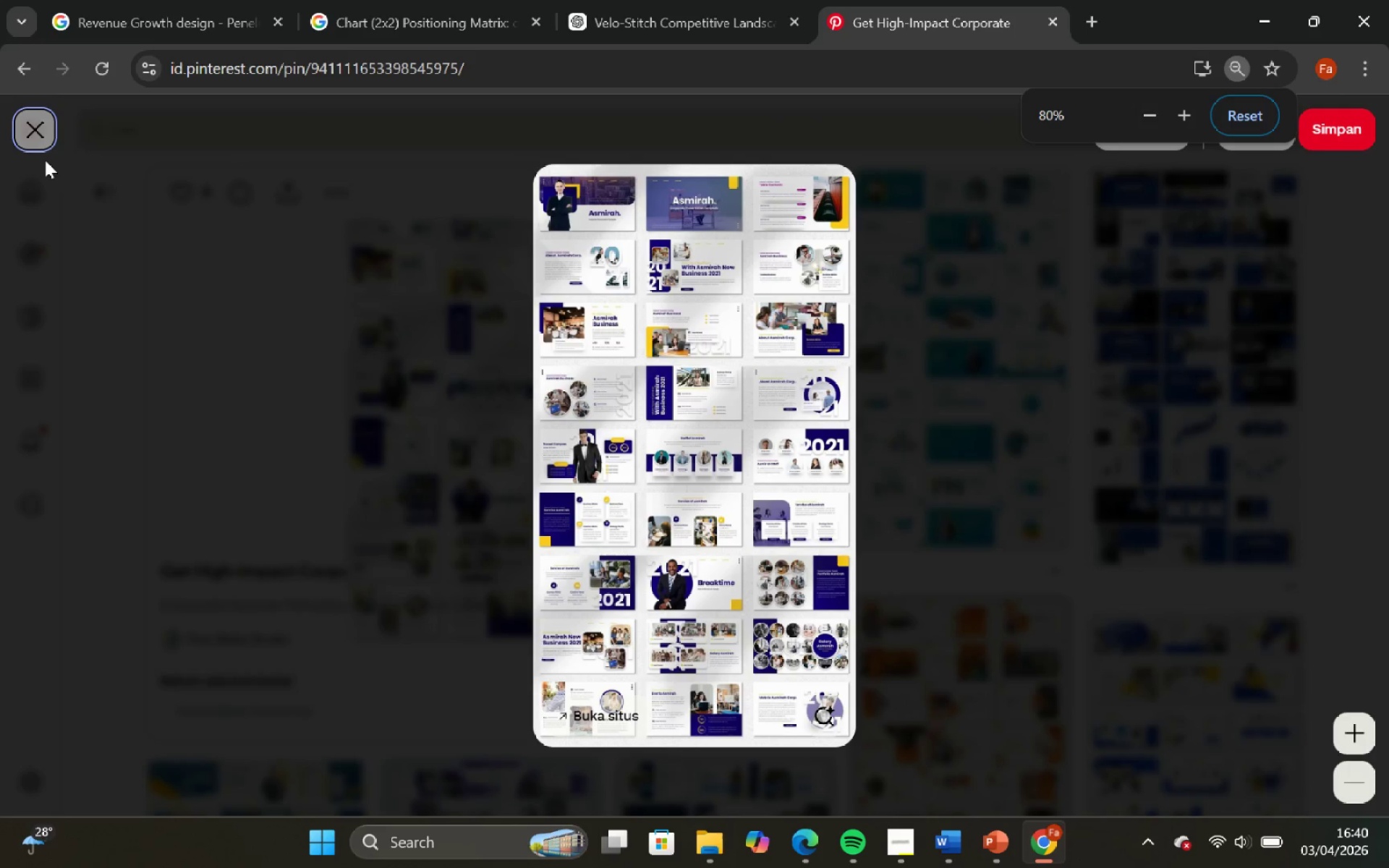 
left_click([25, 134])
 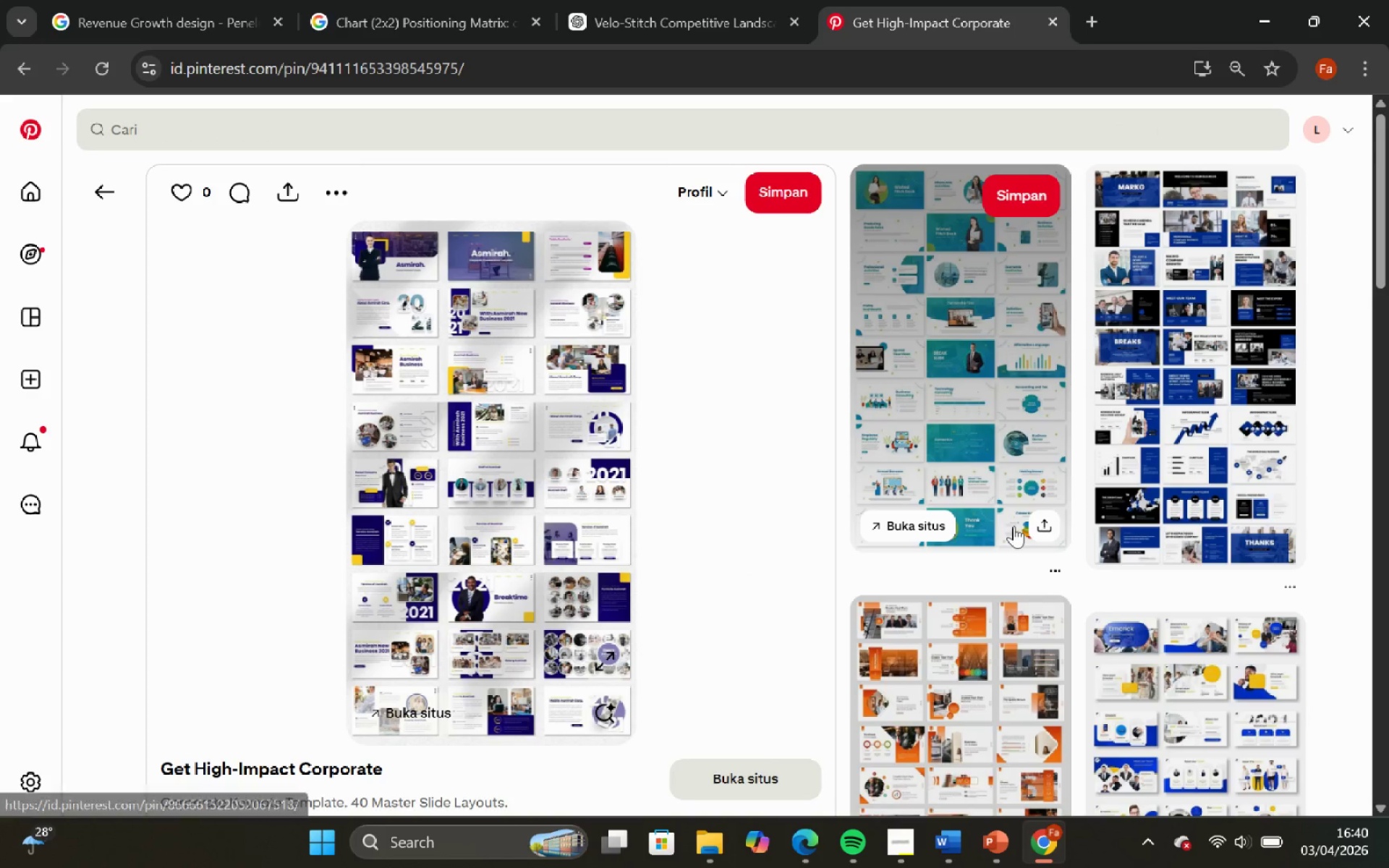 
scroll: coordinate [1021, 522], scroll_direction: down, amount: 2.0
 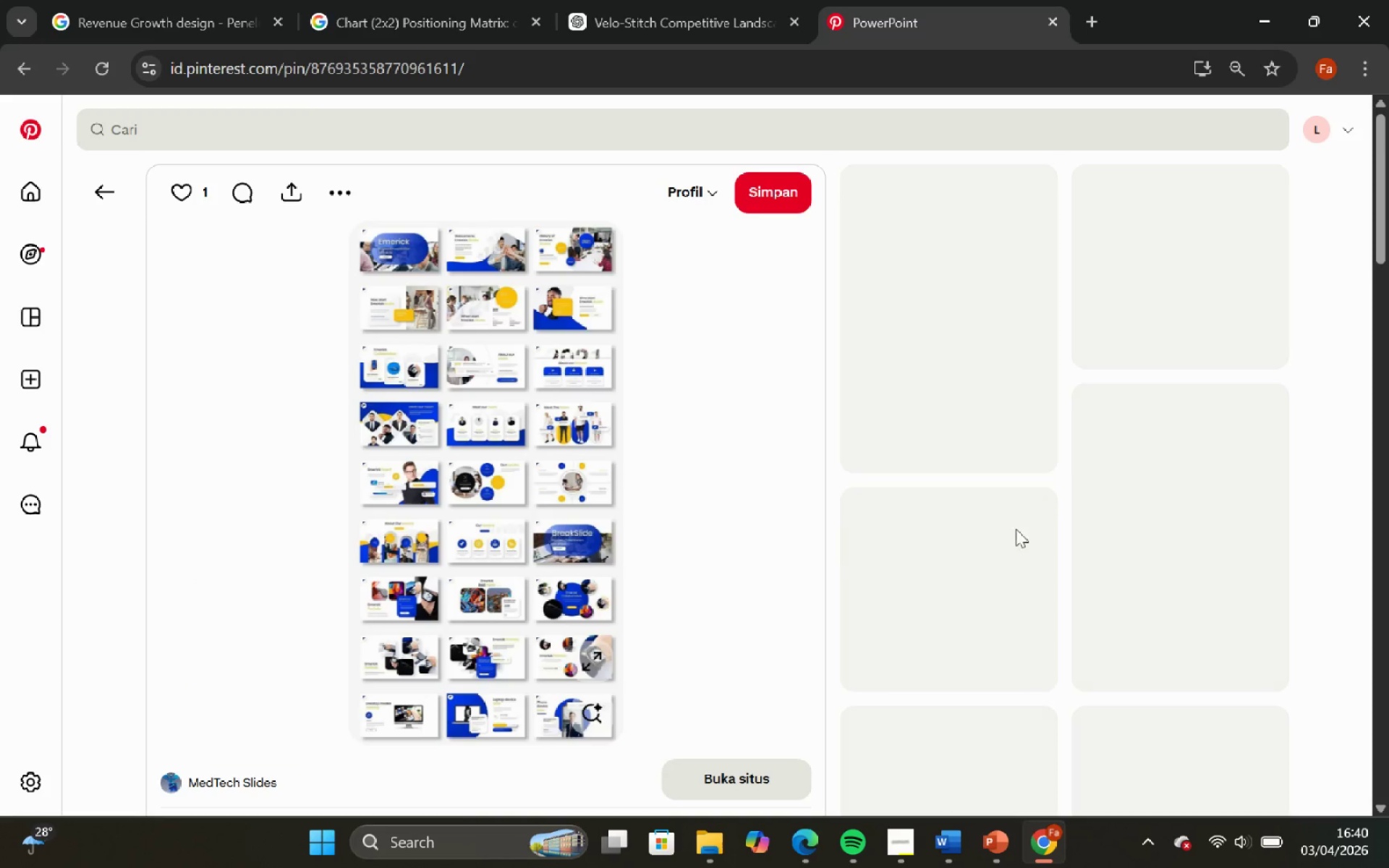 
left_click([579, 658])
 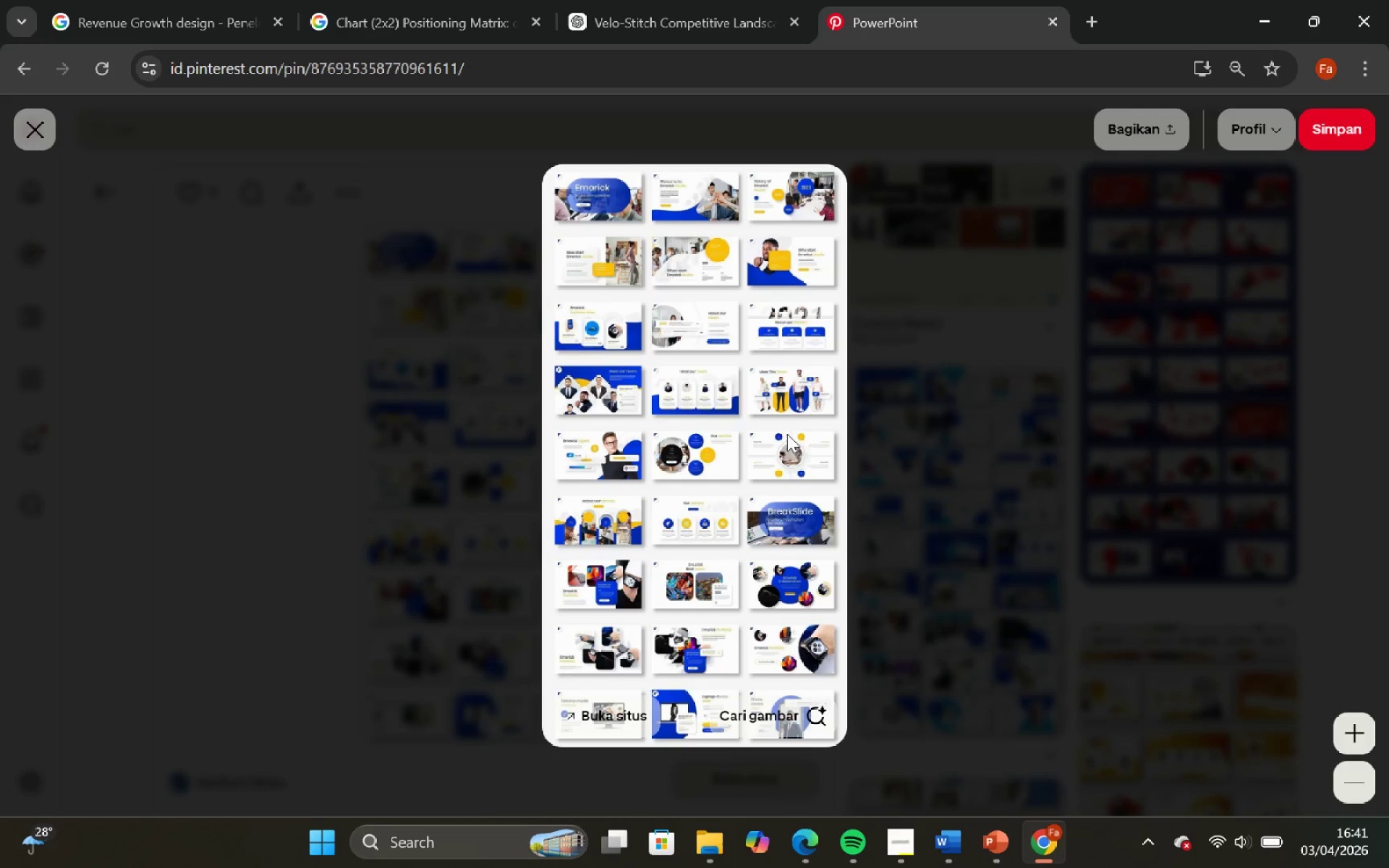 
mouse_move([690, 543])
 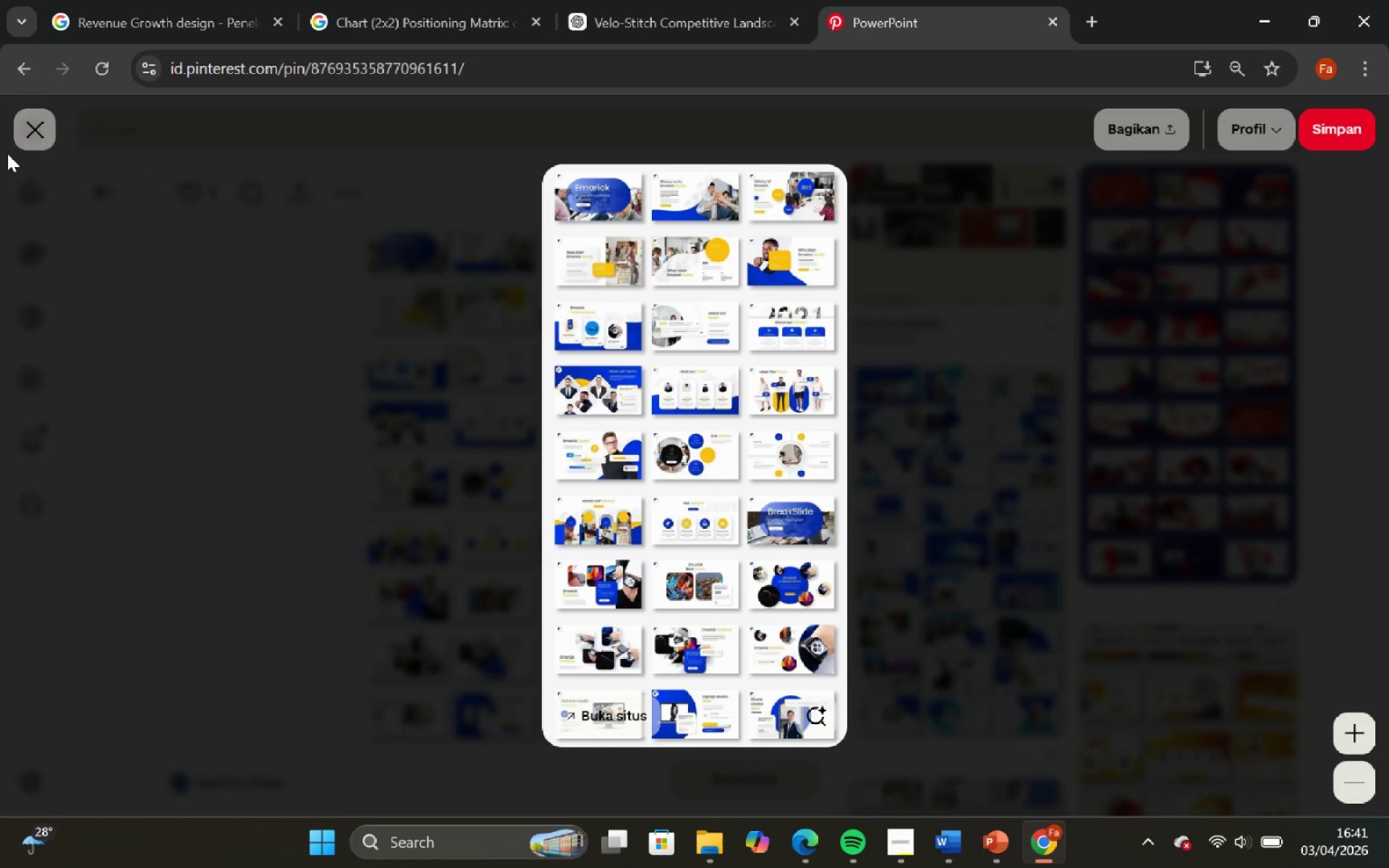 
wait(9.43)
 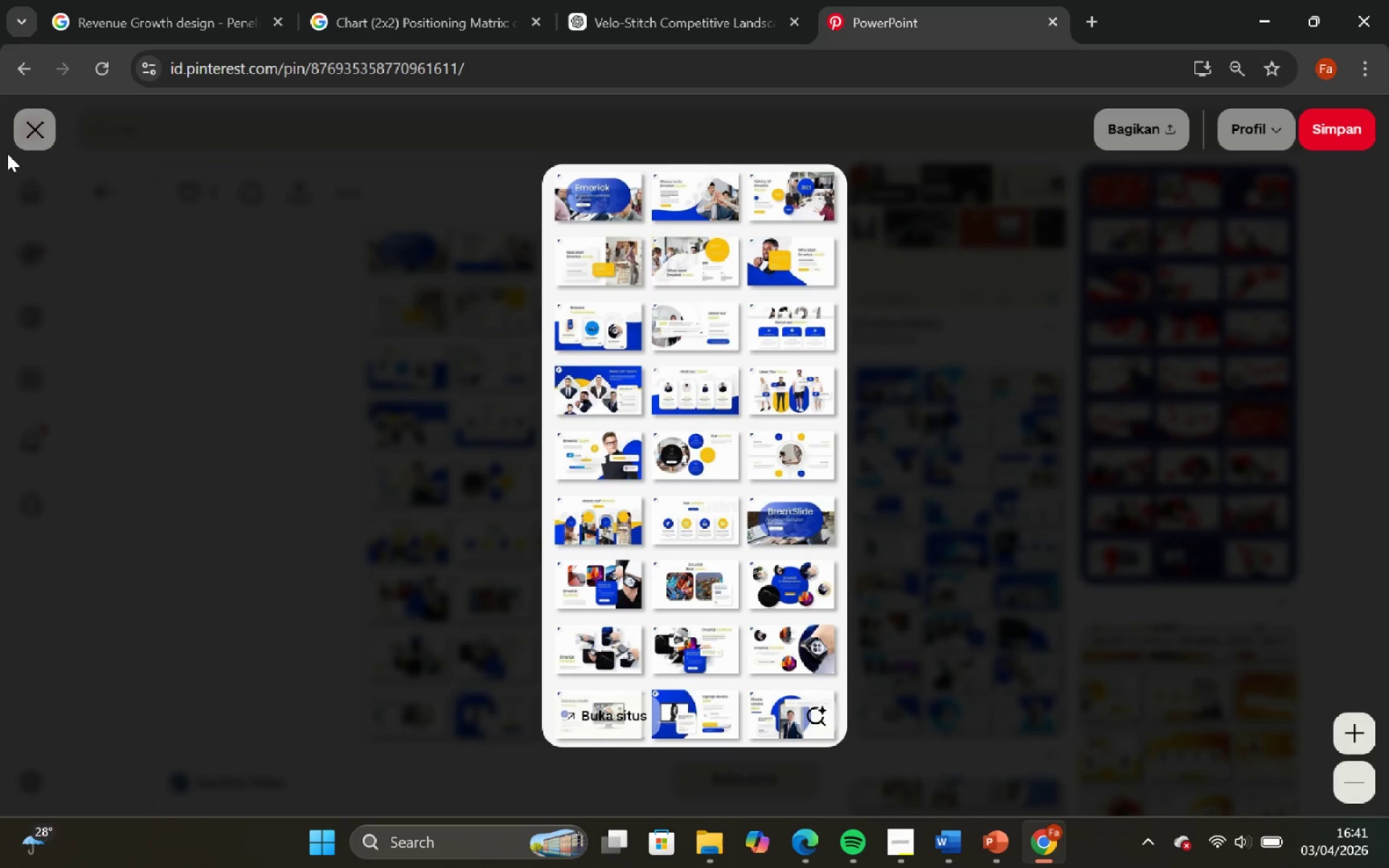 
hold_key(key=ControlLeft, duration=1.33)
hold_key(key=ShiftLeft, duration=0.77)
scroll: coordinate [625, 331], scroll_direction: up, amount: 1.0
 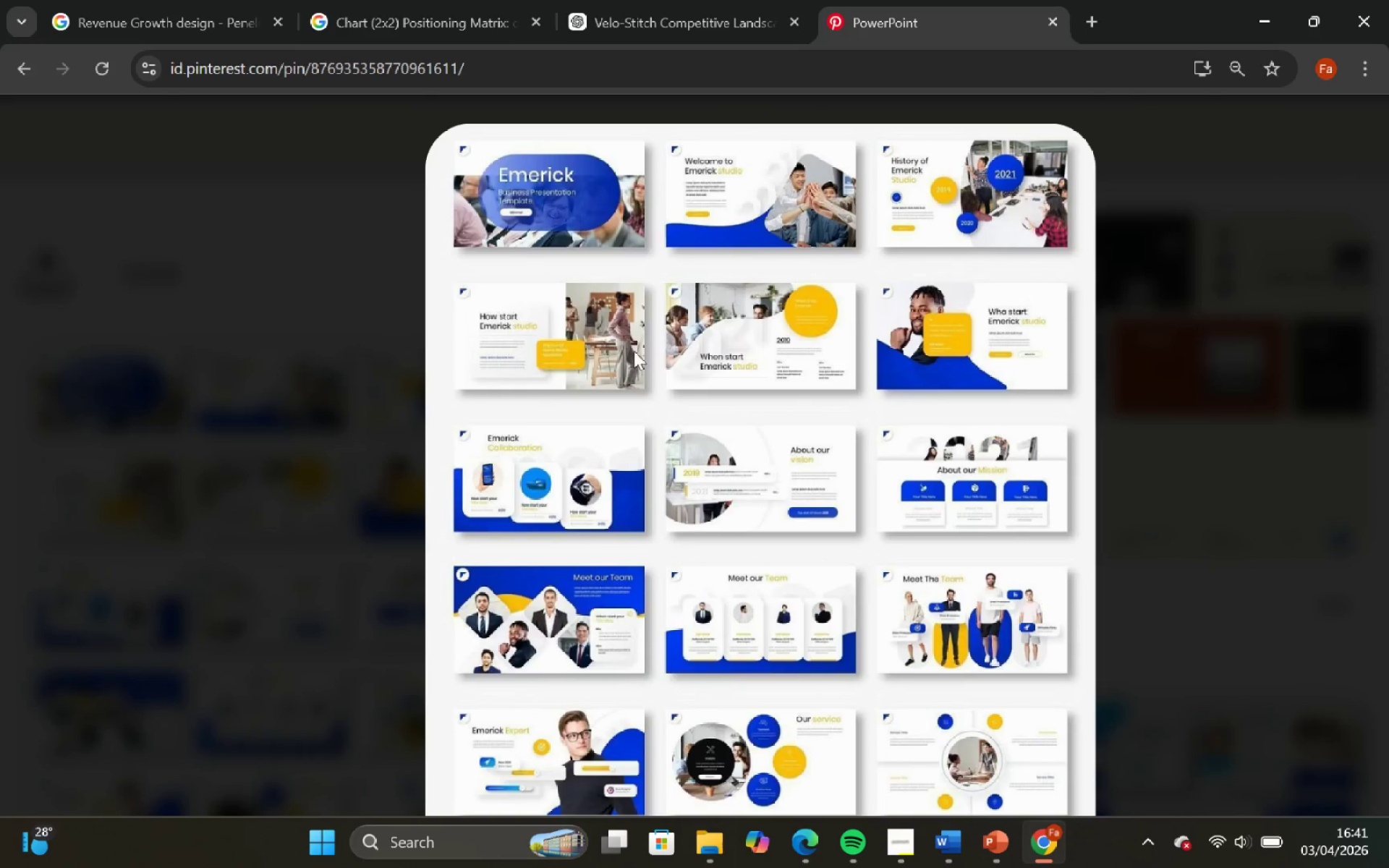 
wait(5.48)
 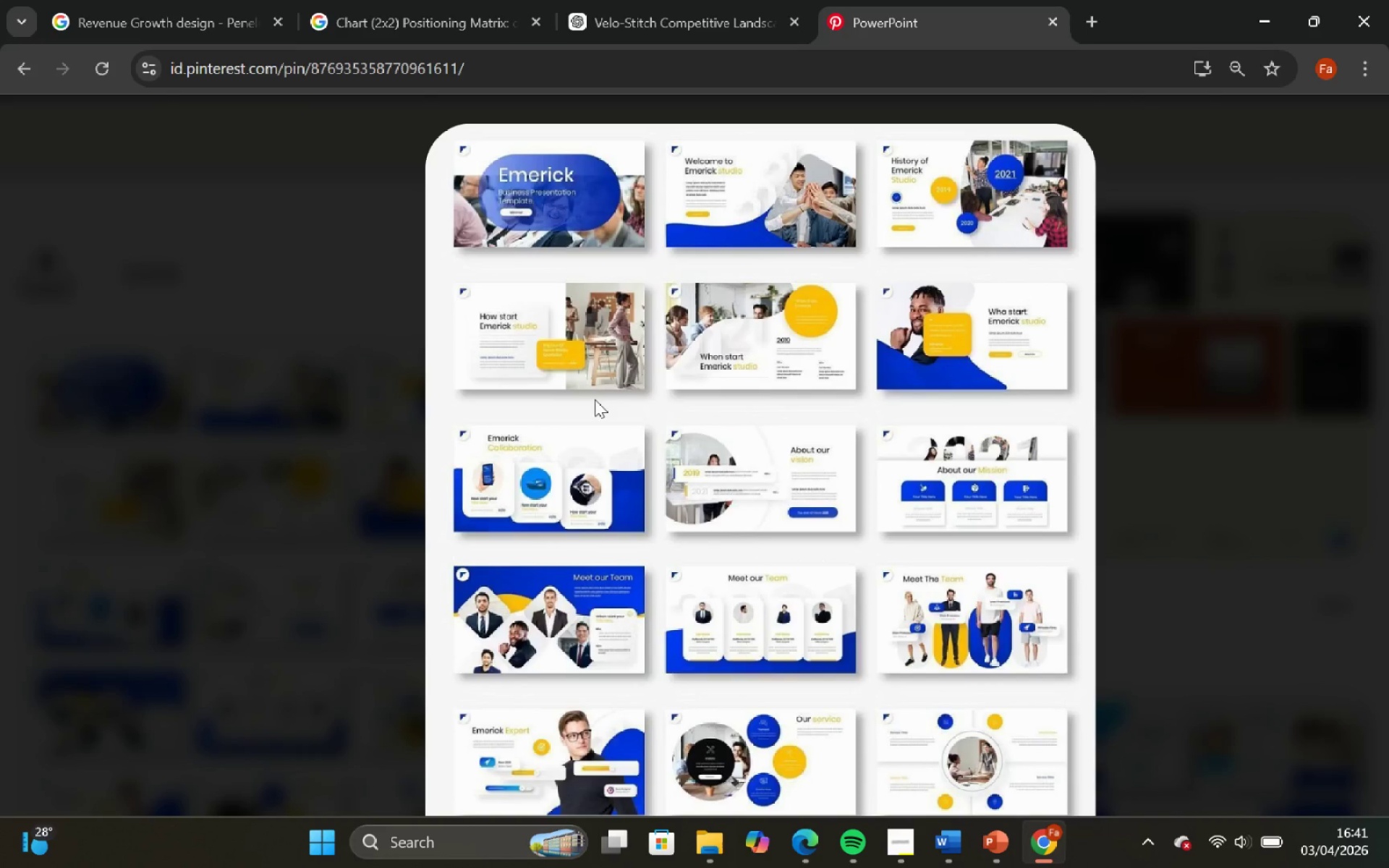 
key(Meta+Shift+S)
 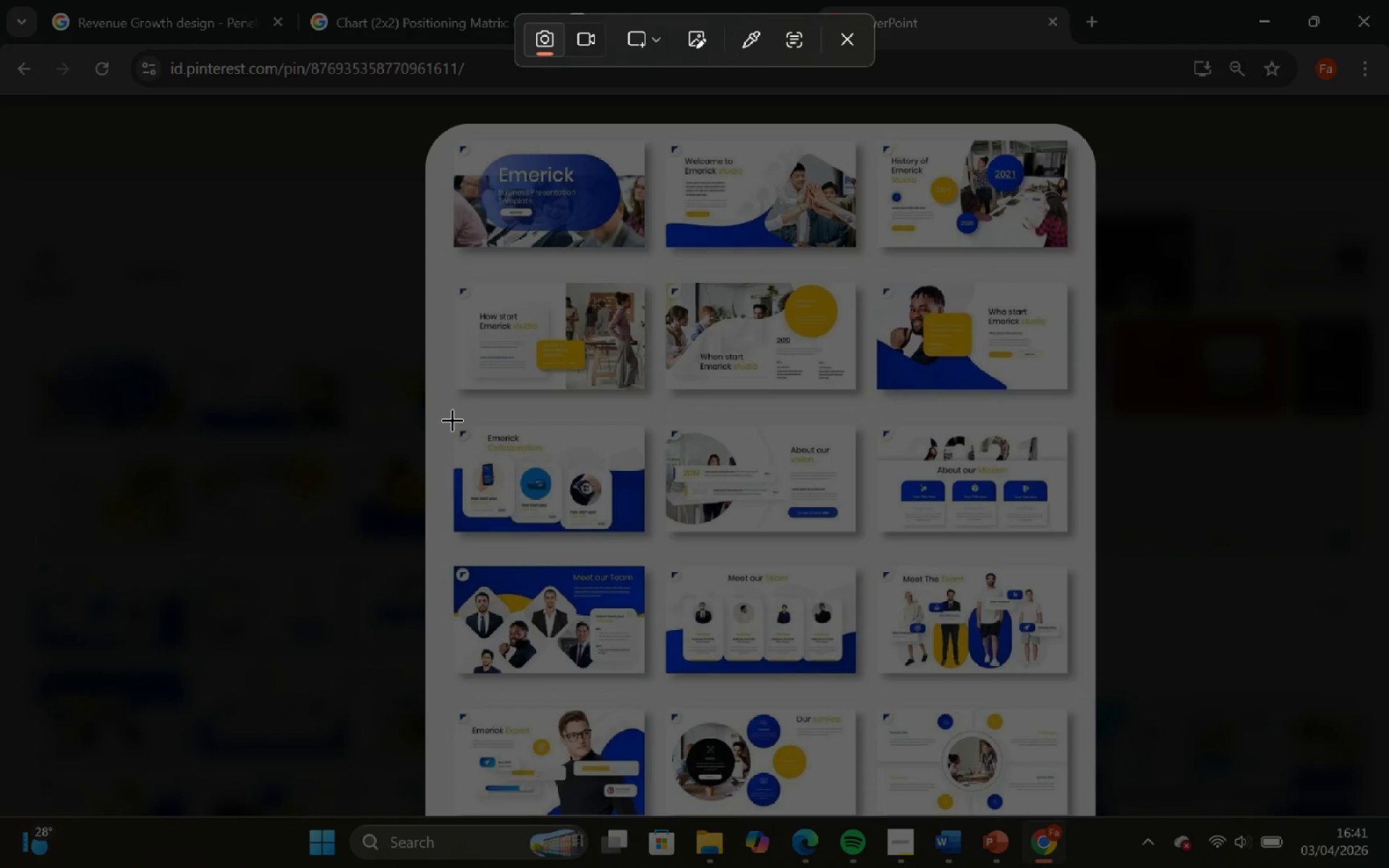 
left_click_drag(start_coordinate=[452, 423], to_coordinate=[644, 532])
 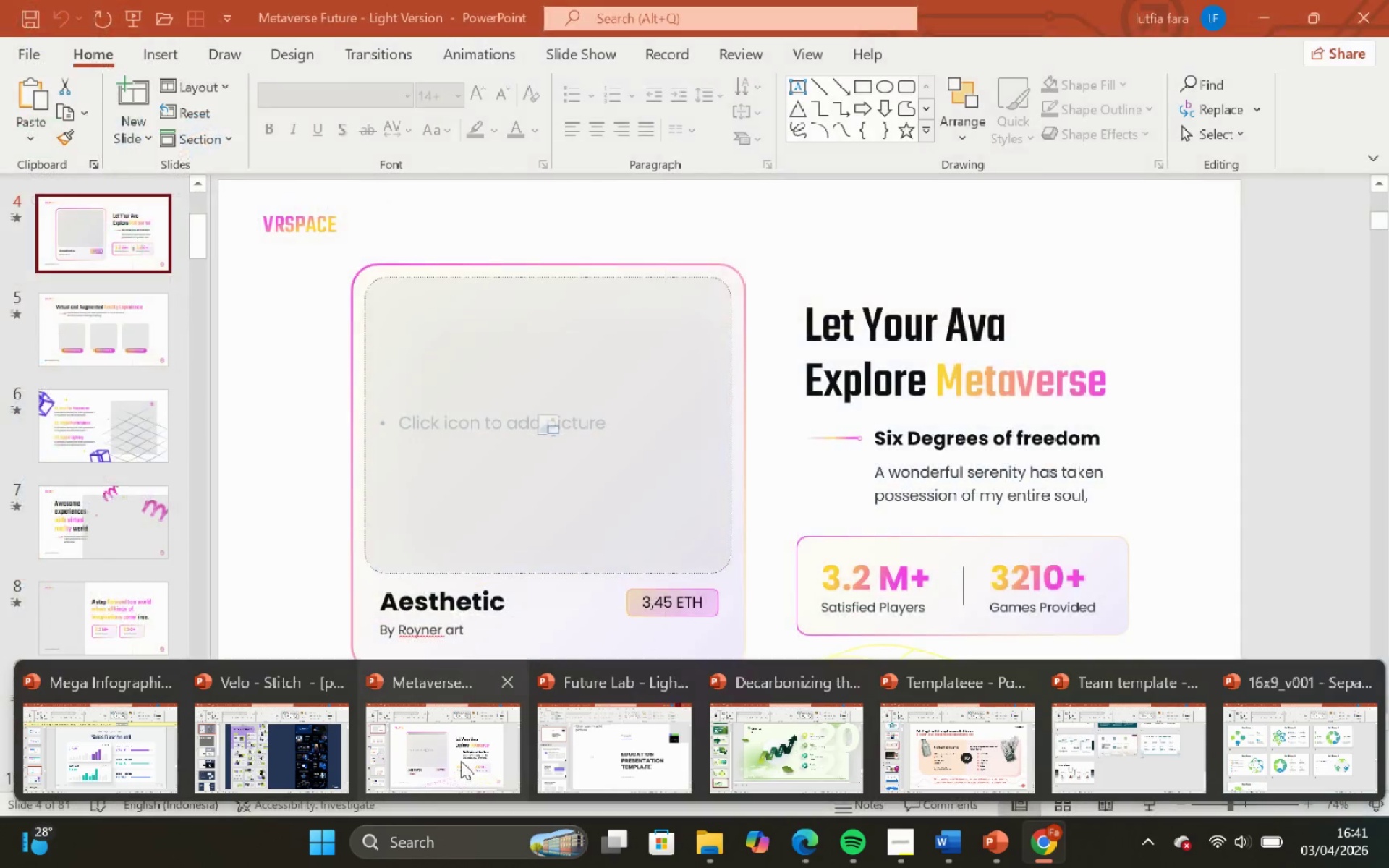 
left_click([309, 758])
 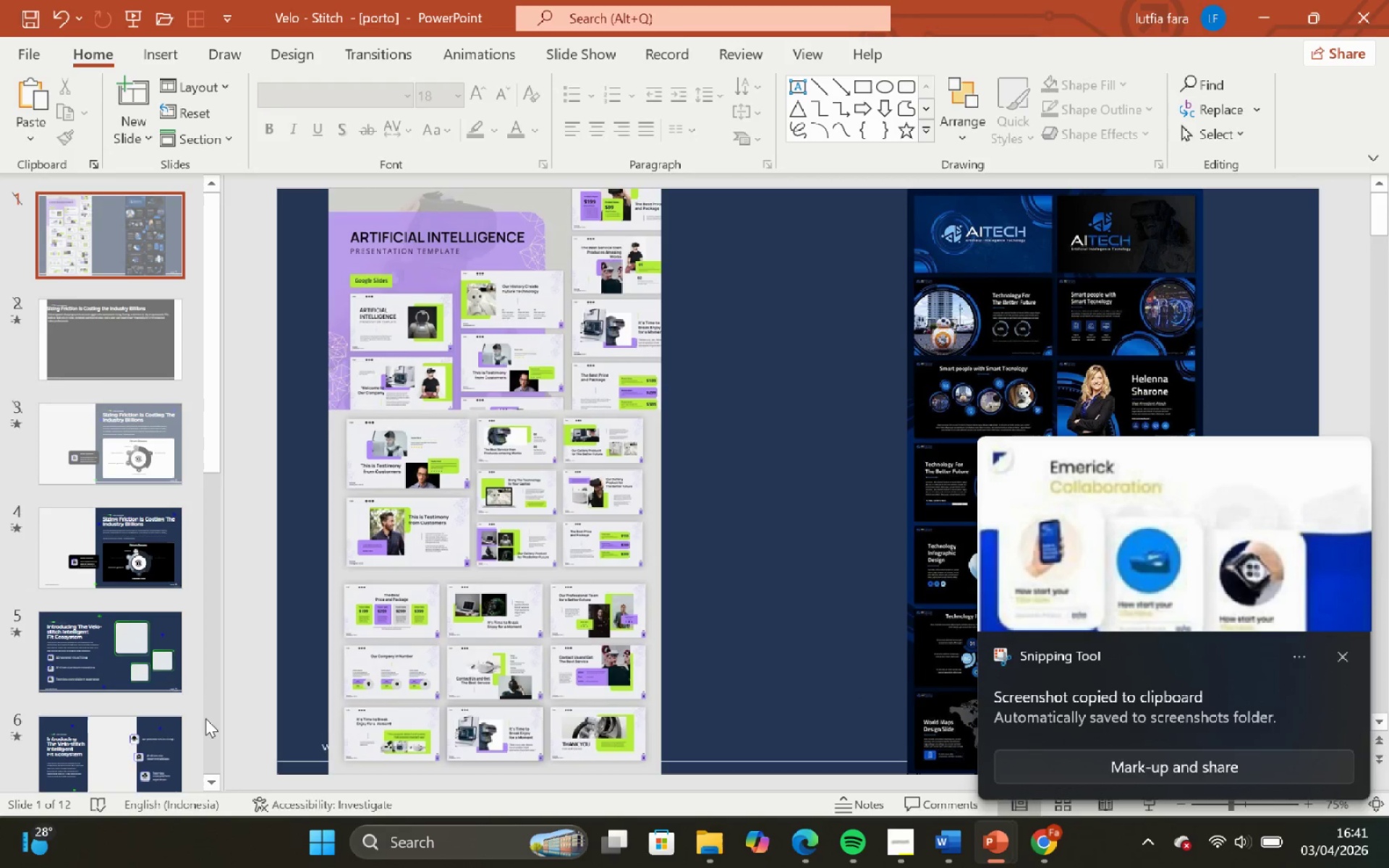 
left_click_drag(start_coordinate=[90, 718], to_coordinate=[95, 724])
 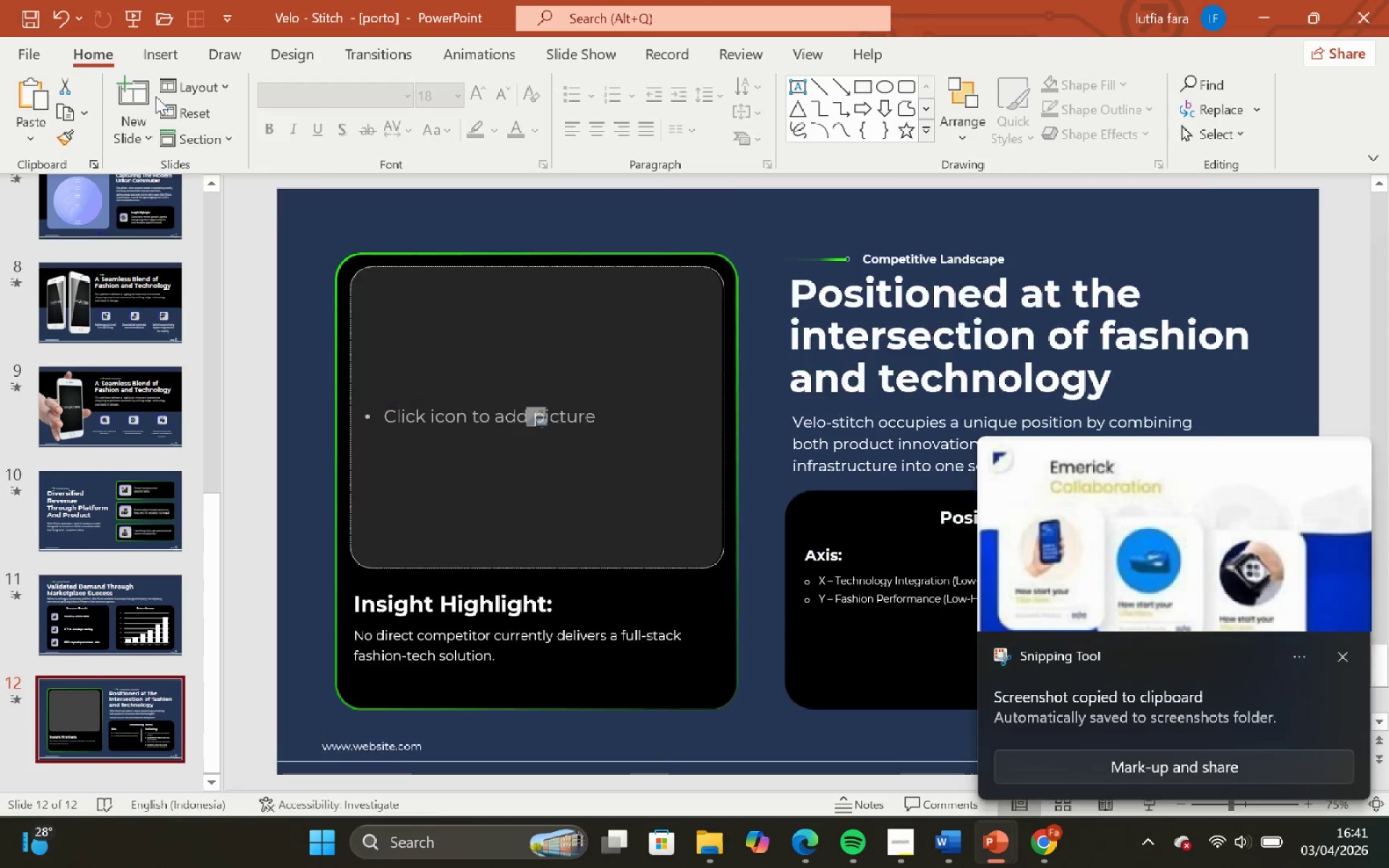 
scroll: coordinate [80, 709], scroll_direction: down, amount: 24.0
 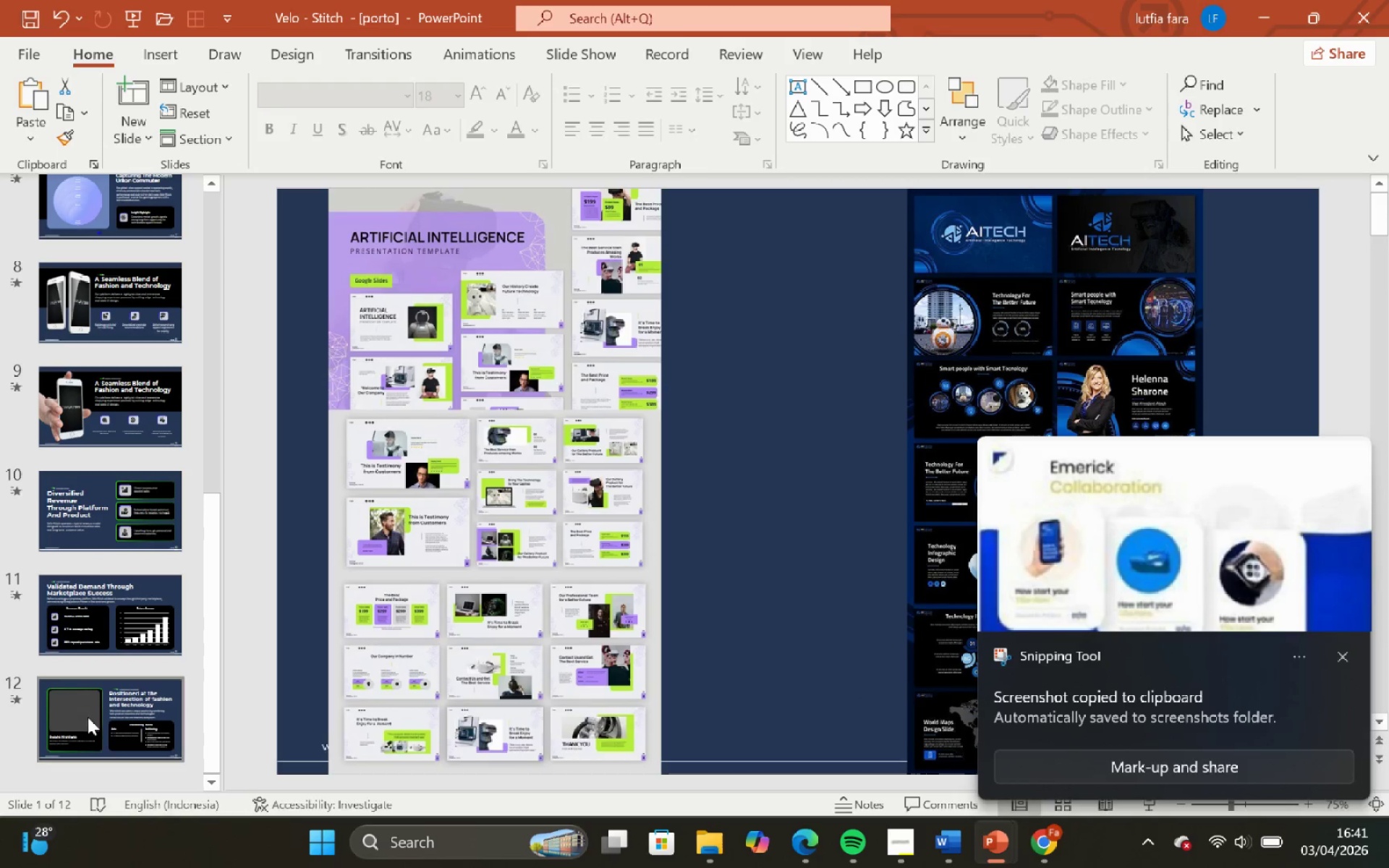 
left_click([144, 94])
 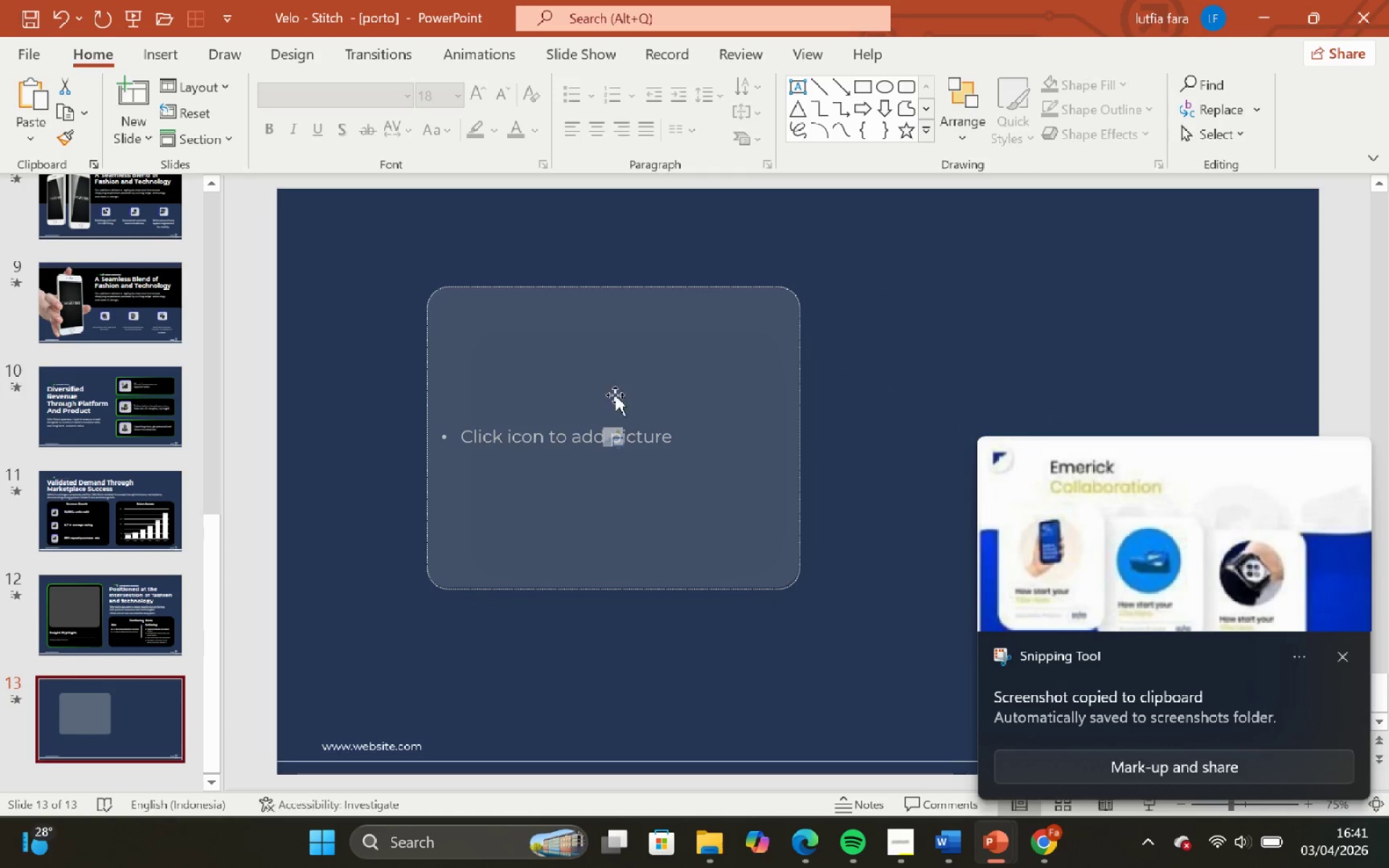 
left_click([586, 310])
 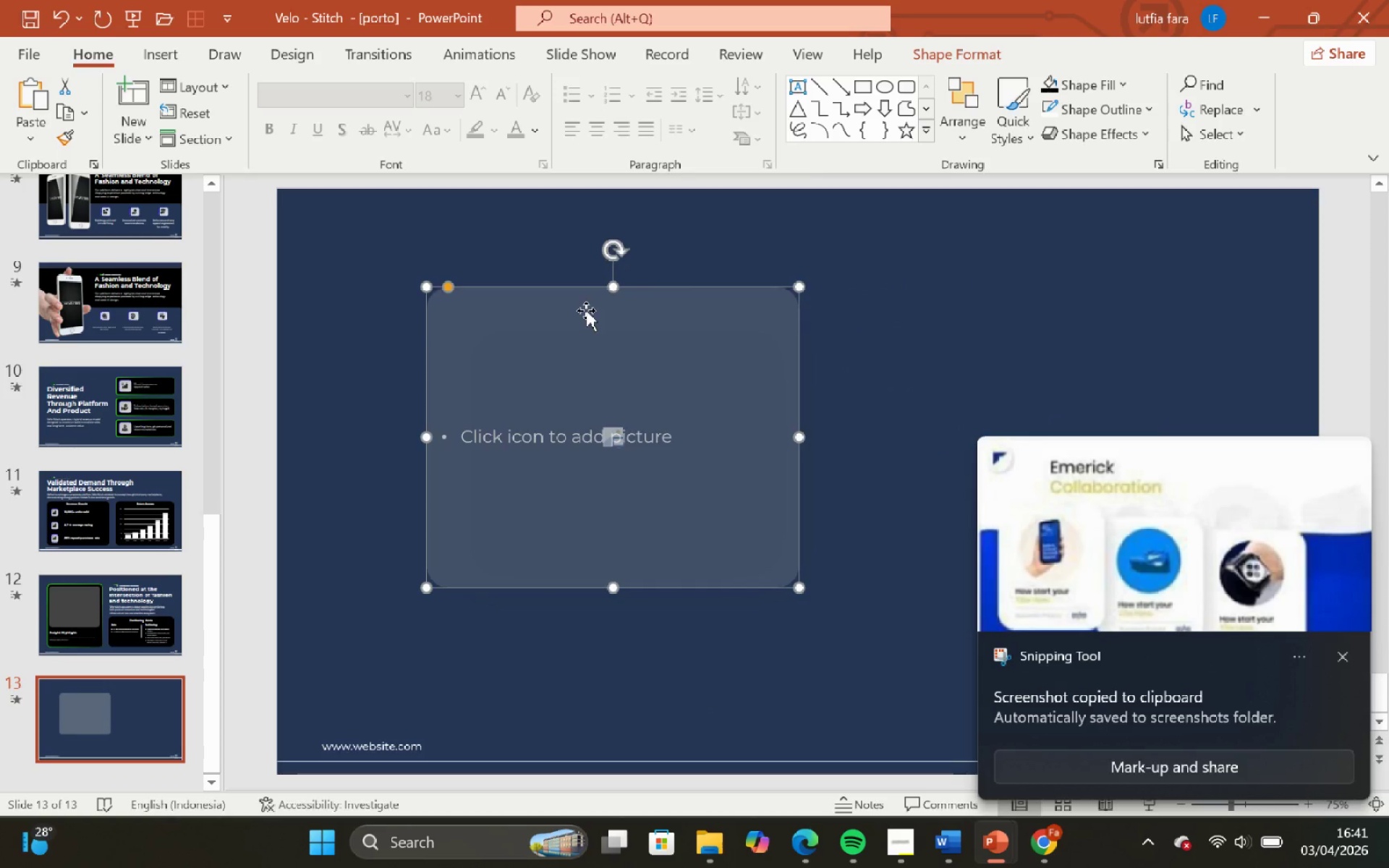 
key(Backspace)
 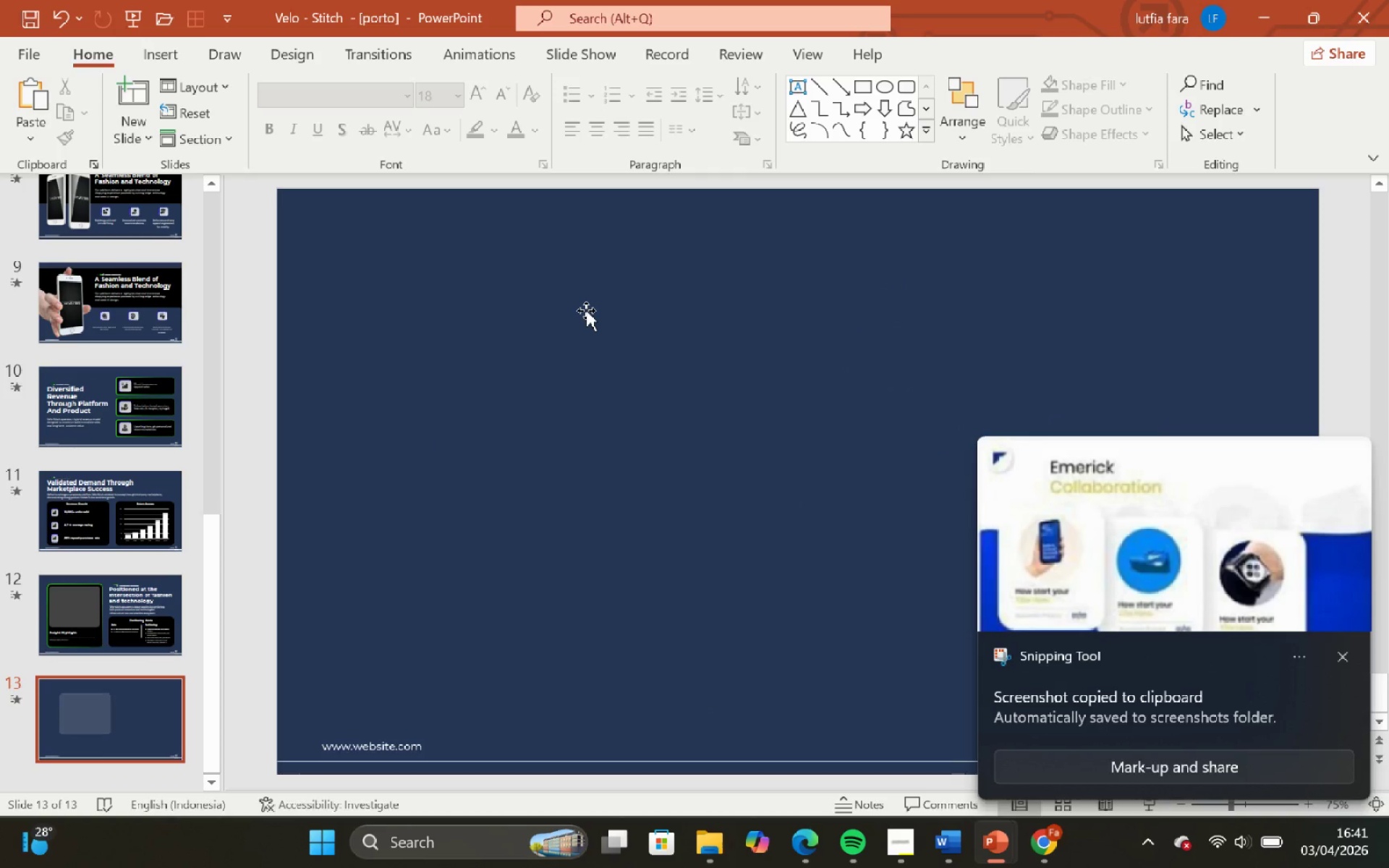 
key(Control+V)
 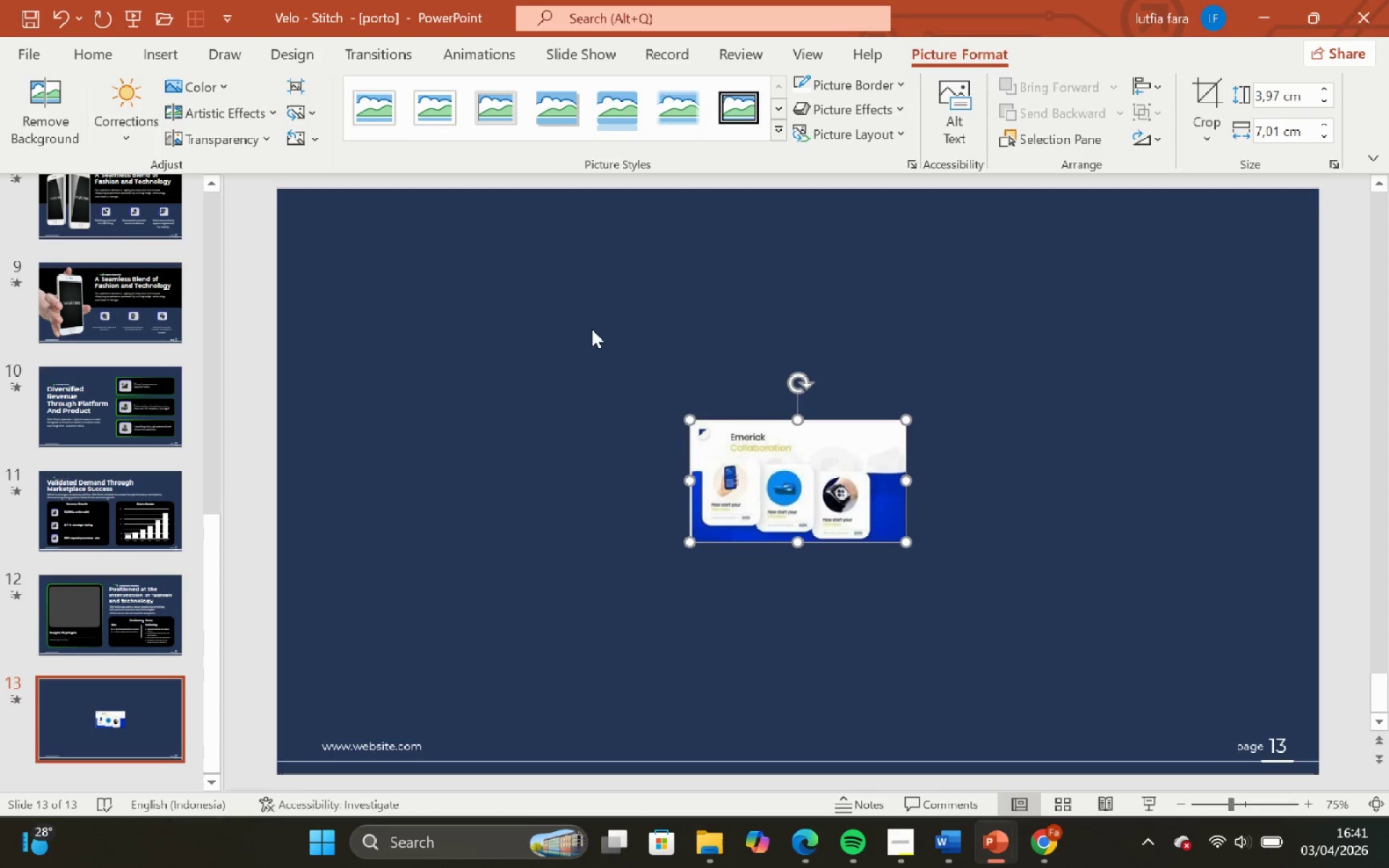 
left_click([600, 355])
 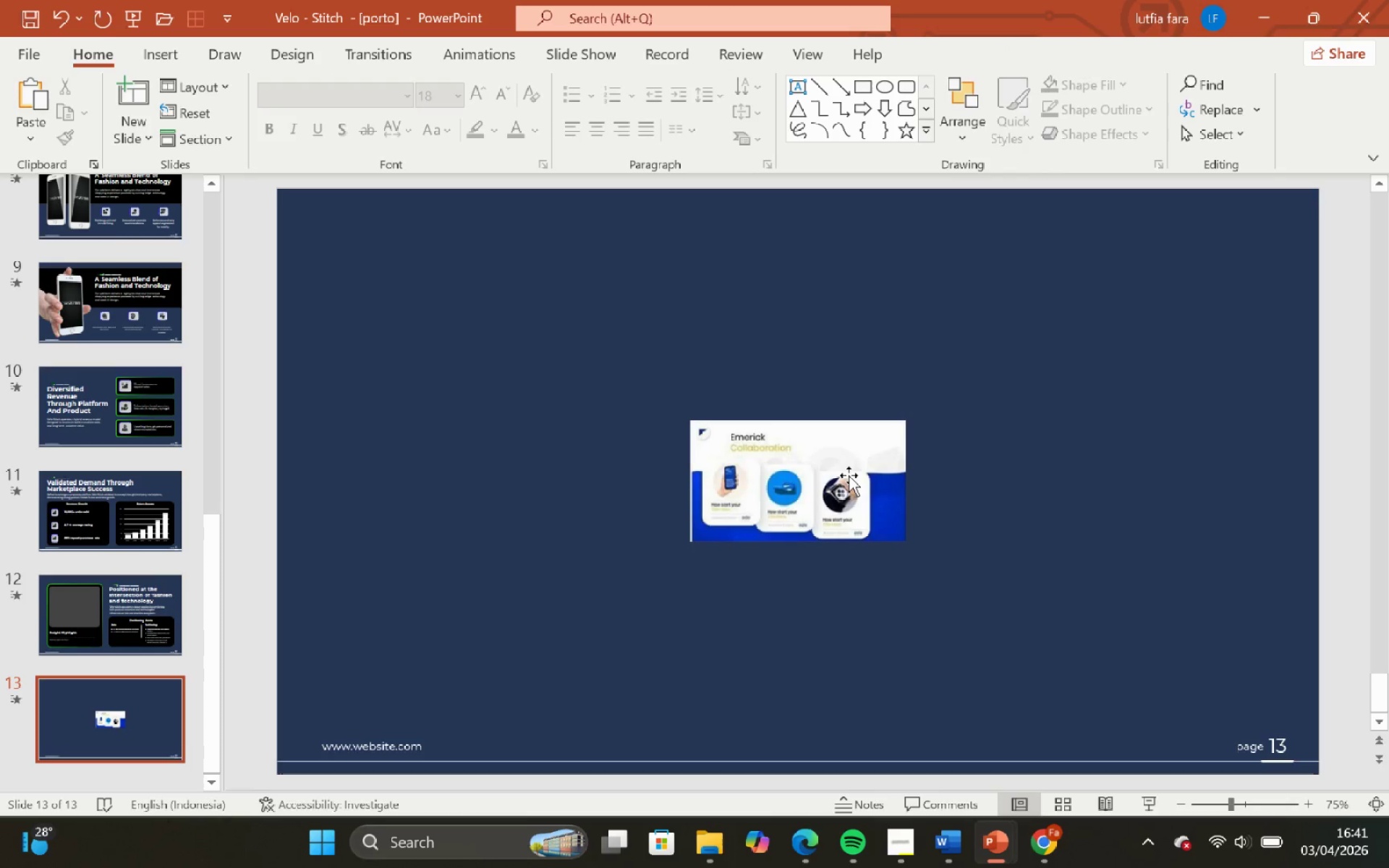 
left_click([849, 475])
 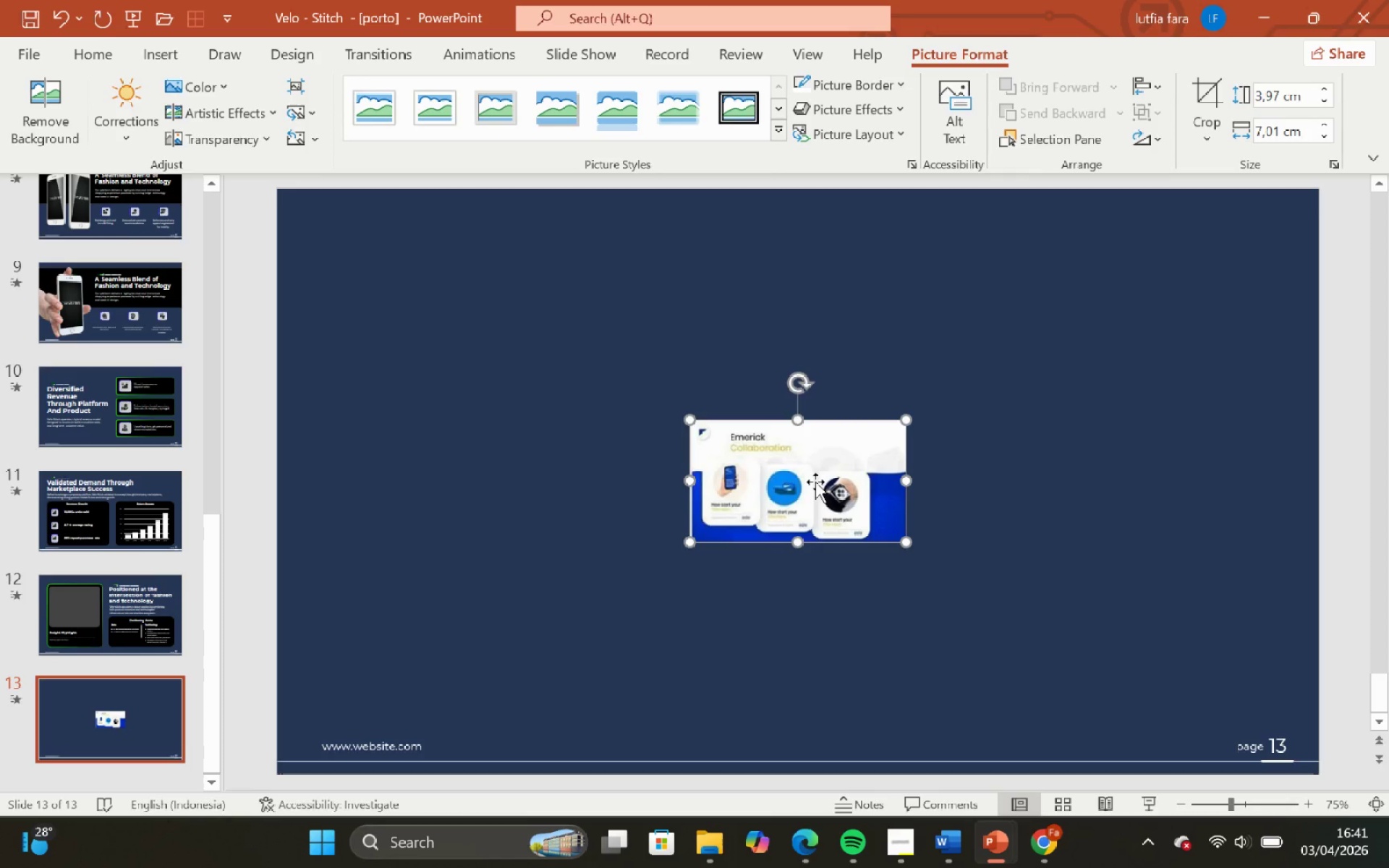 
left_click_drag(start_coordinate=[815, 482], to_coordinate=[403, 252])
 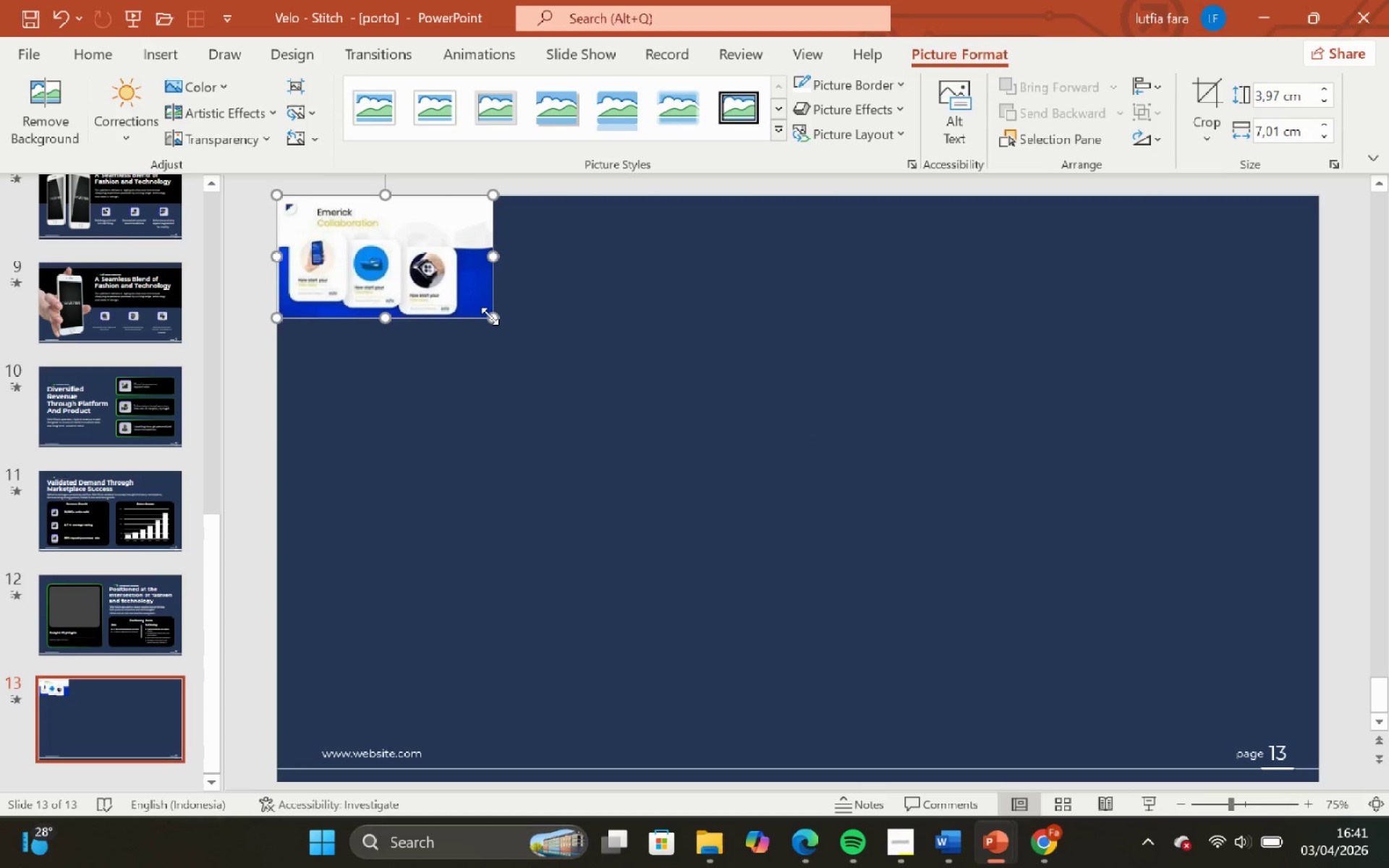 
left_click_drag(start_coordinate=[490, 316], to_coordinate=[1316, 785])
 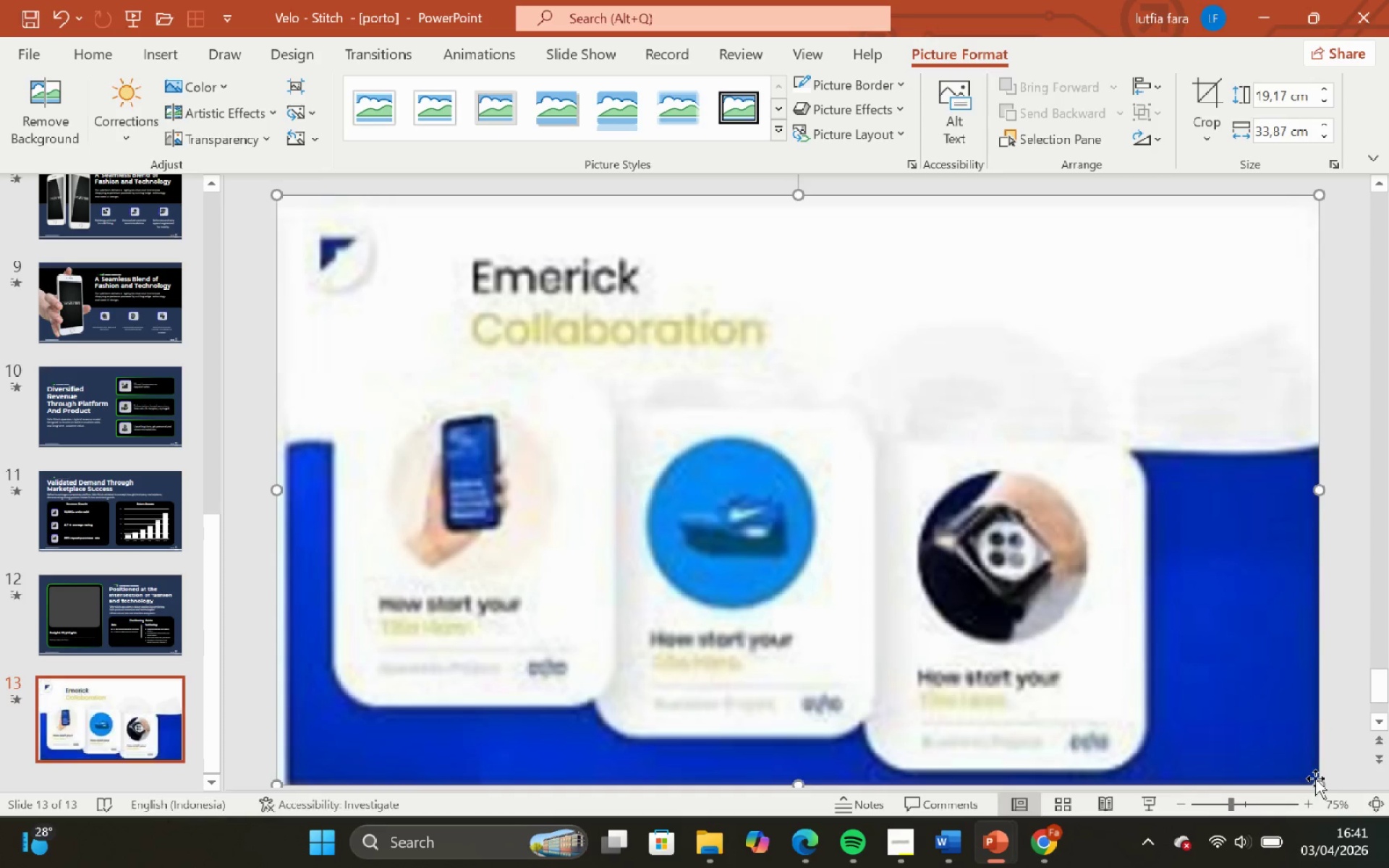 
hold_key(key=ShiftLeft, duration=5.16)
 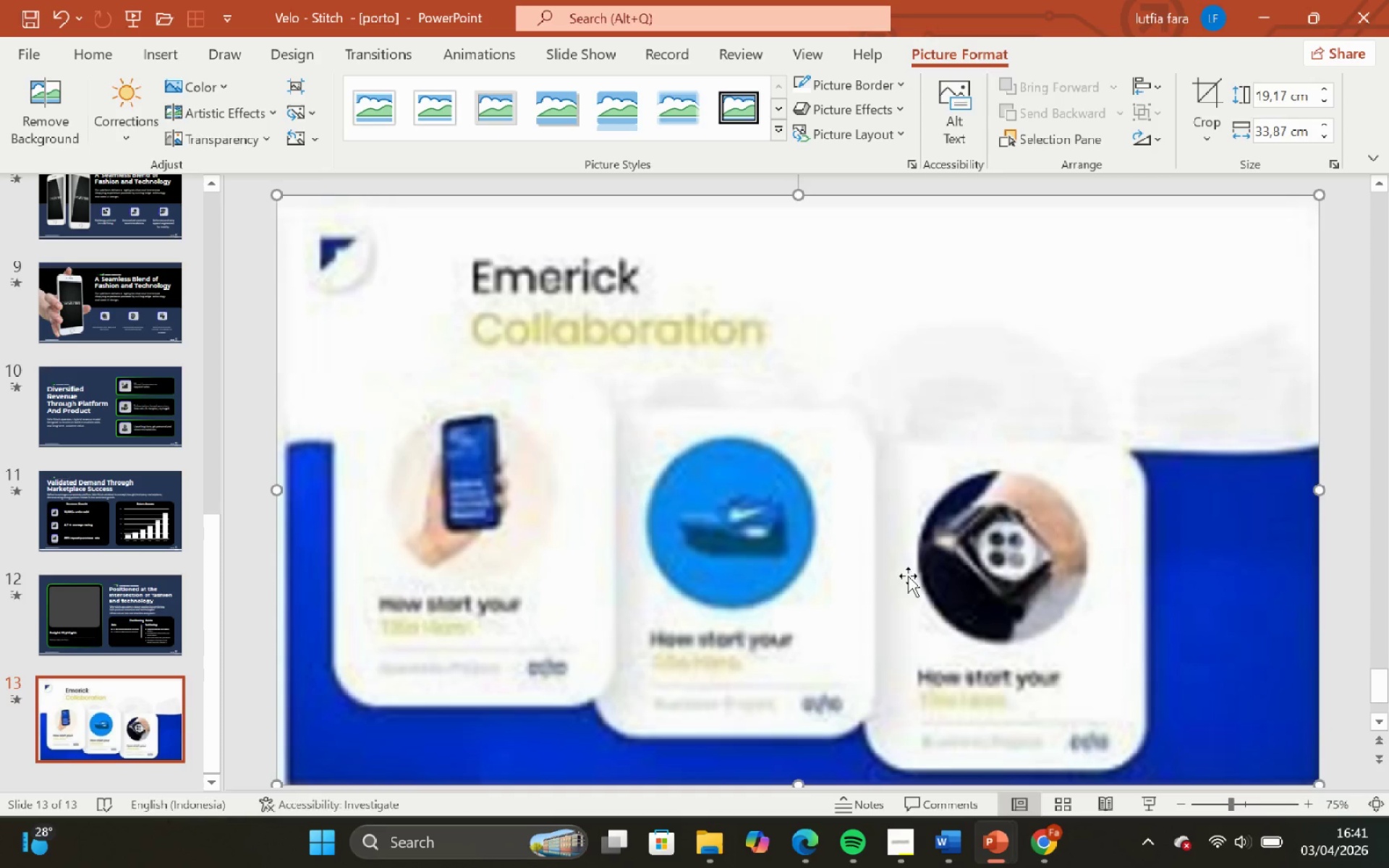 
hold_key(key=ControlLeft, duration=1.22)
hold_key(key=ShiftLeft, duration=1.06)
scroll: coordinate [912, 553], scroll_direction: down, amount: 2.0
 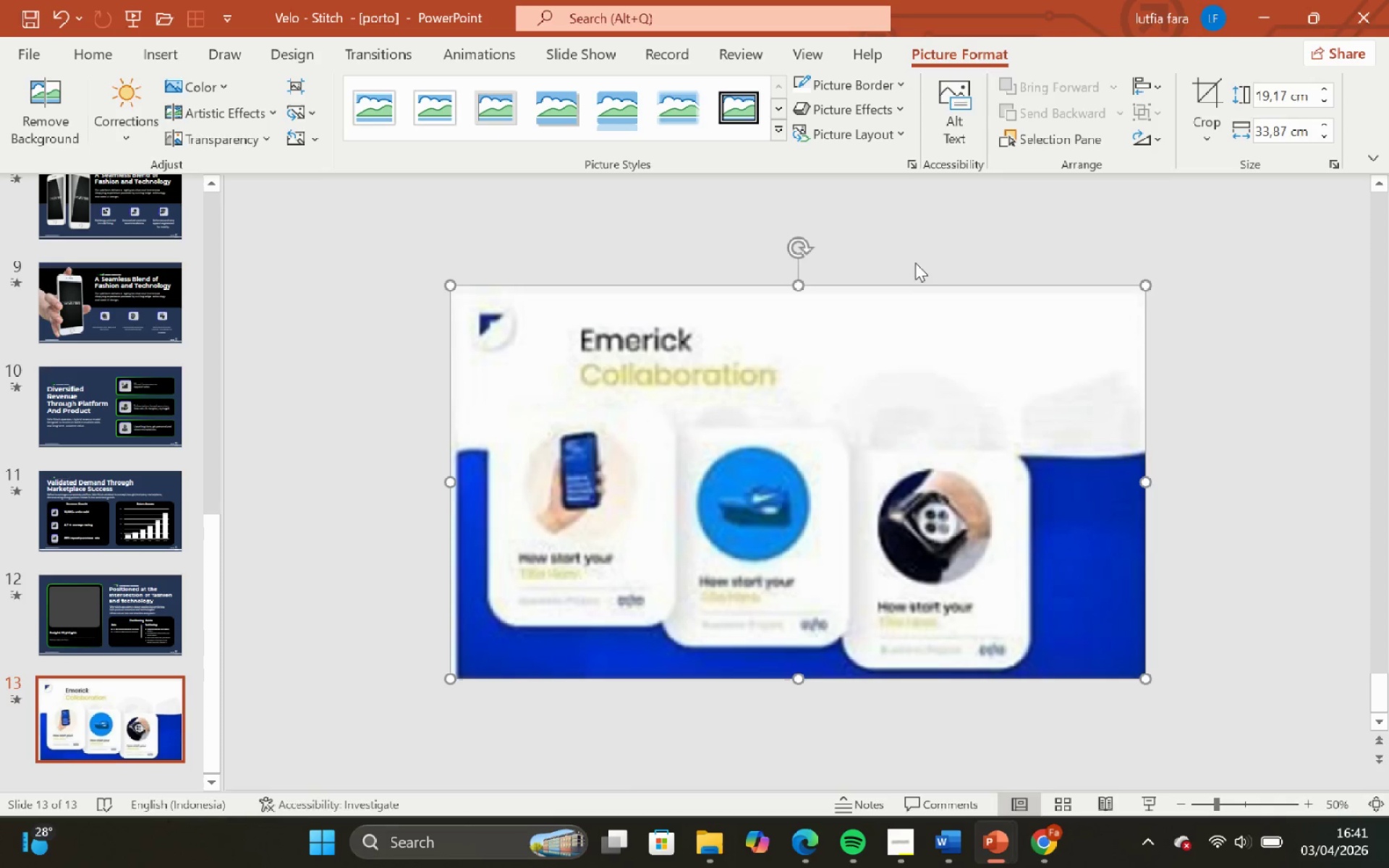 
left_click([914, 261])
 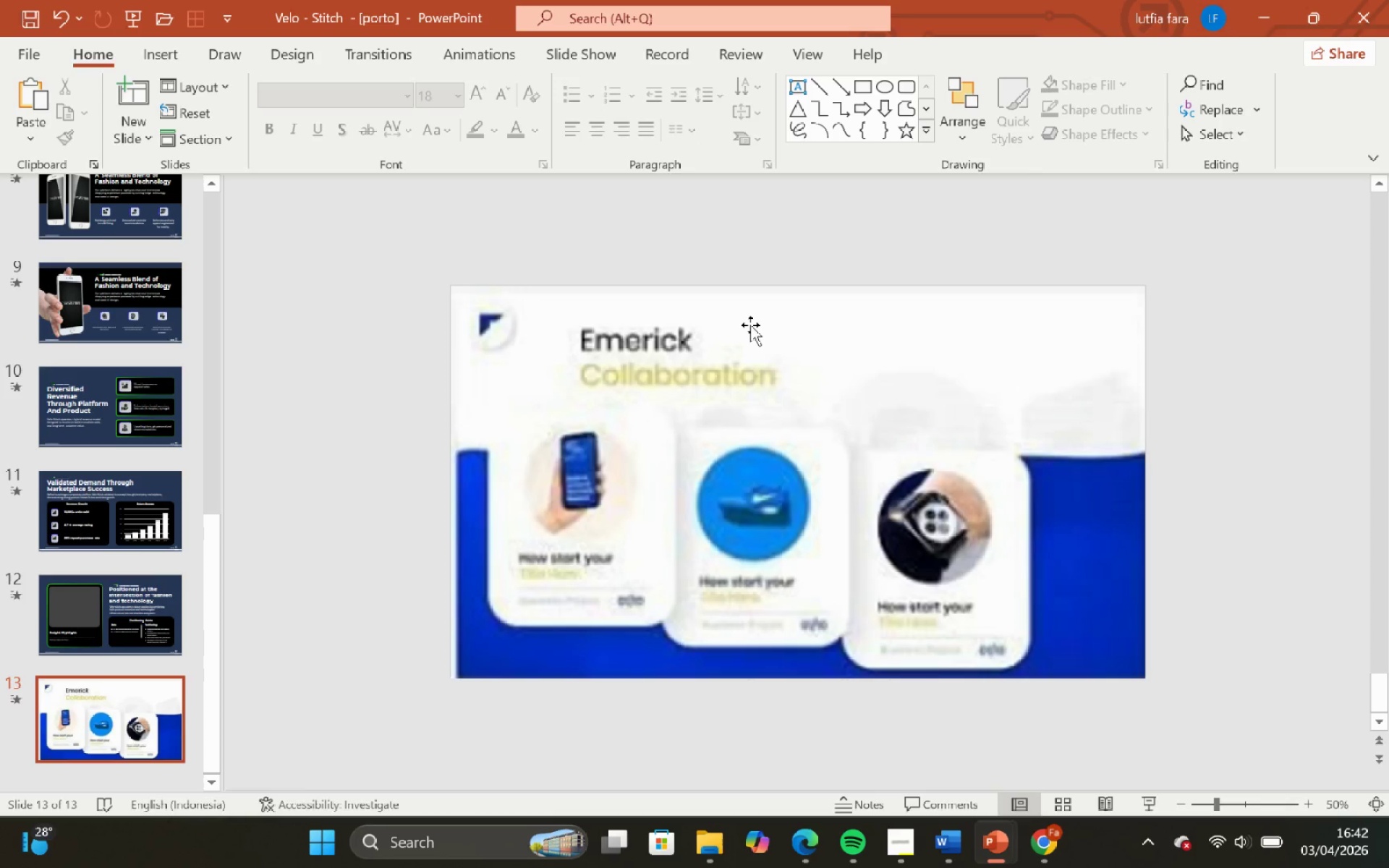 
wait(7.62)
 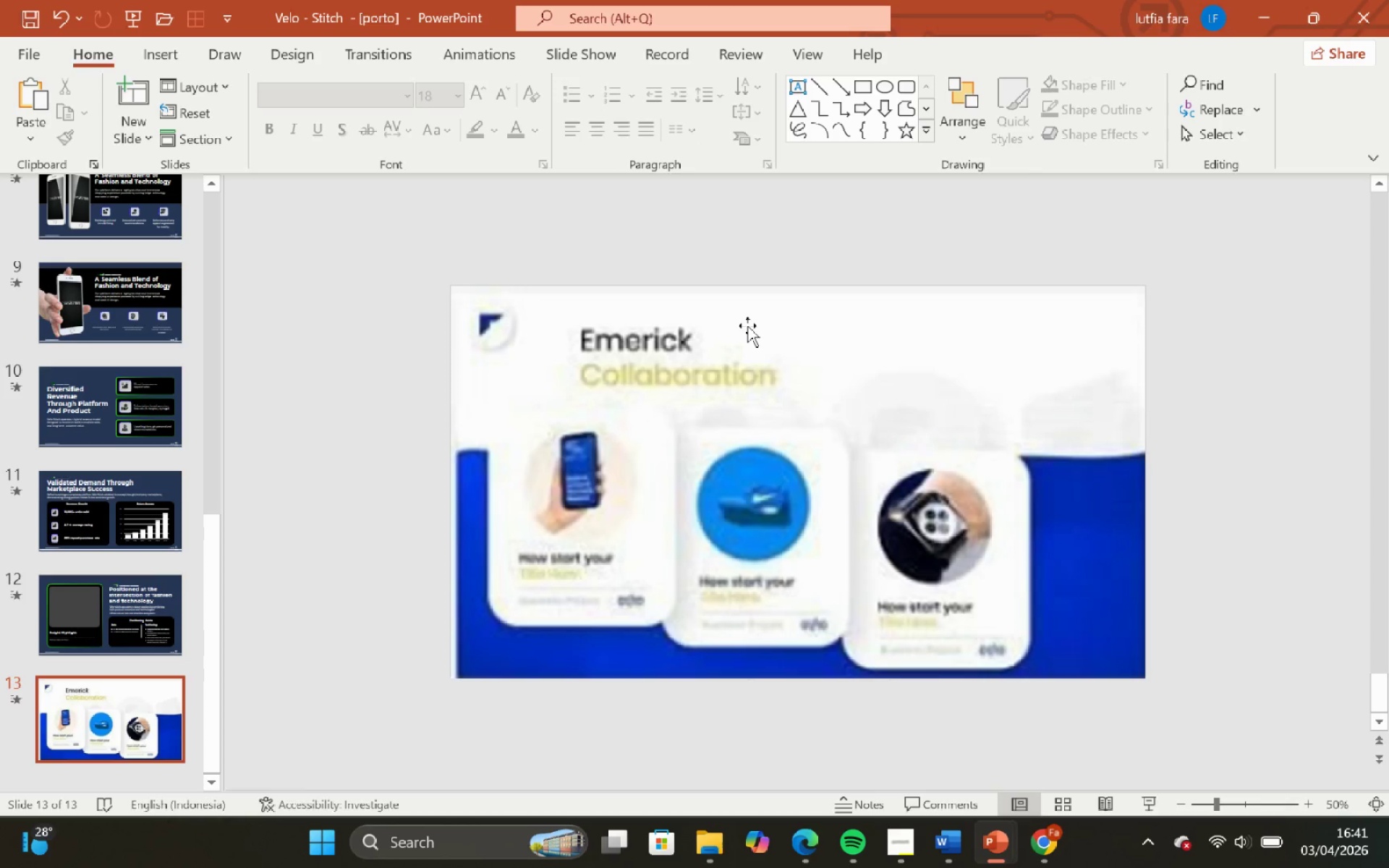 
left_click([634, 225])
 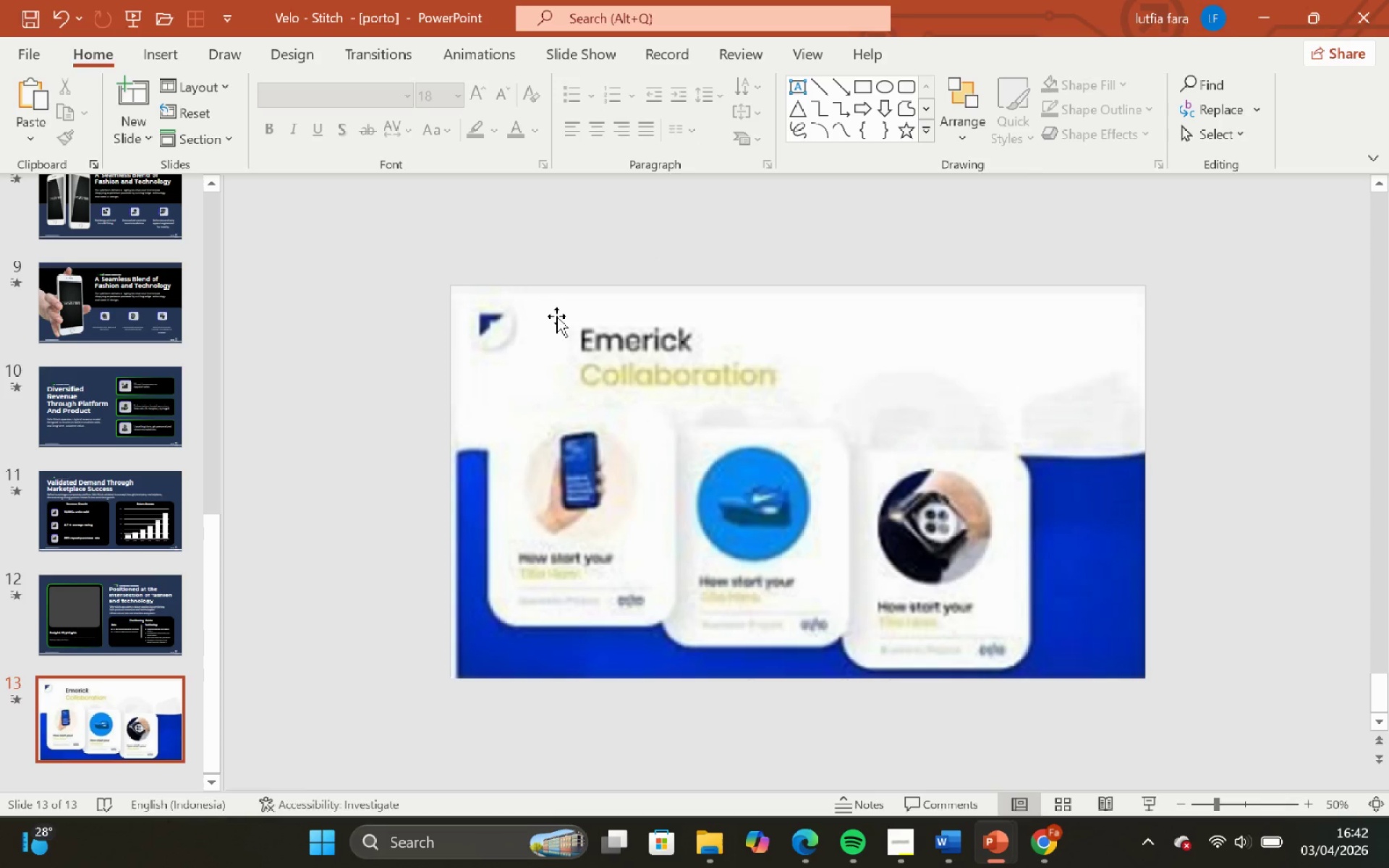 
left_click([564, 342])
 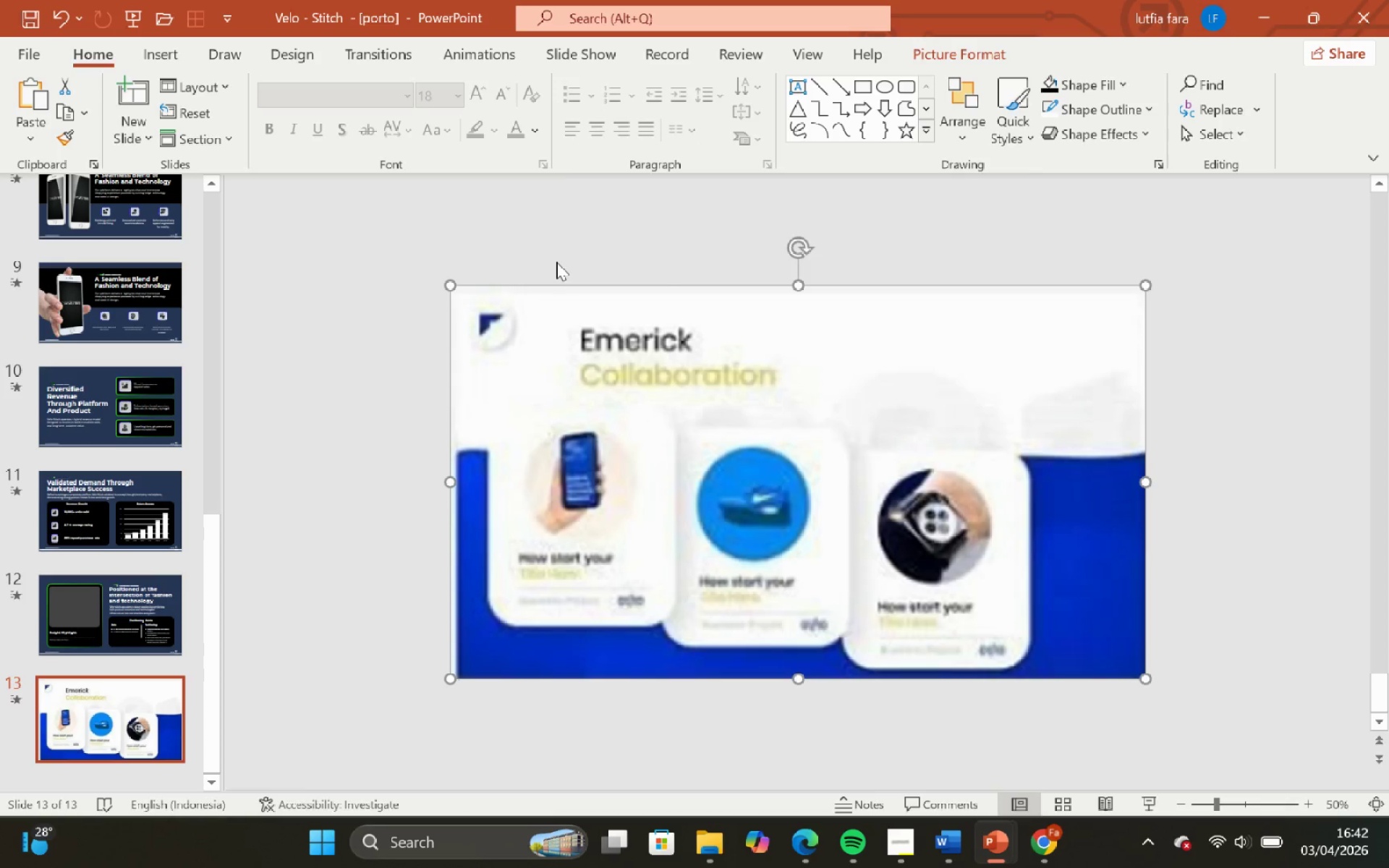 
left_click([556, 262])
 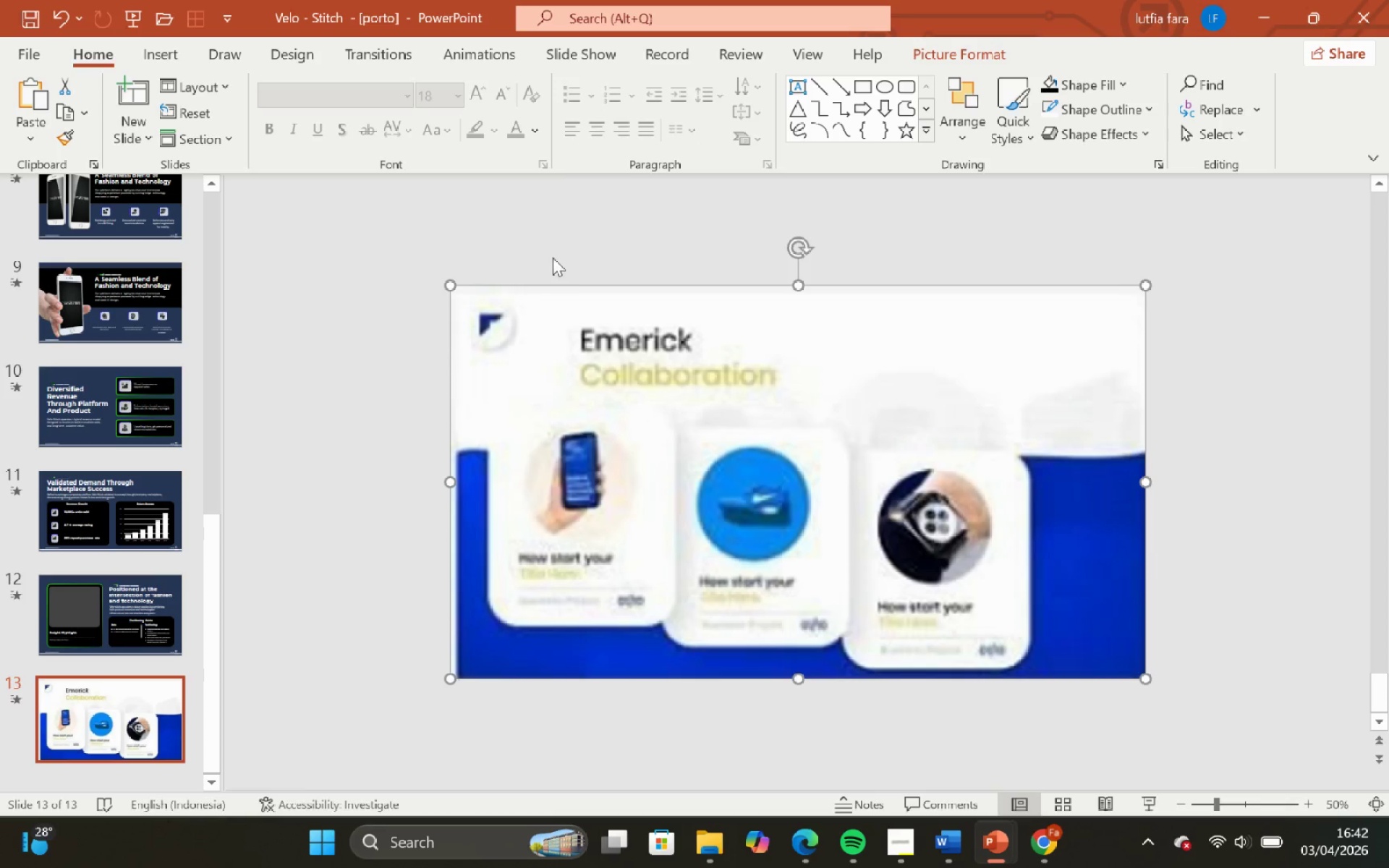 
double_click([550, 248])
 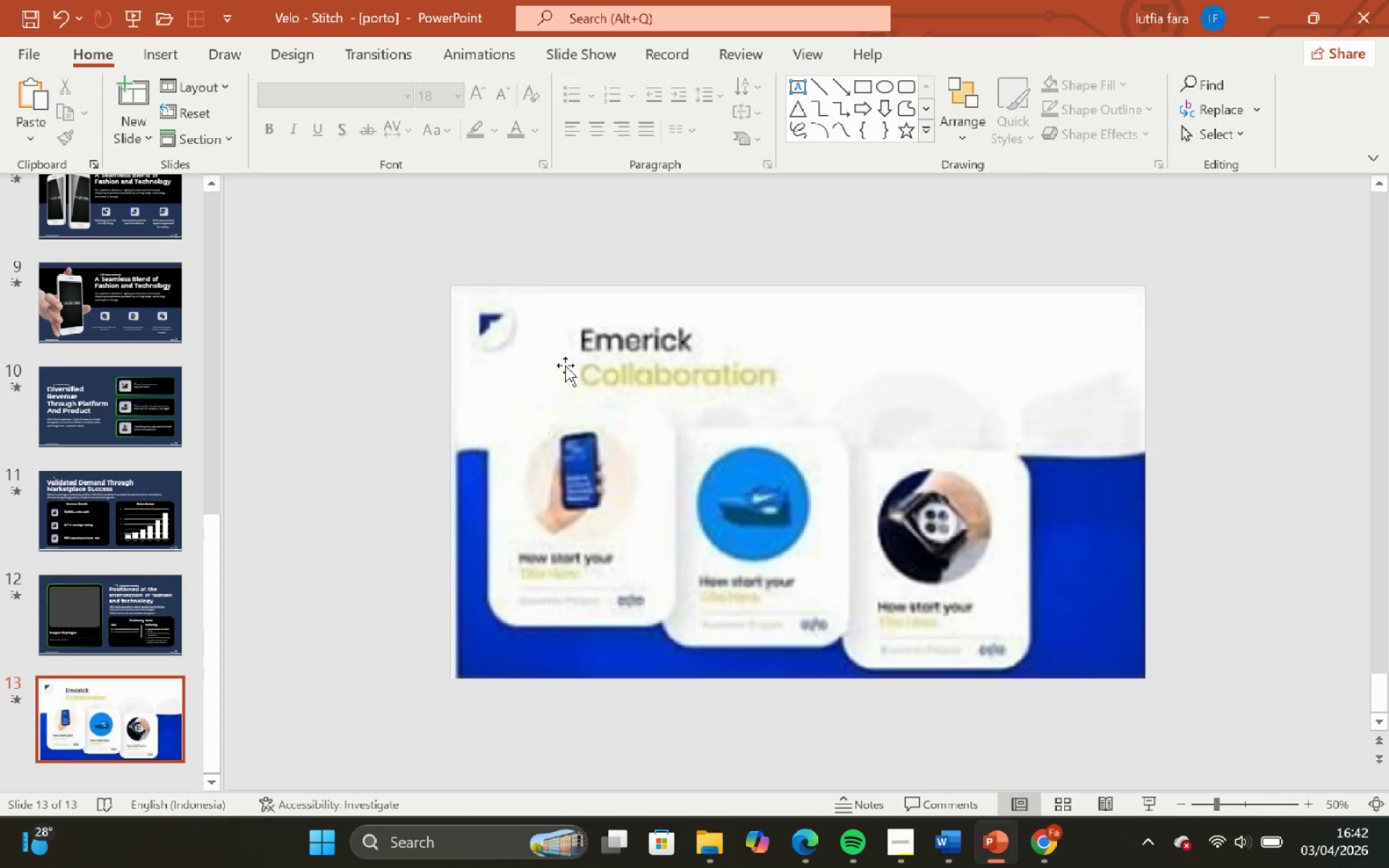 
left_click([565, 365])
 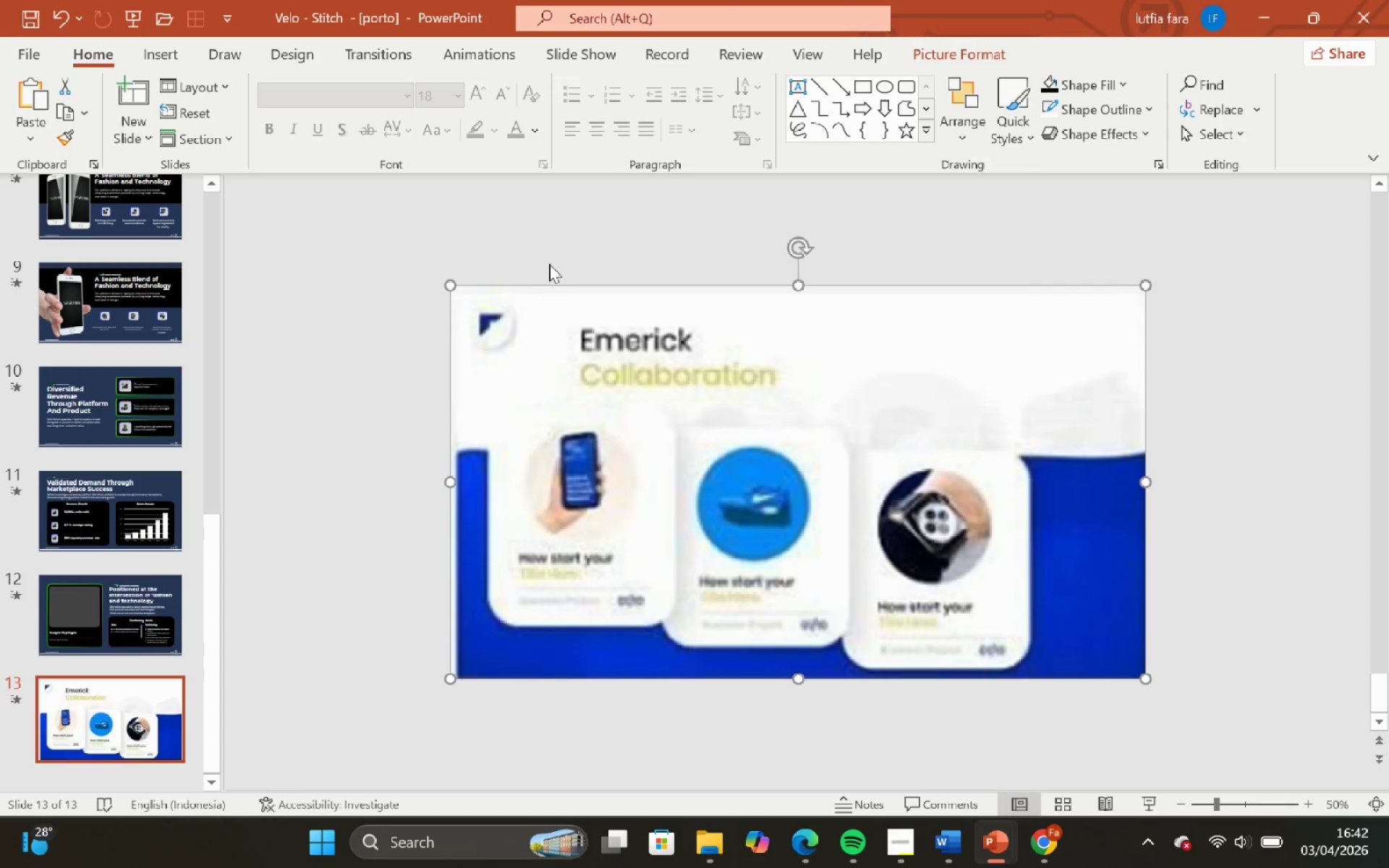 
left_click([549, 264])
 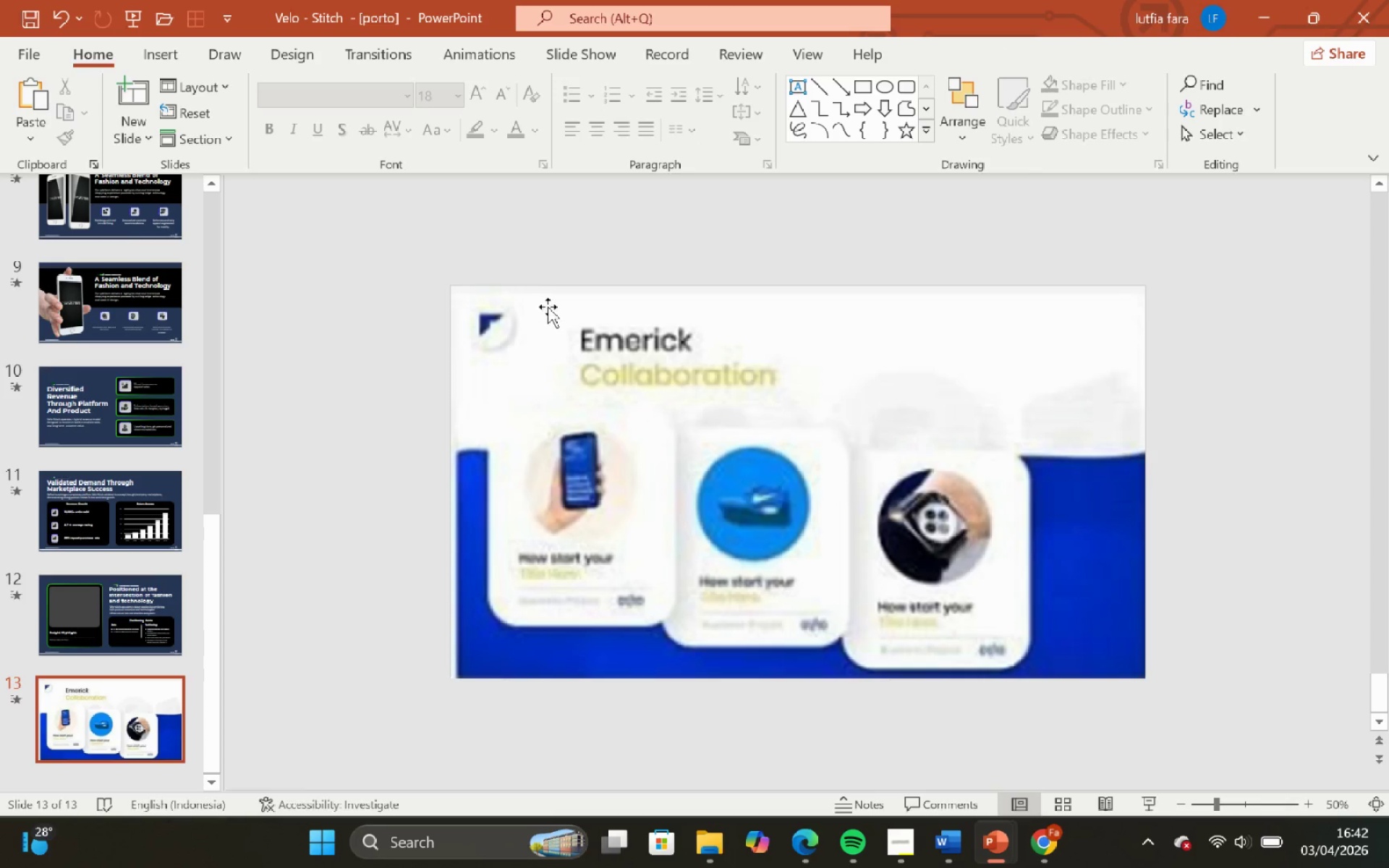 
left_click([549, 312])
 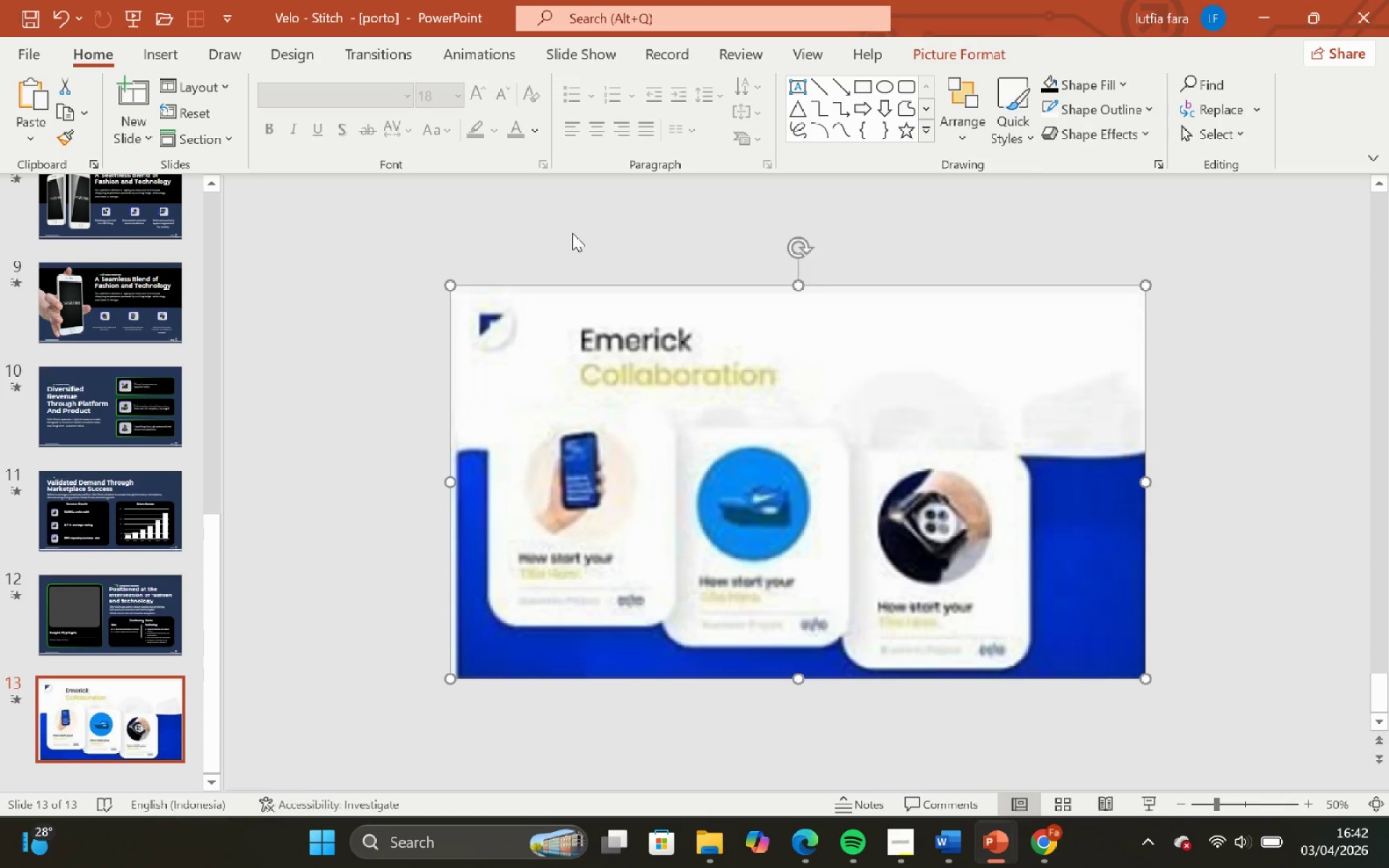 
left_click([572, 232])
 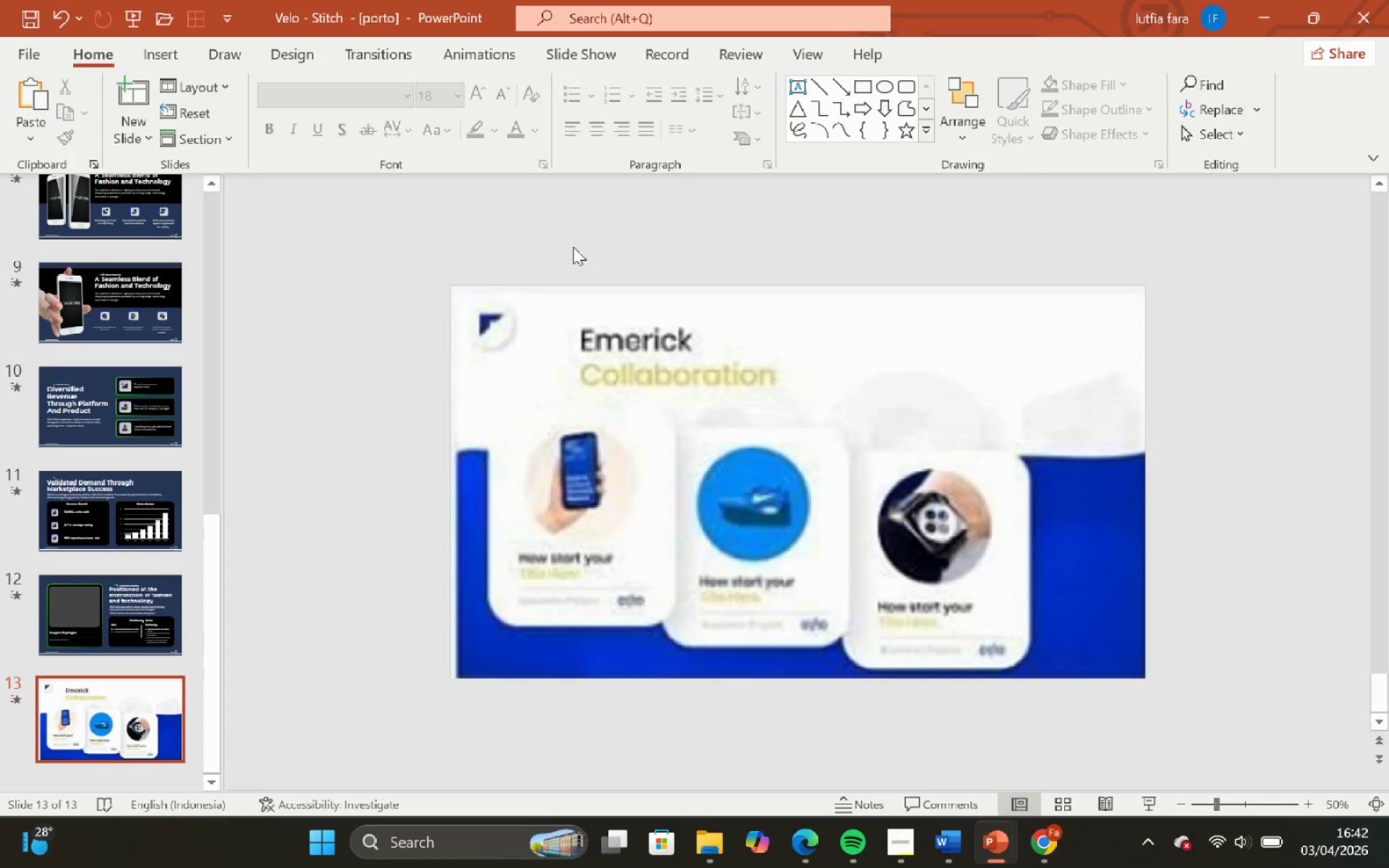 
left_click([579, 321])
 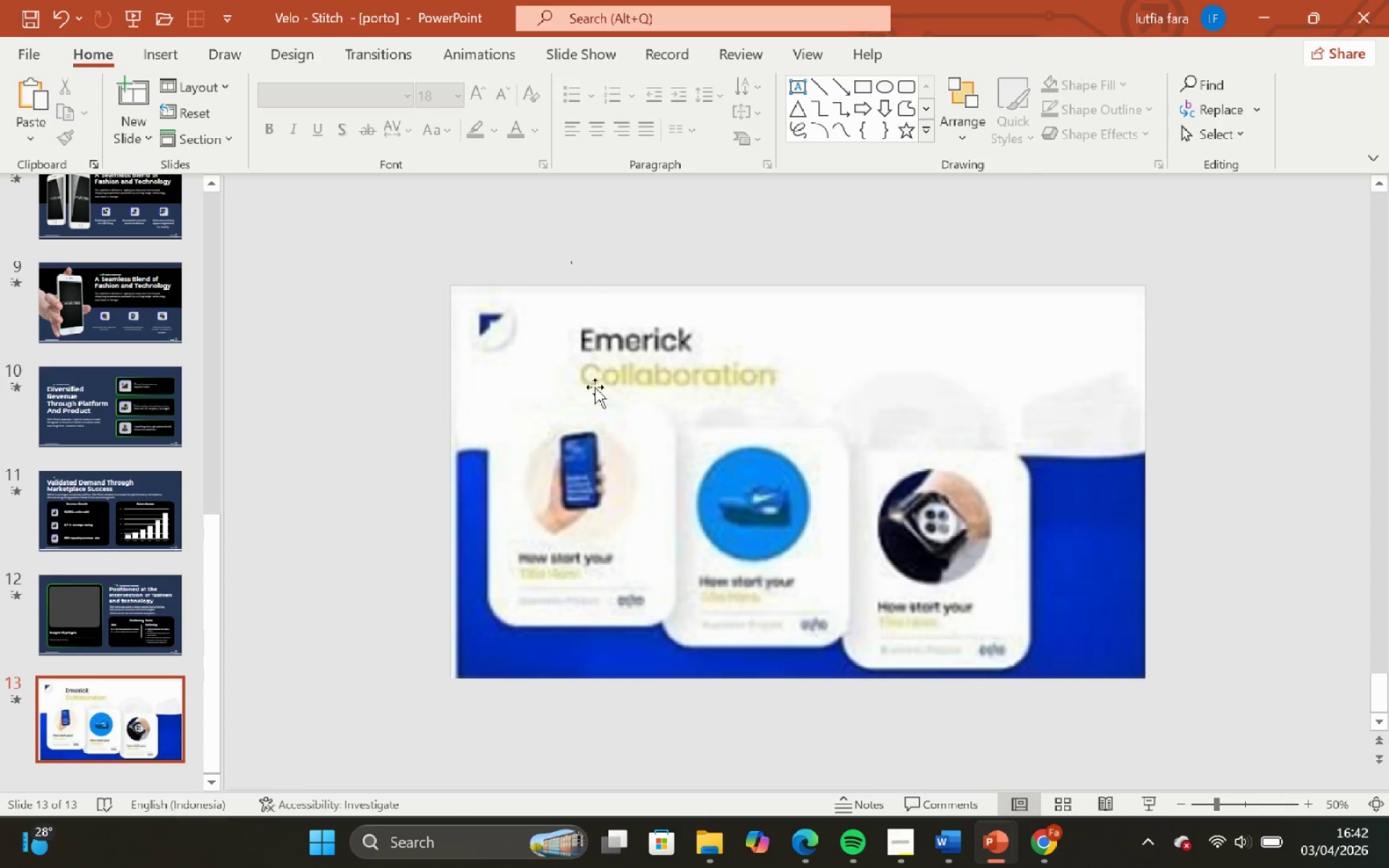 
left_click([595, 391])
 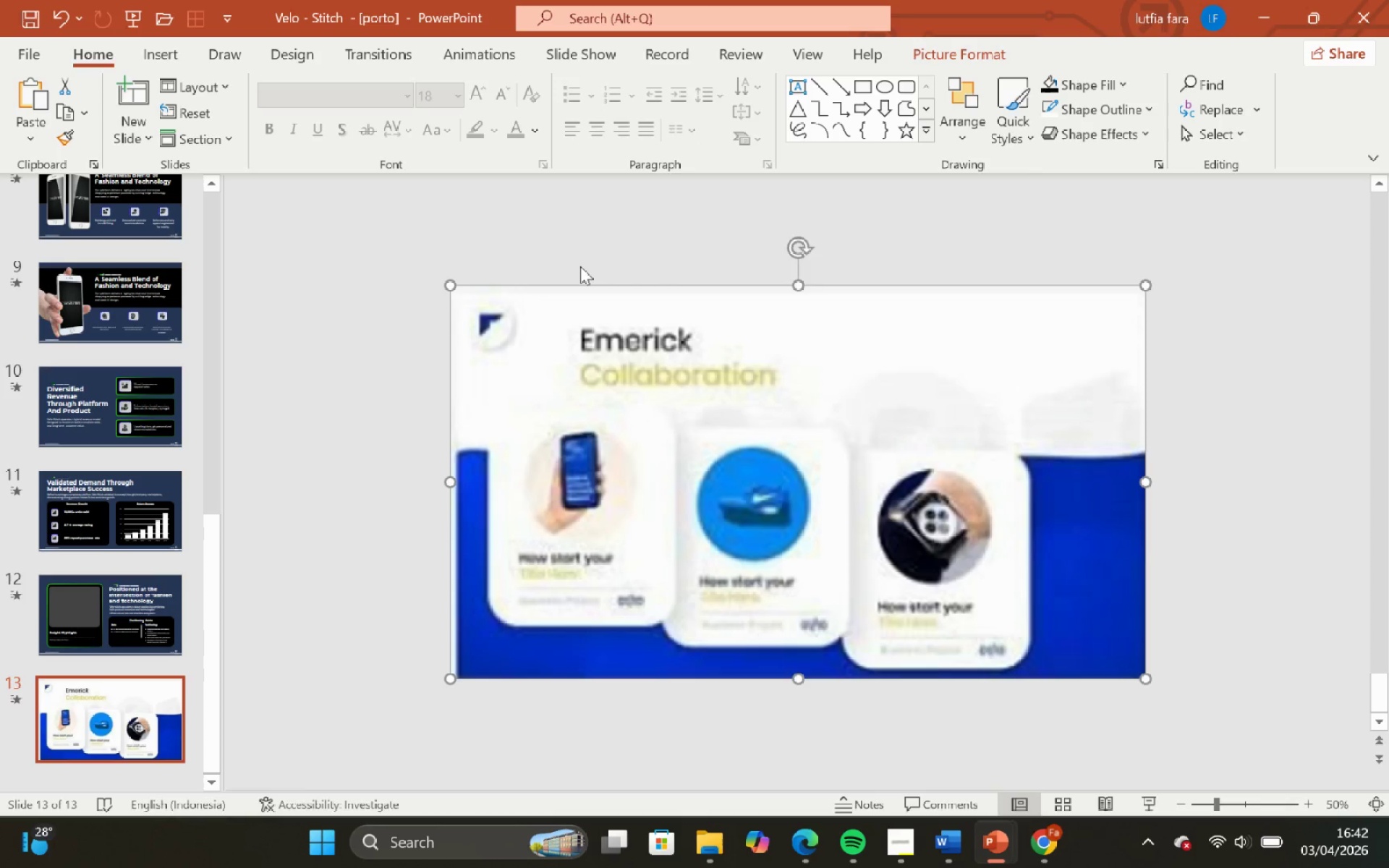 
left_click([580, 266])
 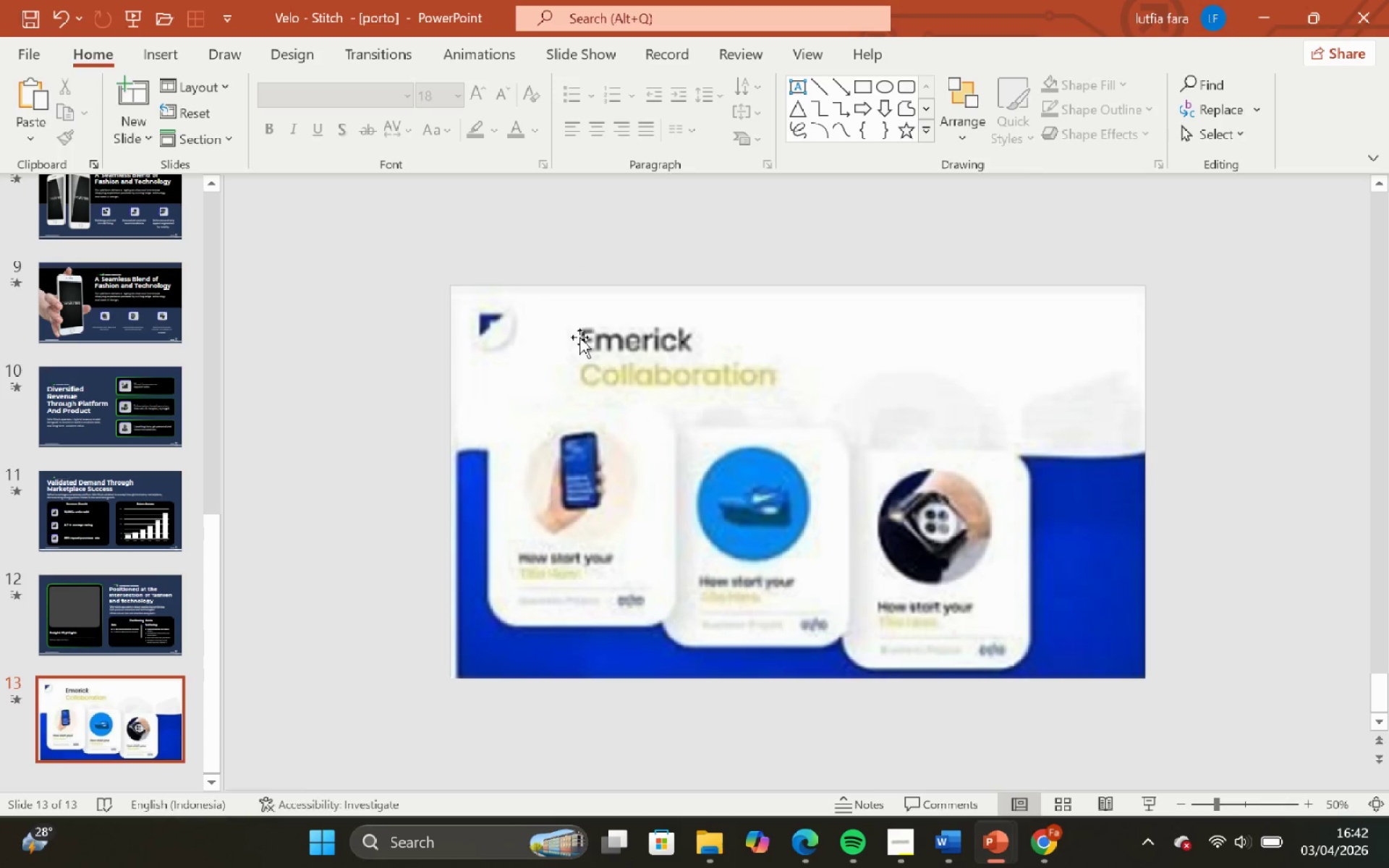 
left_click([581, 339])
 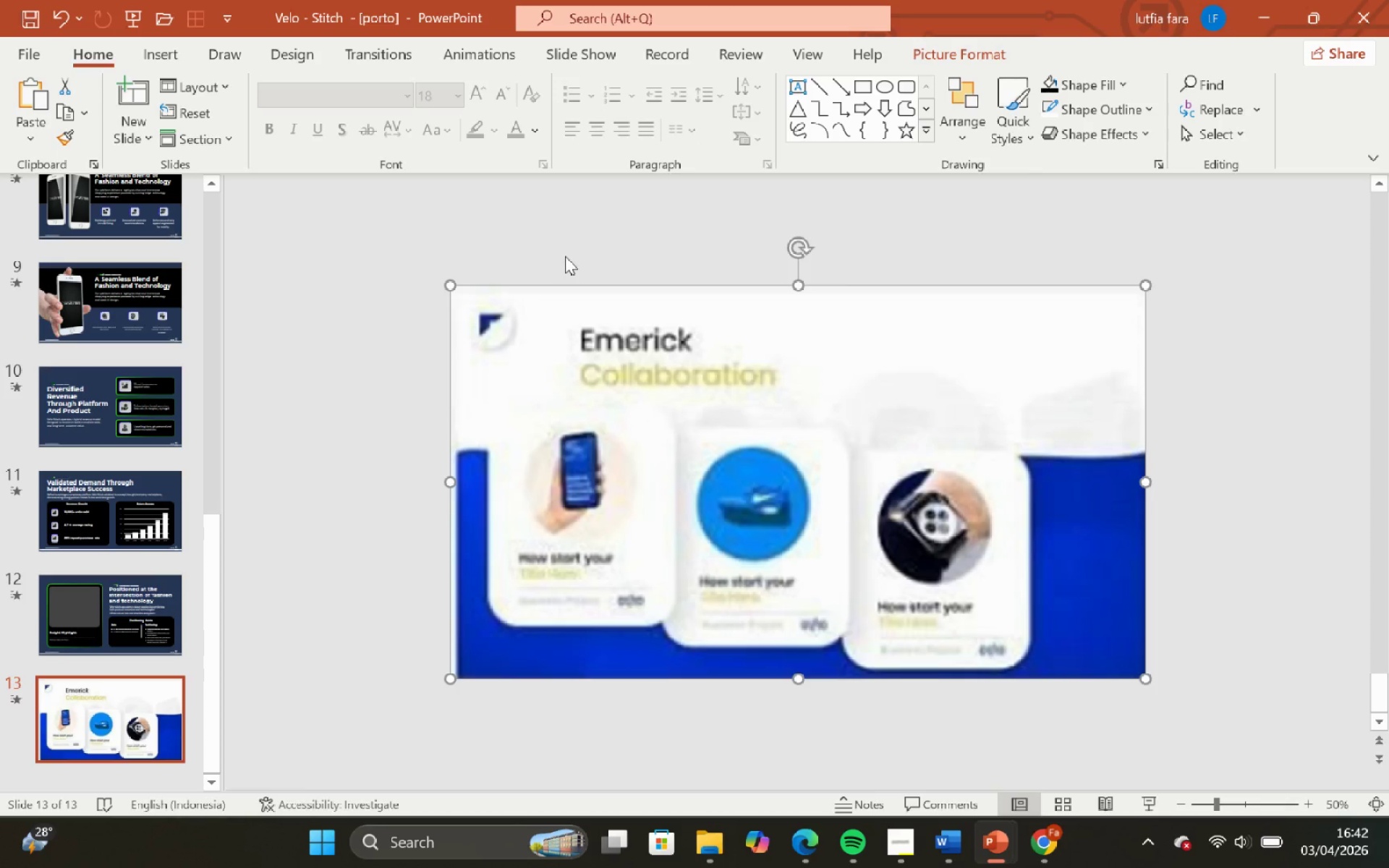 
left_click([565, 256])
 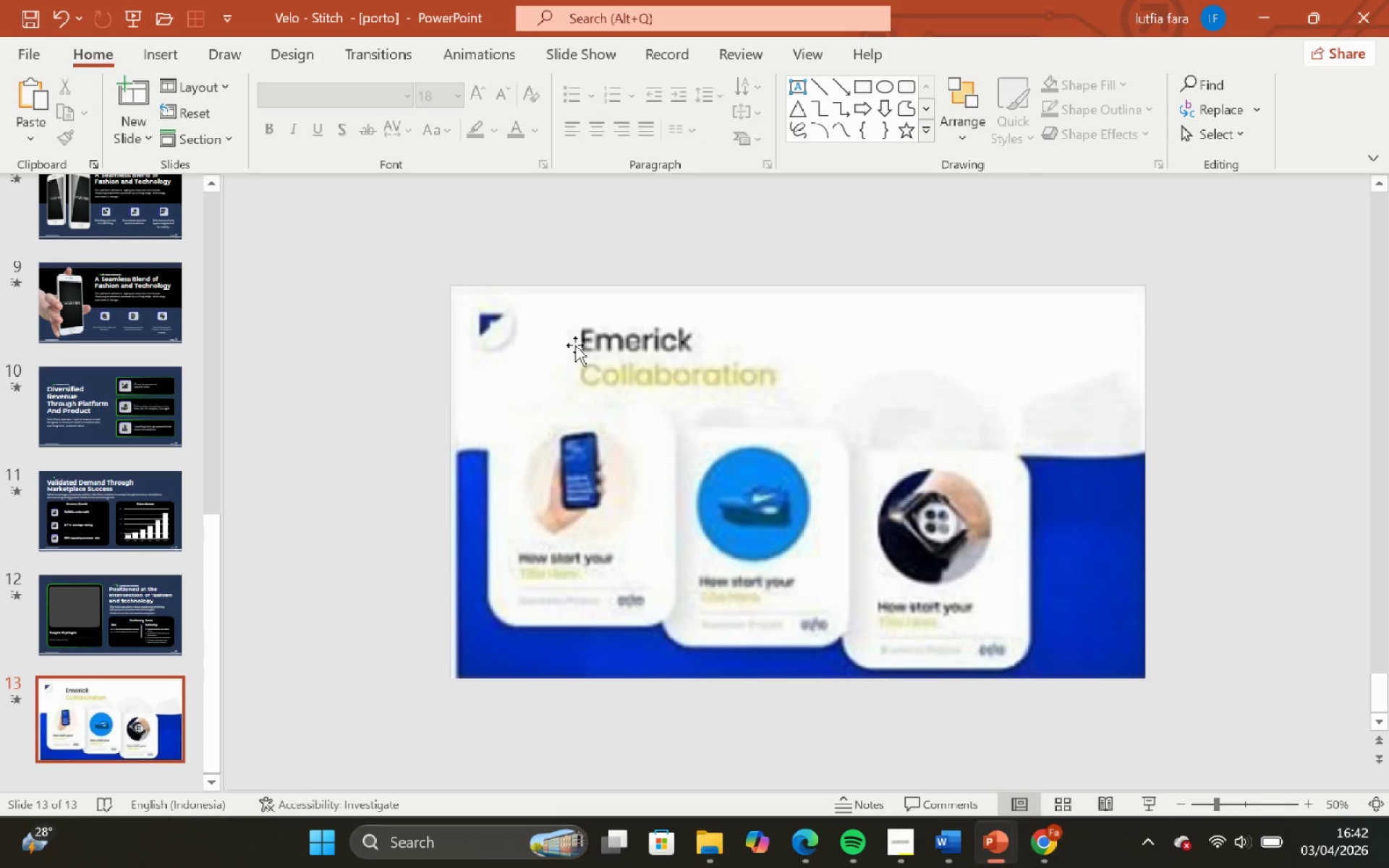 
wait(9.56)
 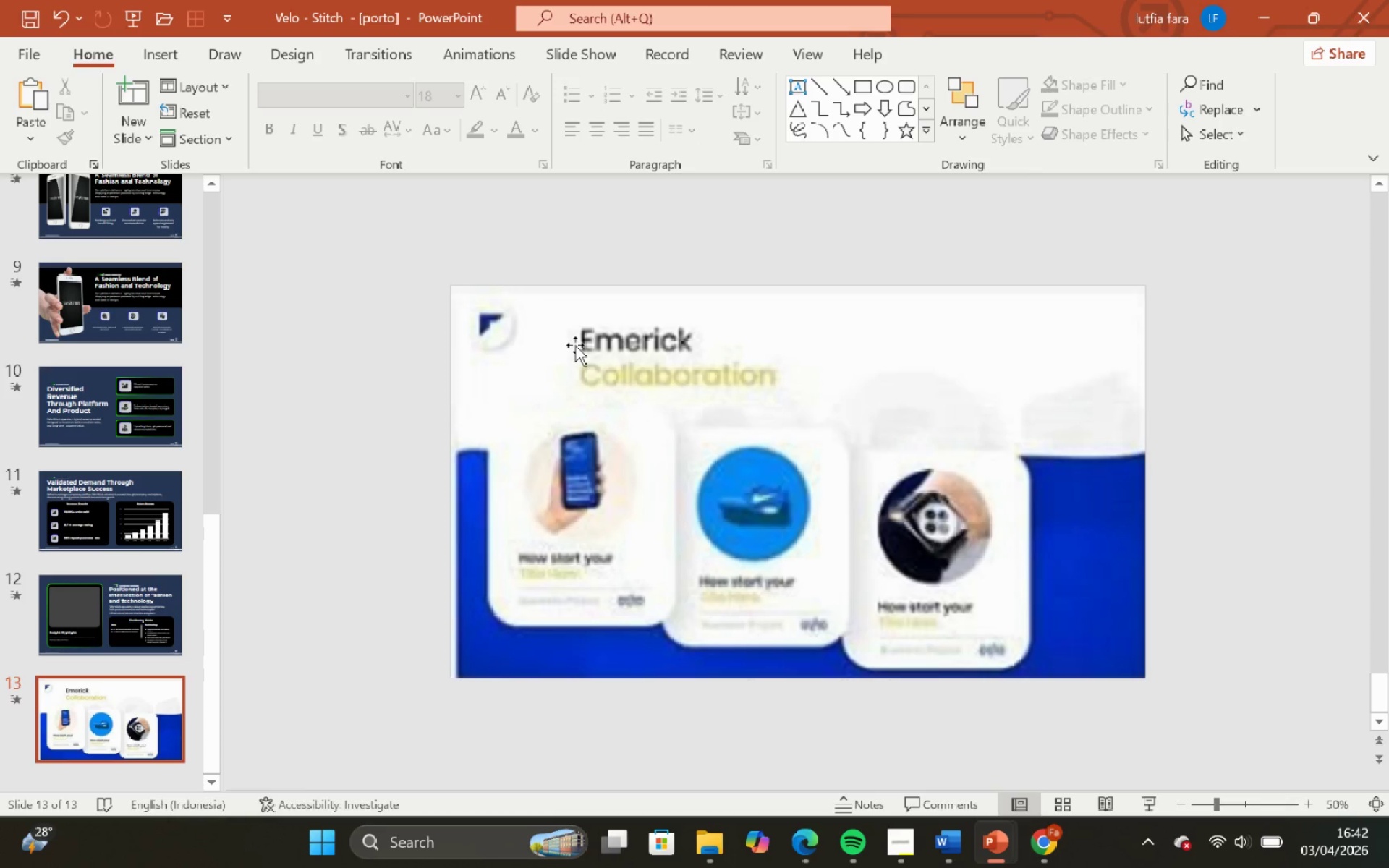 
left_click([577, 236])
 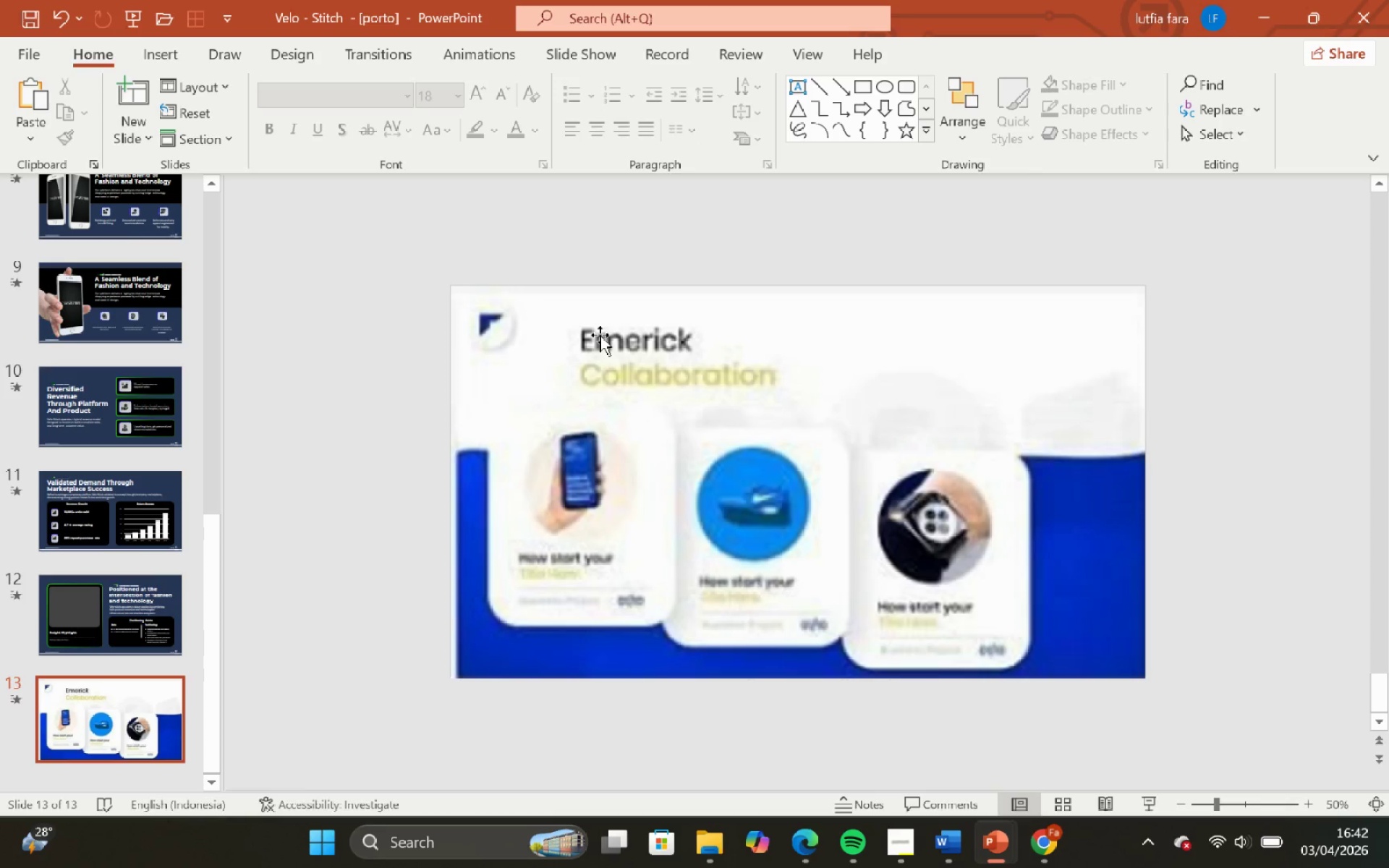 
left_click([600, 335])
 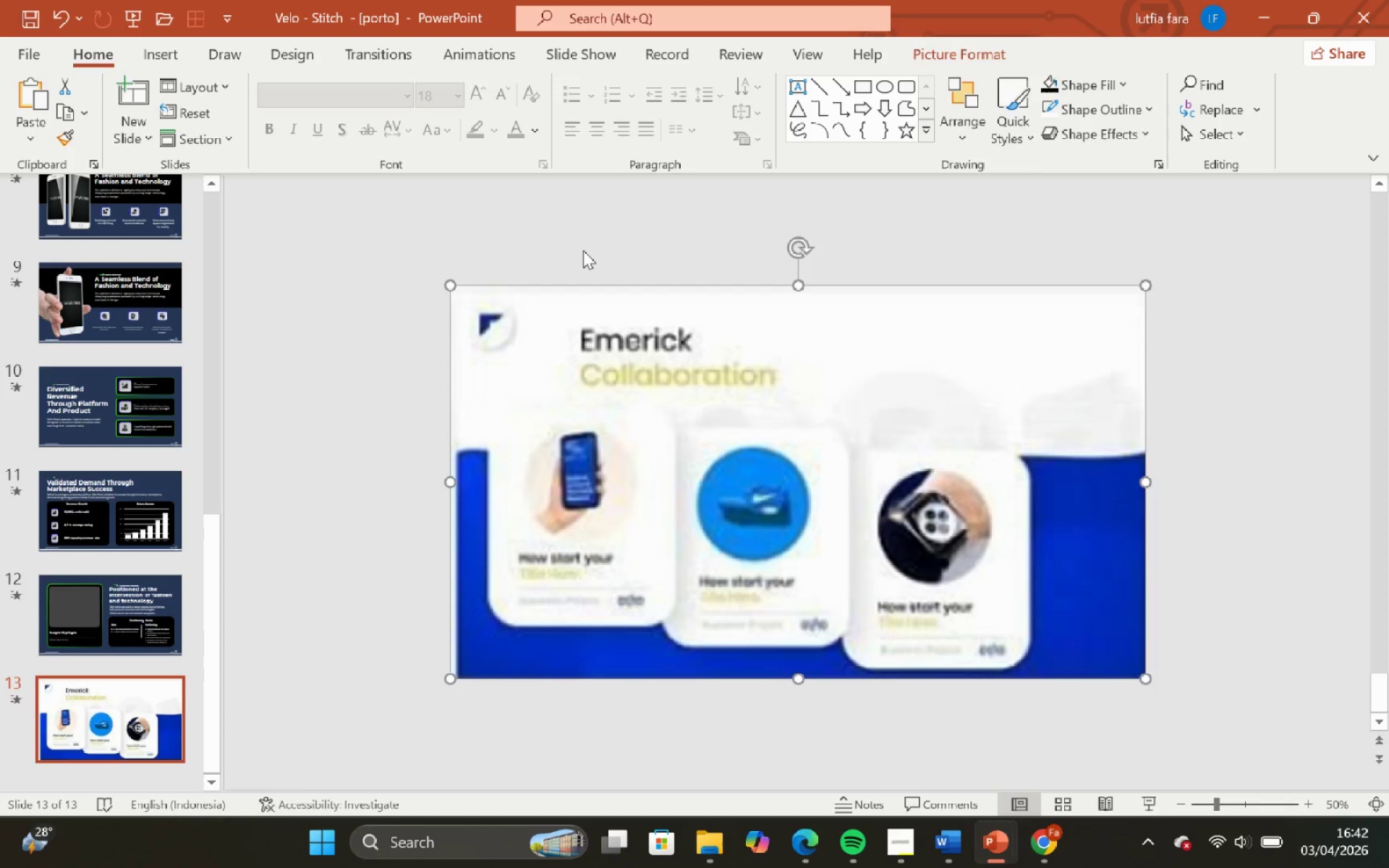 
left_click([583, 250])
 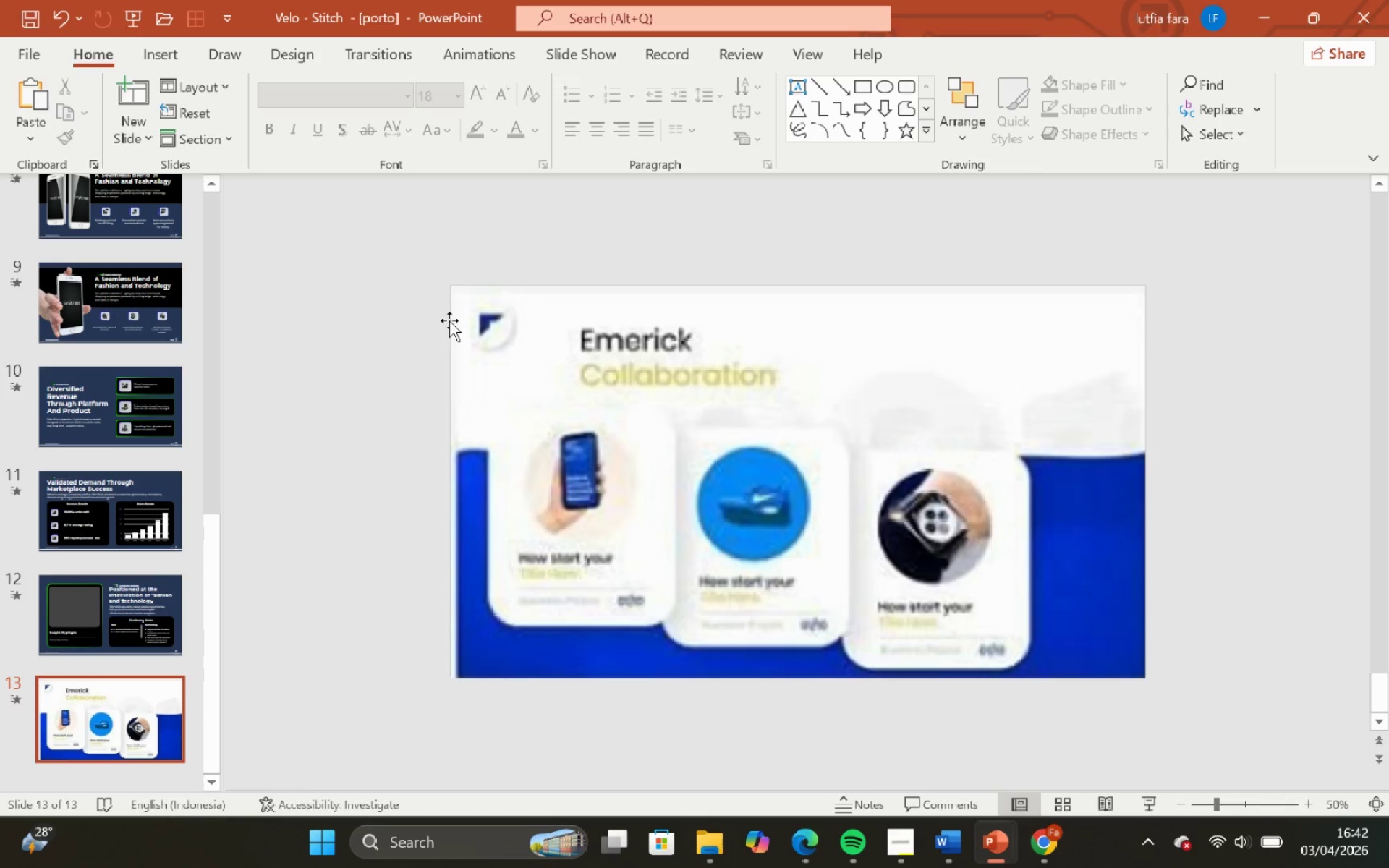 
left_click([122, 605])
 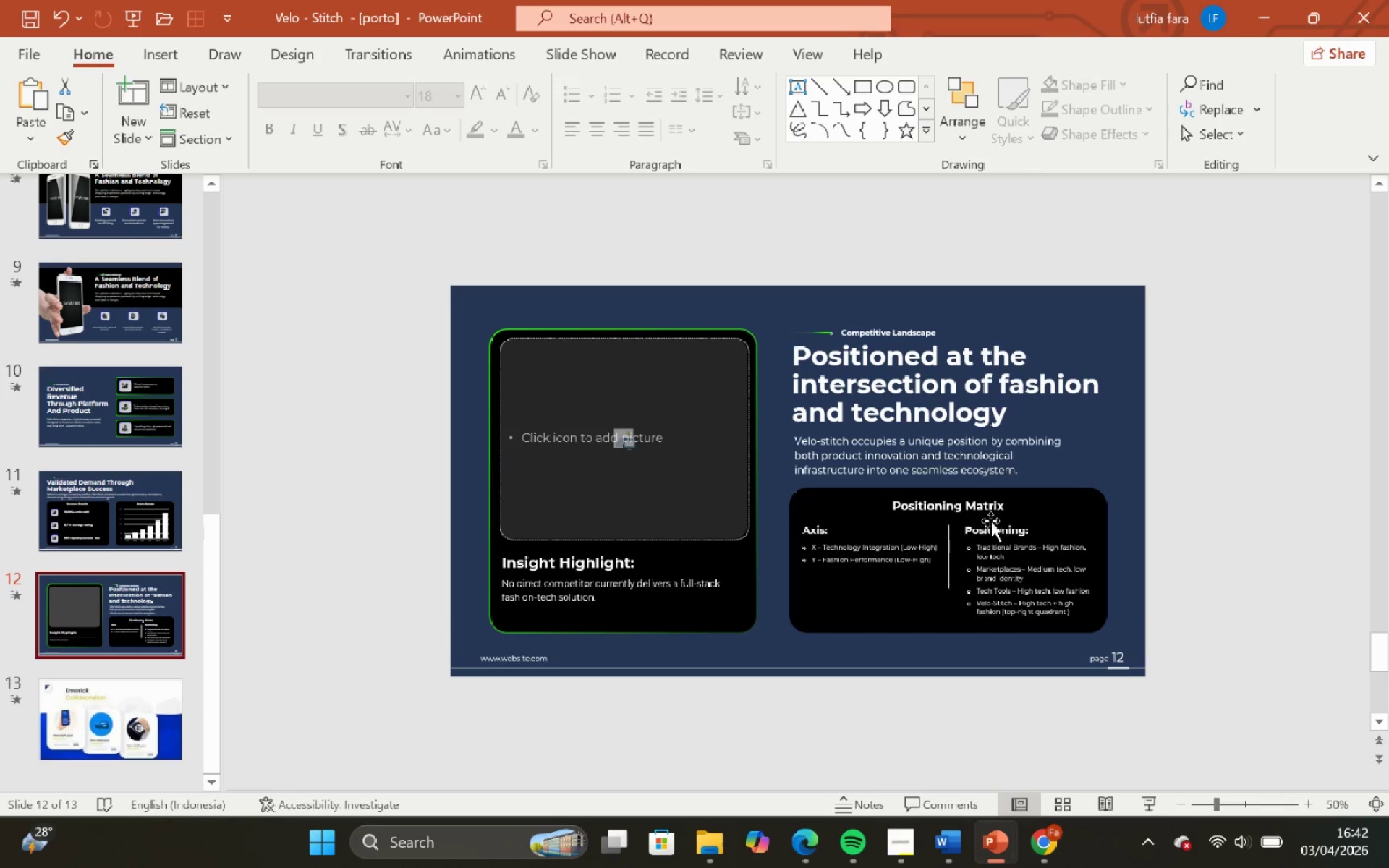 
left_click([948, 326])
 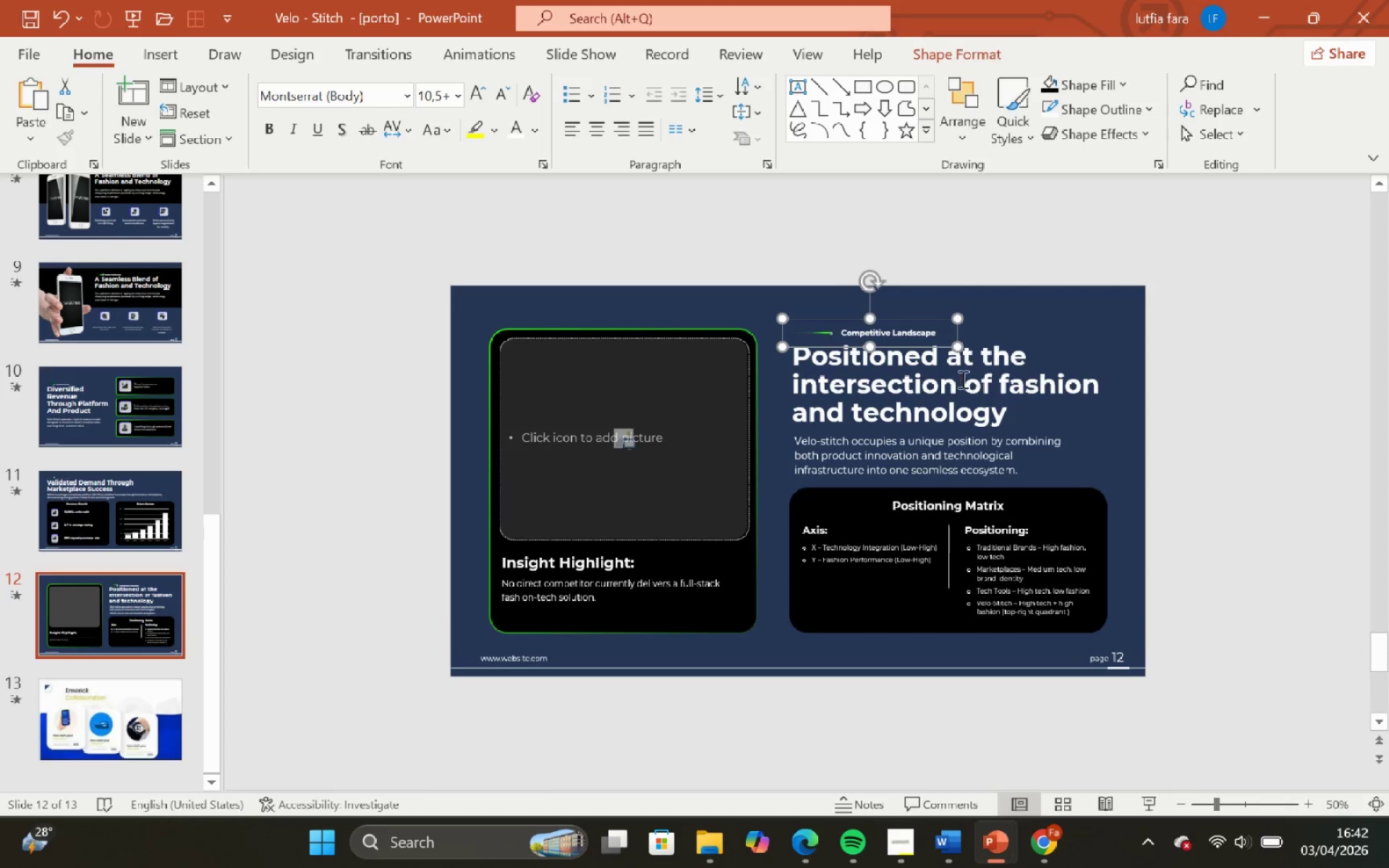 
hold_key(key=ShiftLeft, duration=0.48)
left_click([961, 379])
 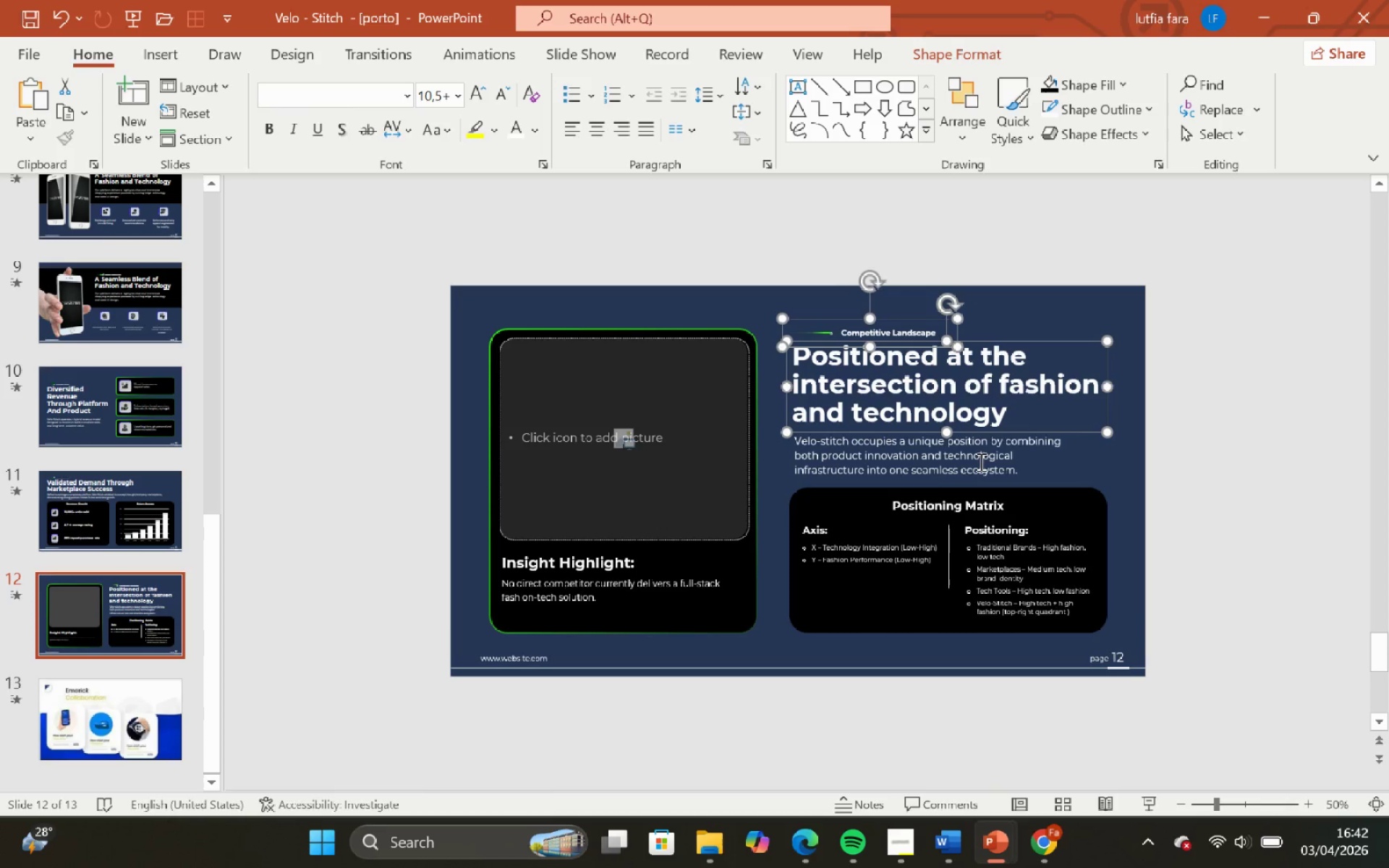 
hold_key(key=ShiftLeft, duration=0.42)
left_click([980, 461])
 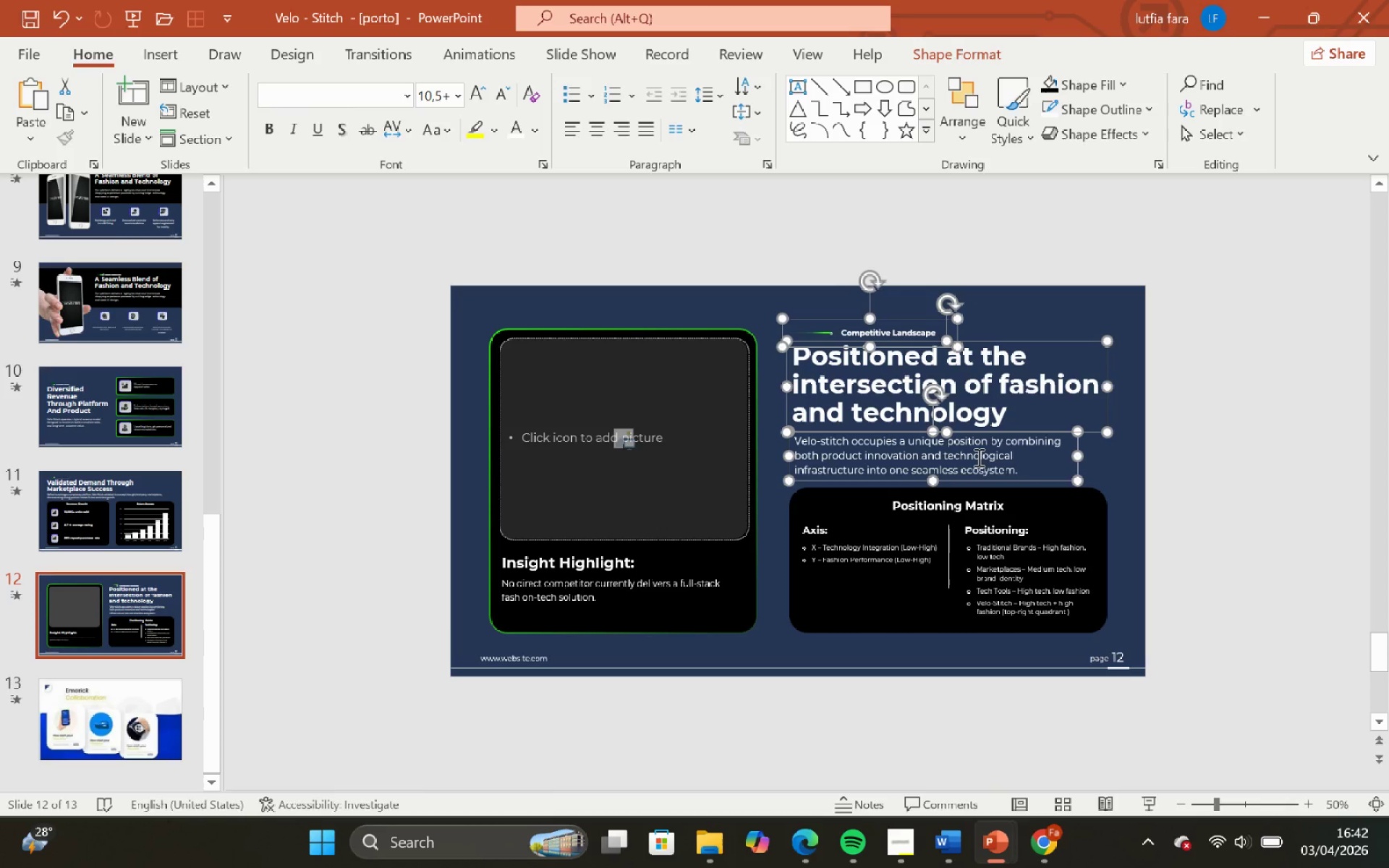 
key(Control+C)
 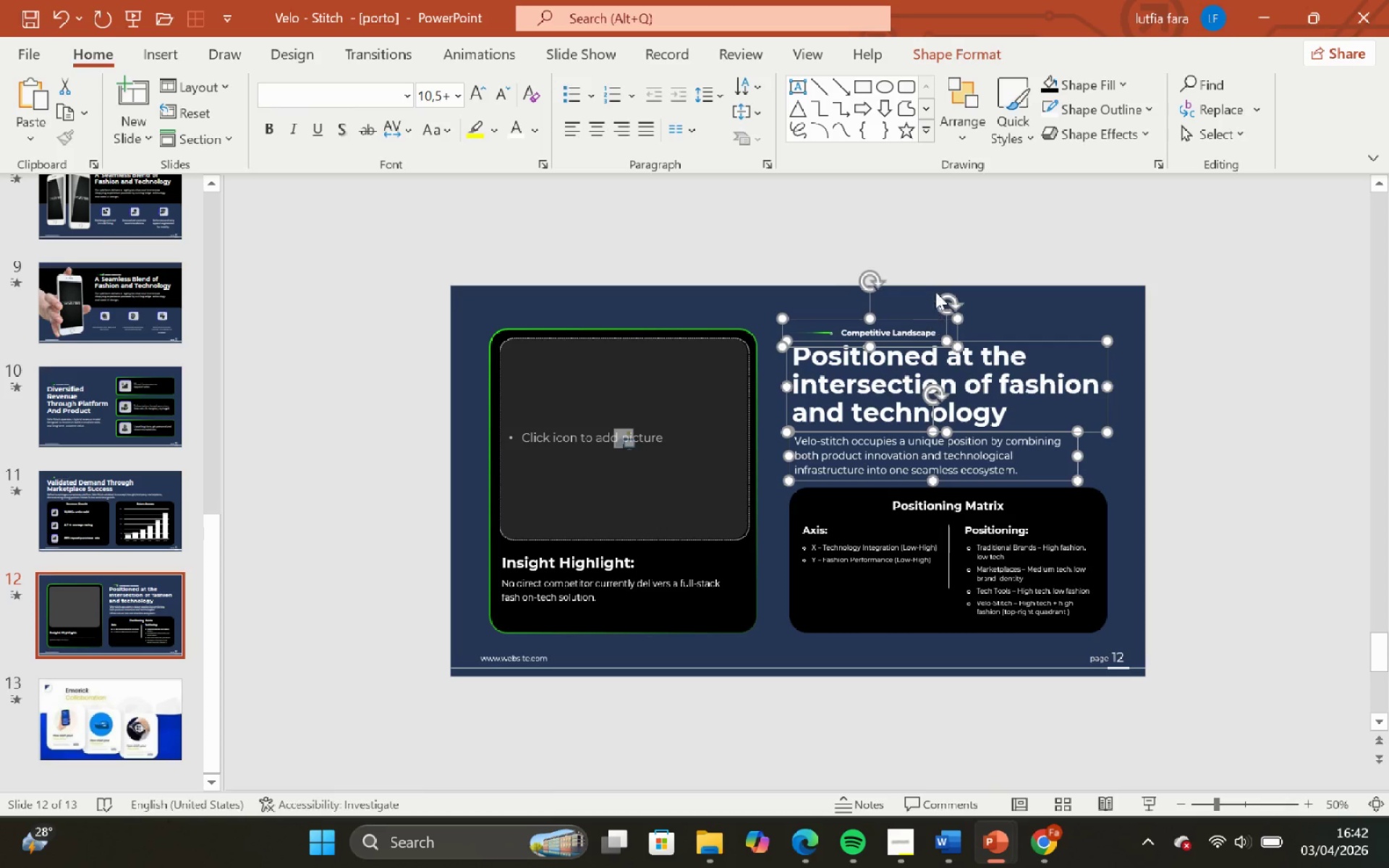 
left_click([938, 289])
 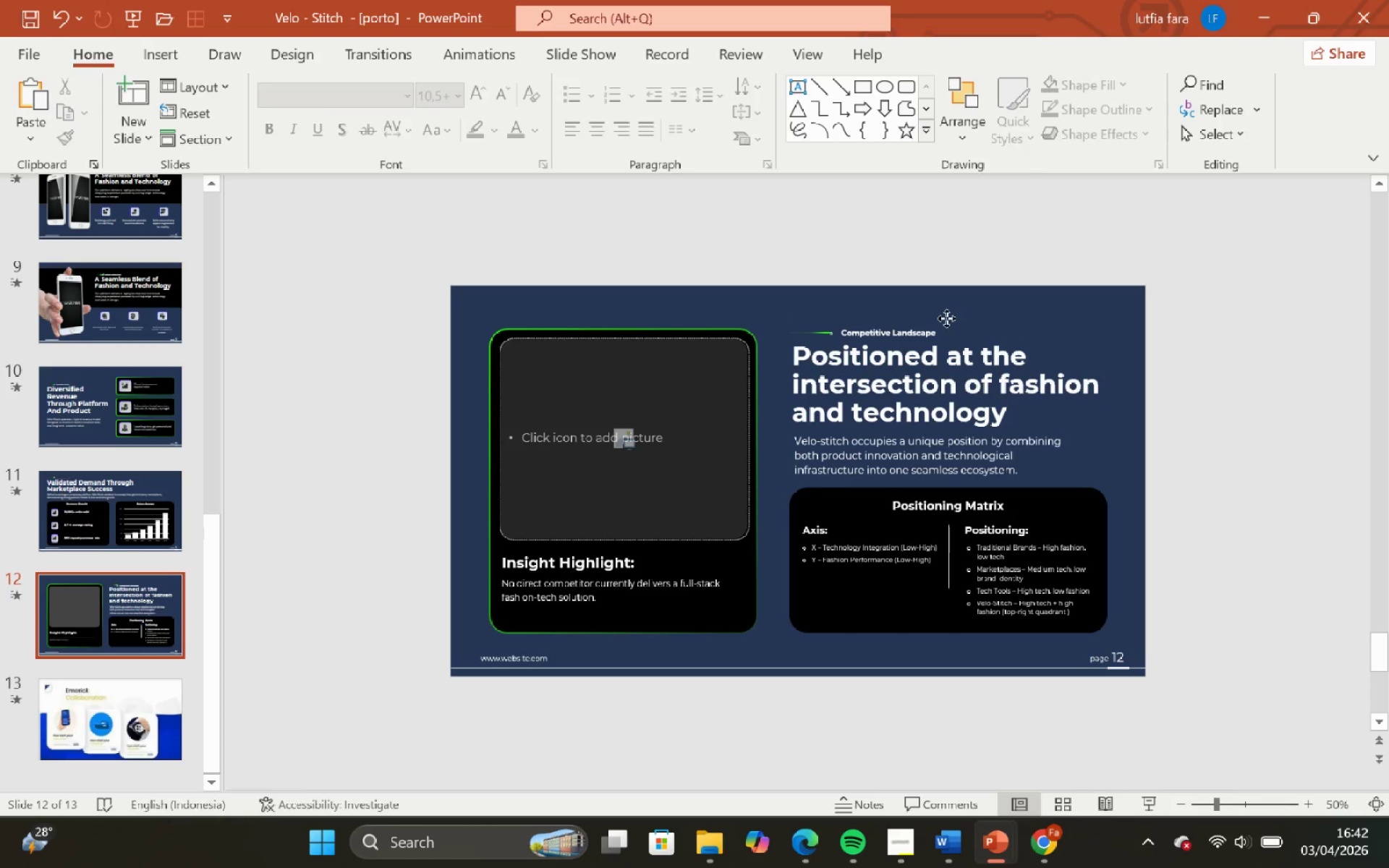 
left_click([946, 318])
 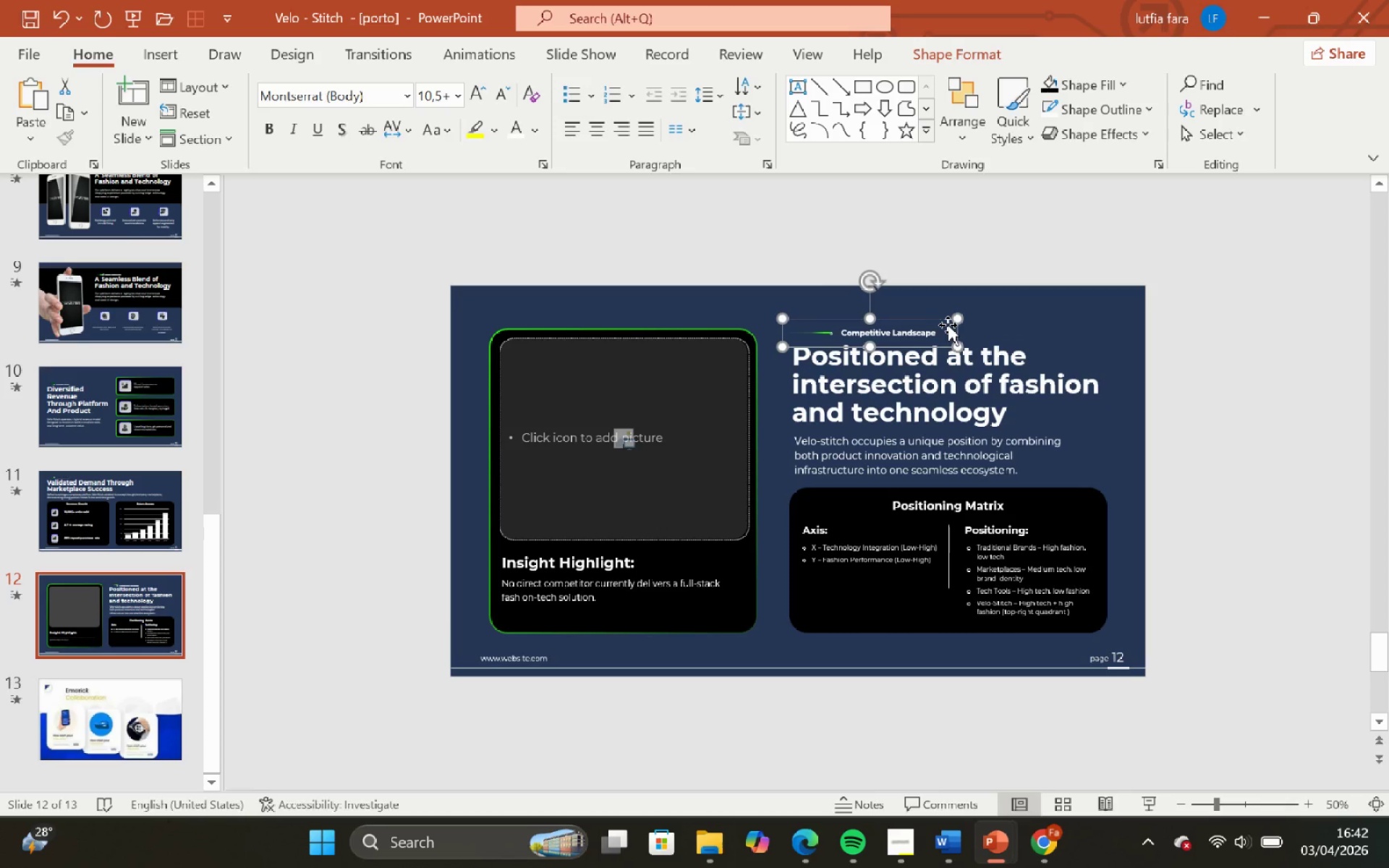 
key(Control+C)
 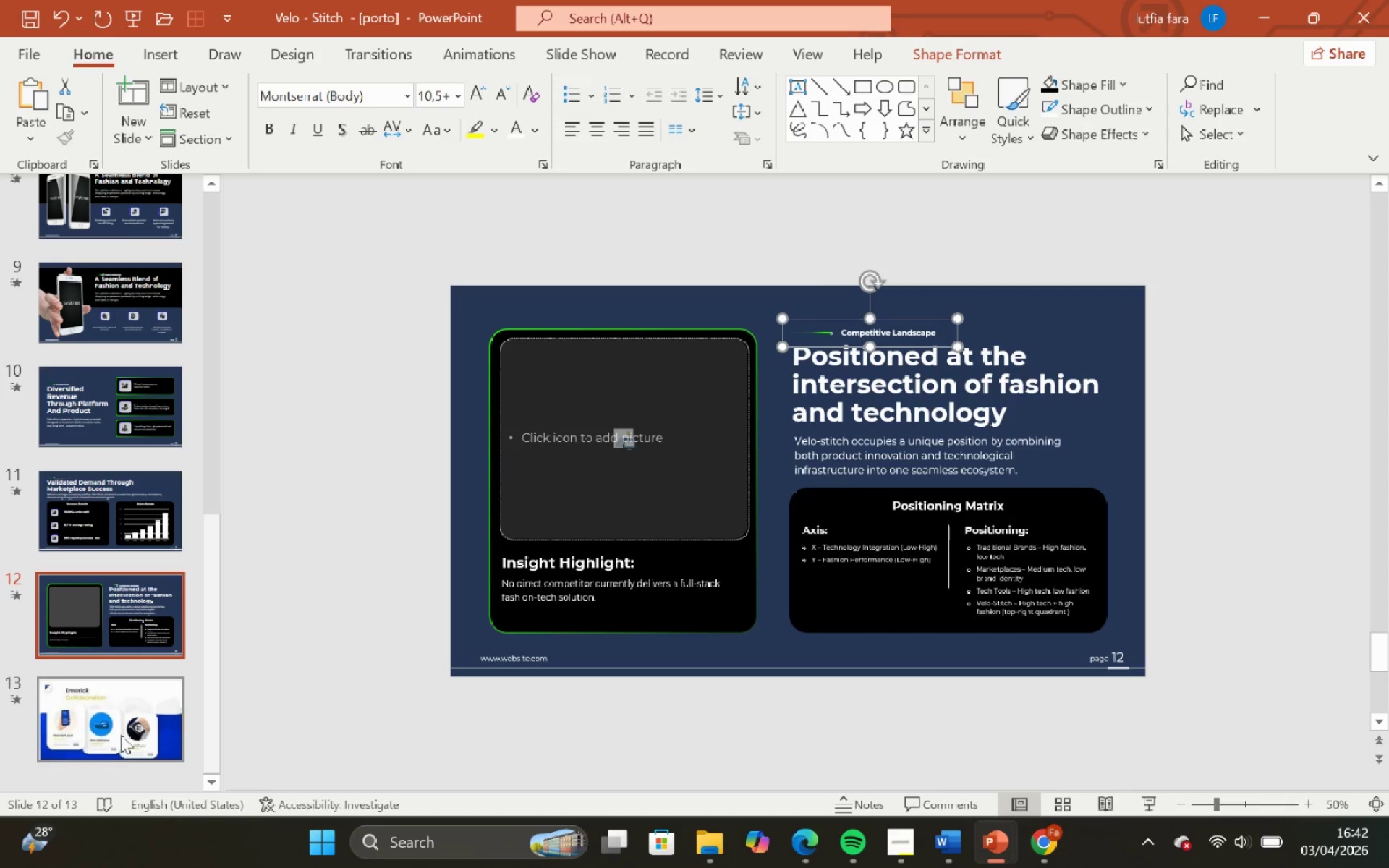 
left_click([113, 733])
 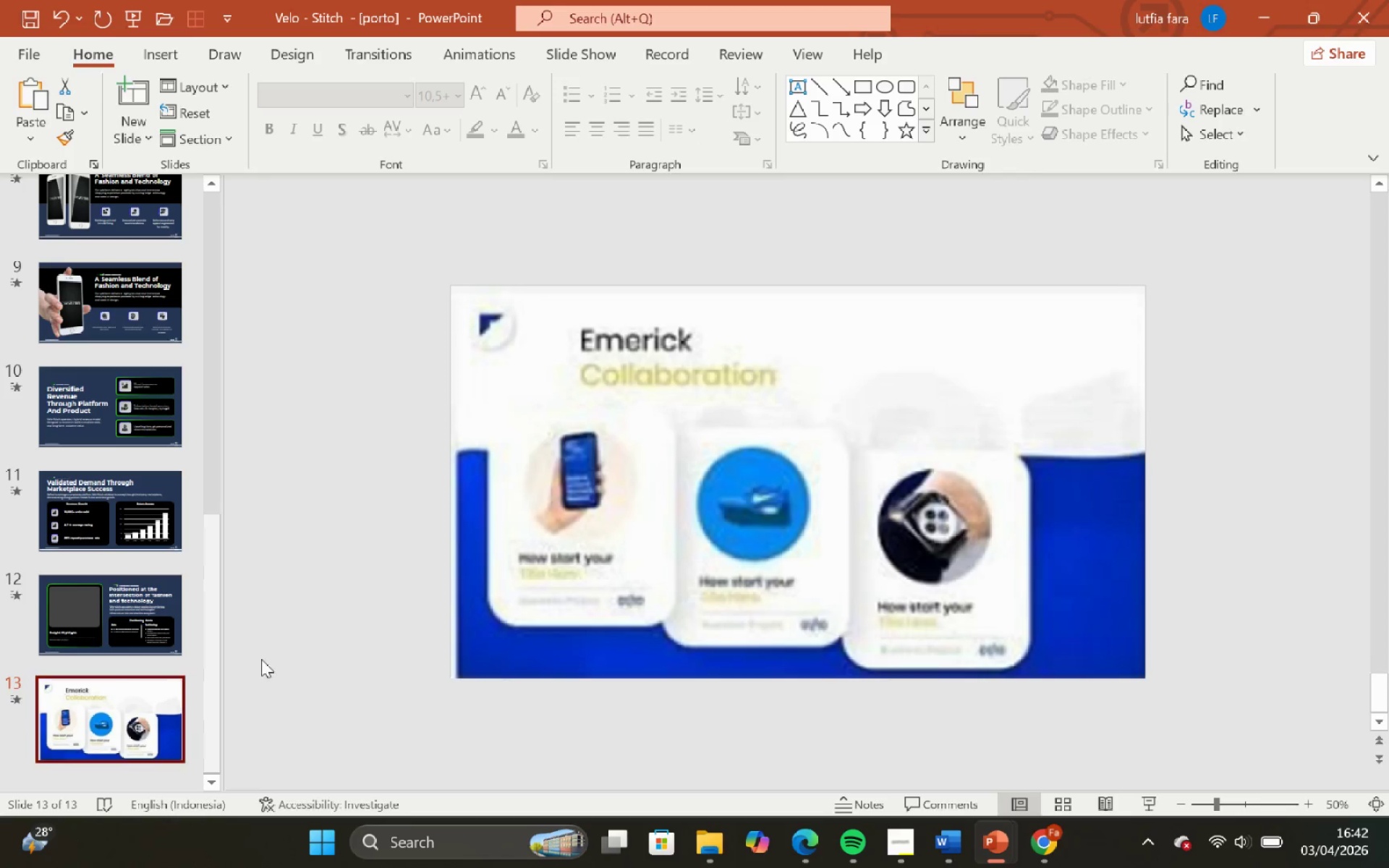 
key(Control+V)
 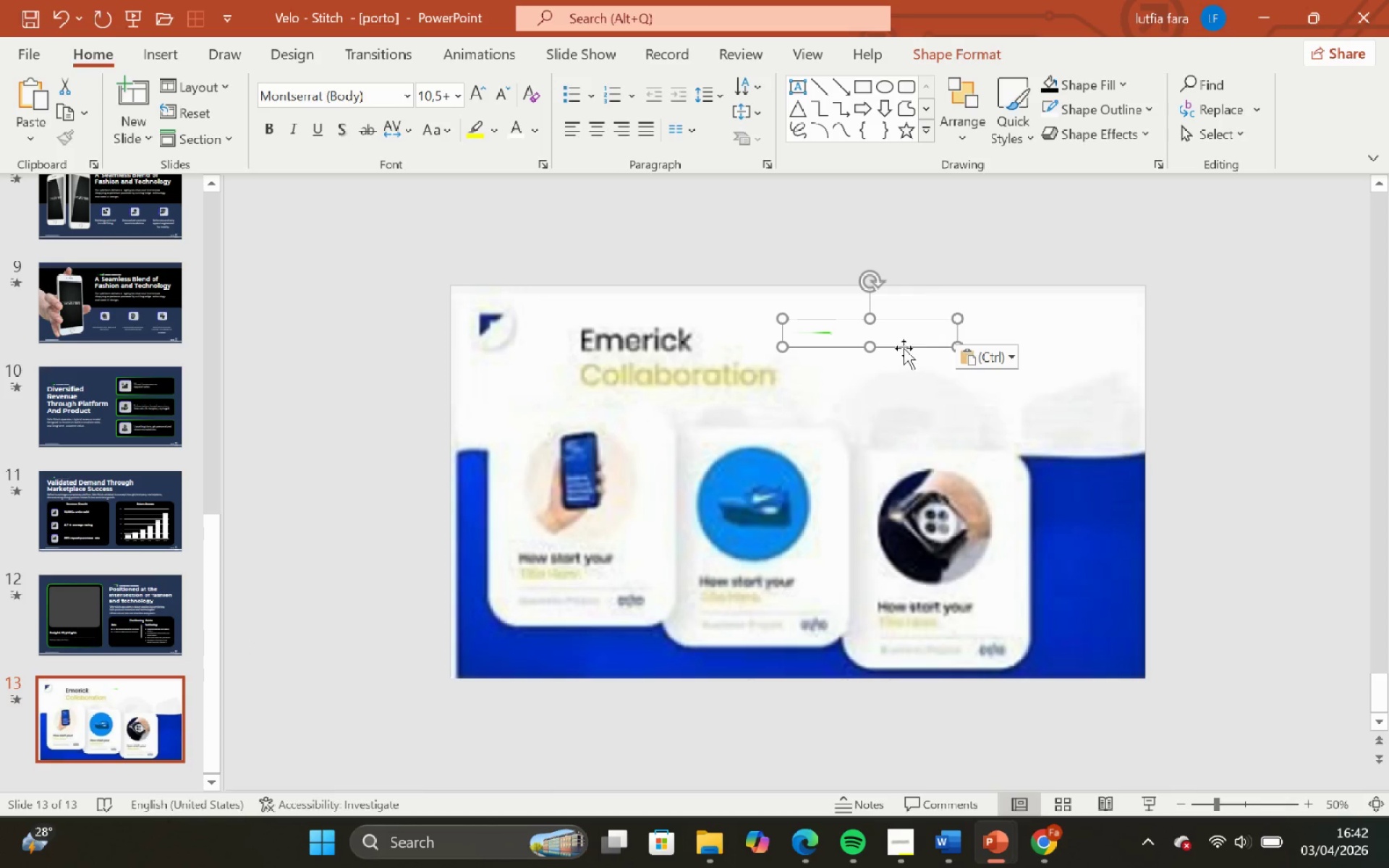 
left_click([972, 459])
 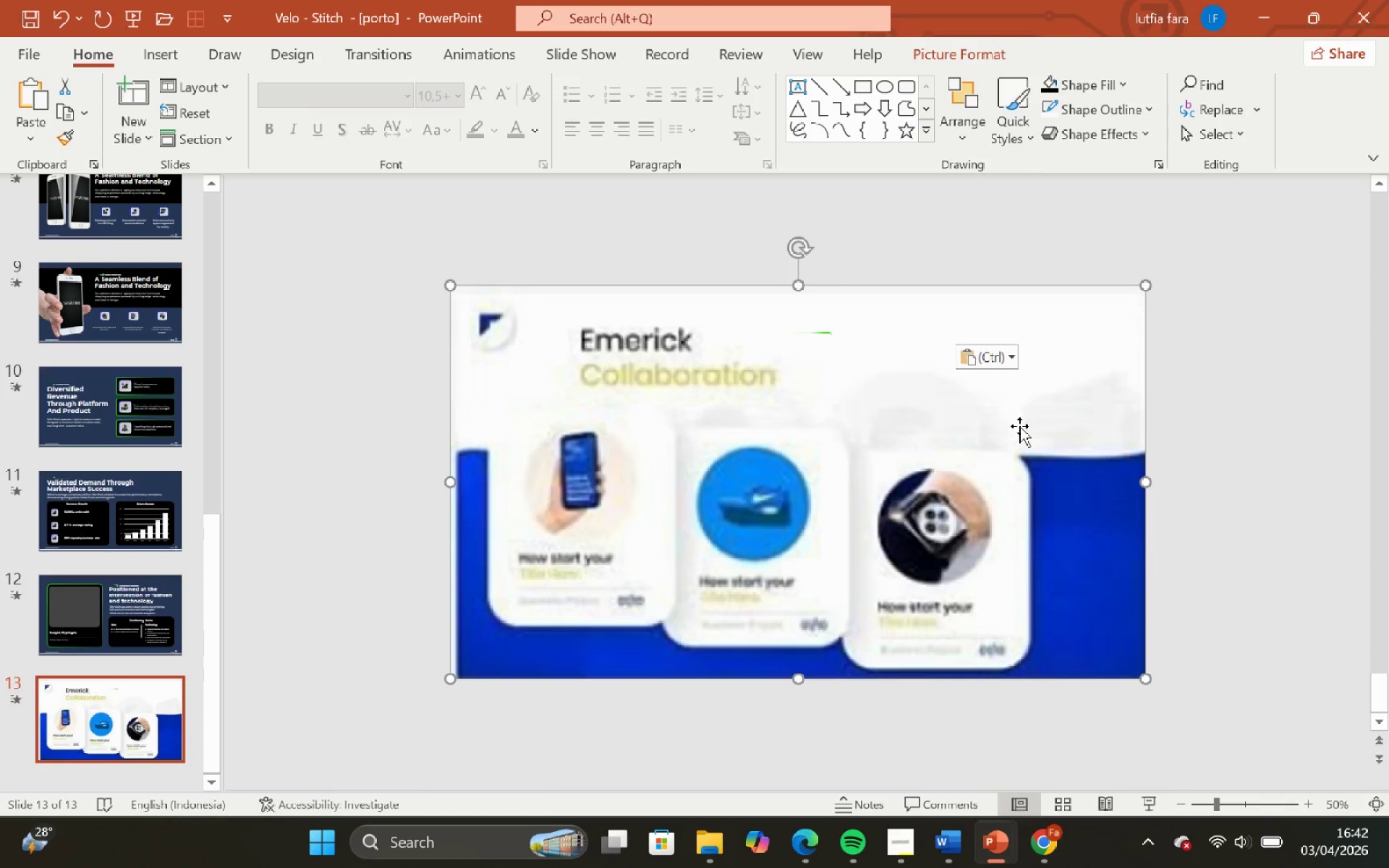 
left_click_drag(start_coordinate=[1019, 426], to_coordinate=[867, 486])
 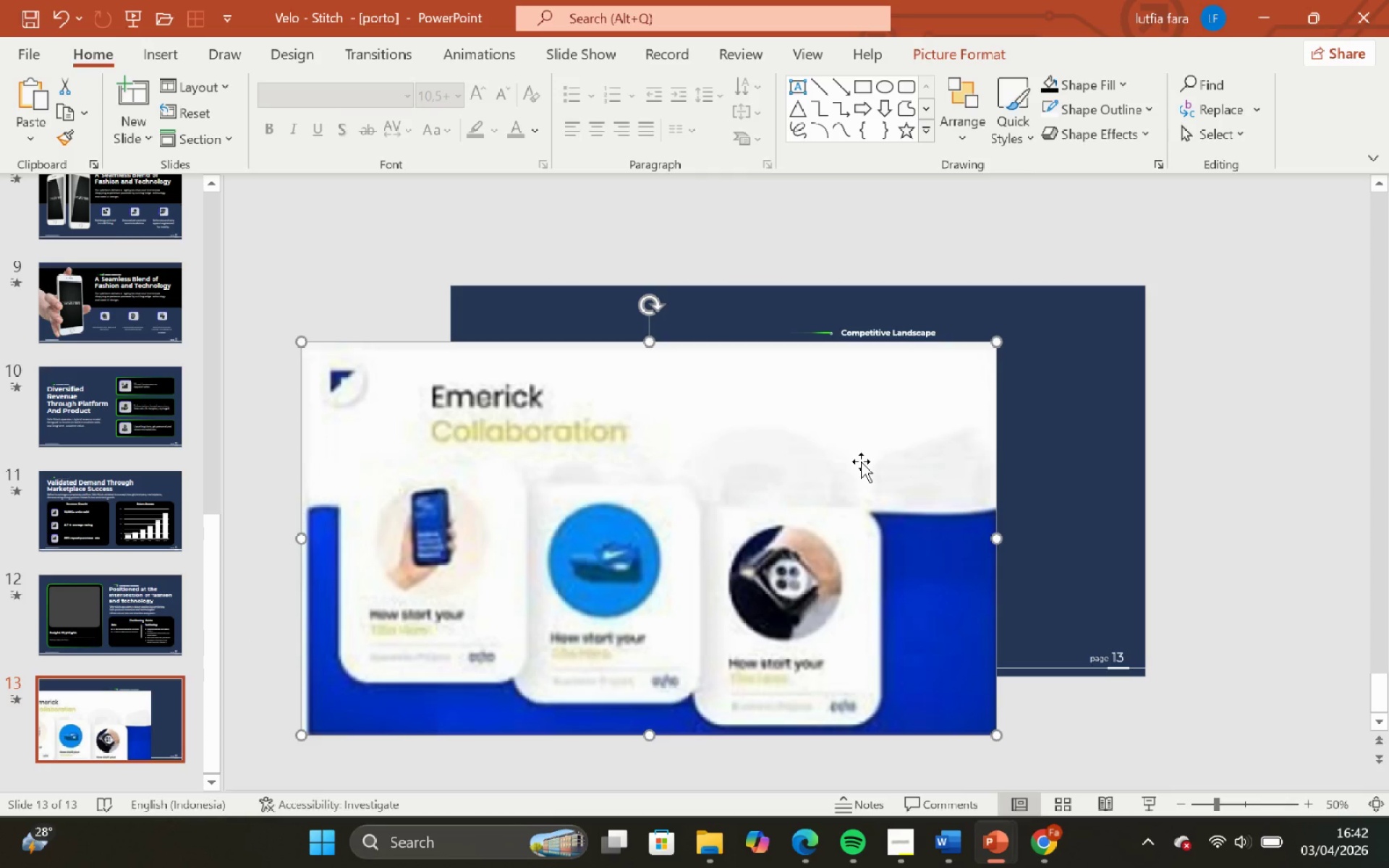 
key(Control+Z)
 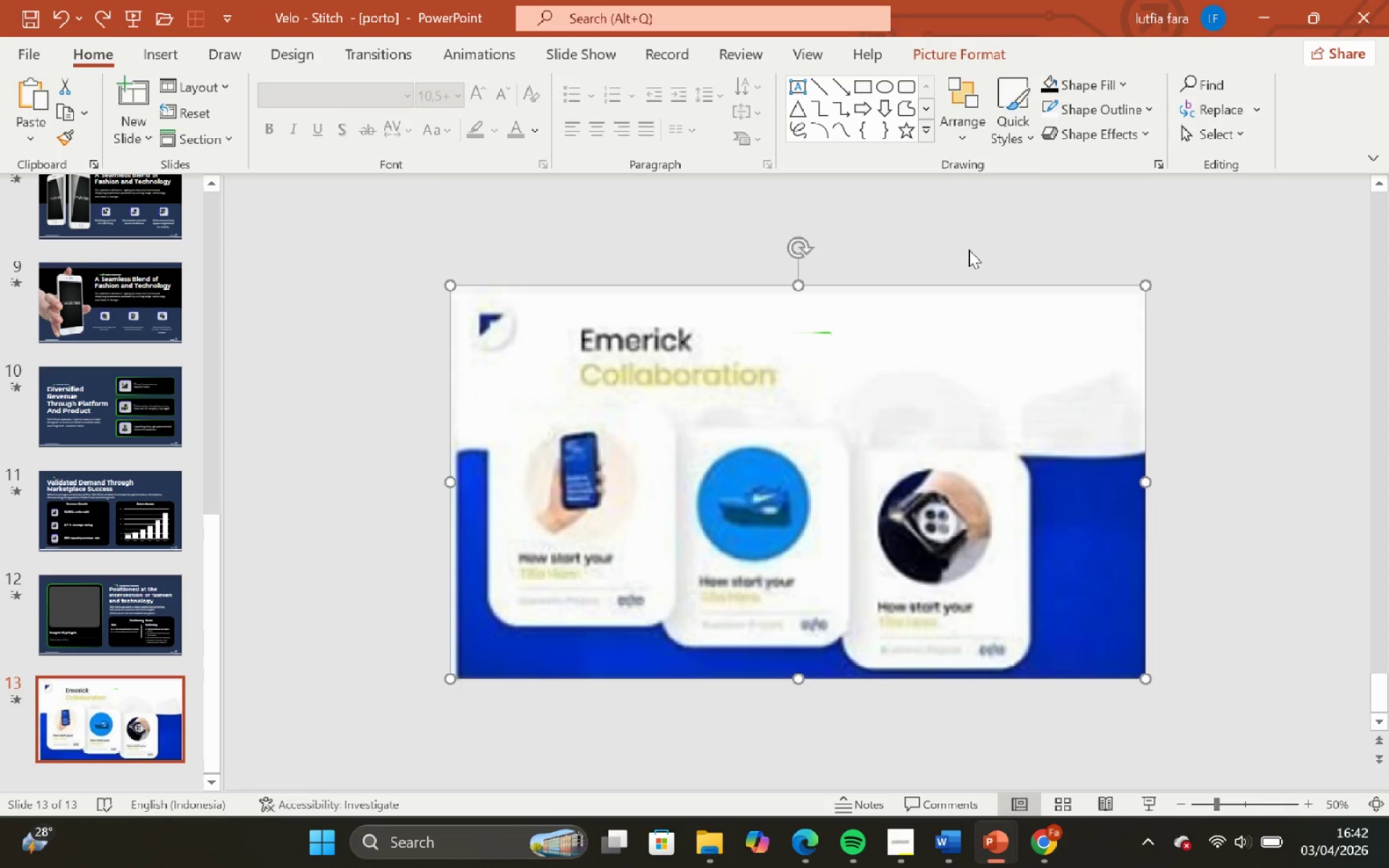 
left_click([969, 249])
 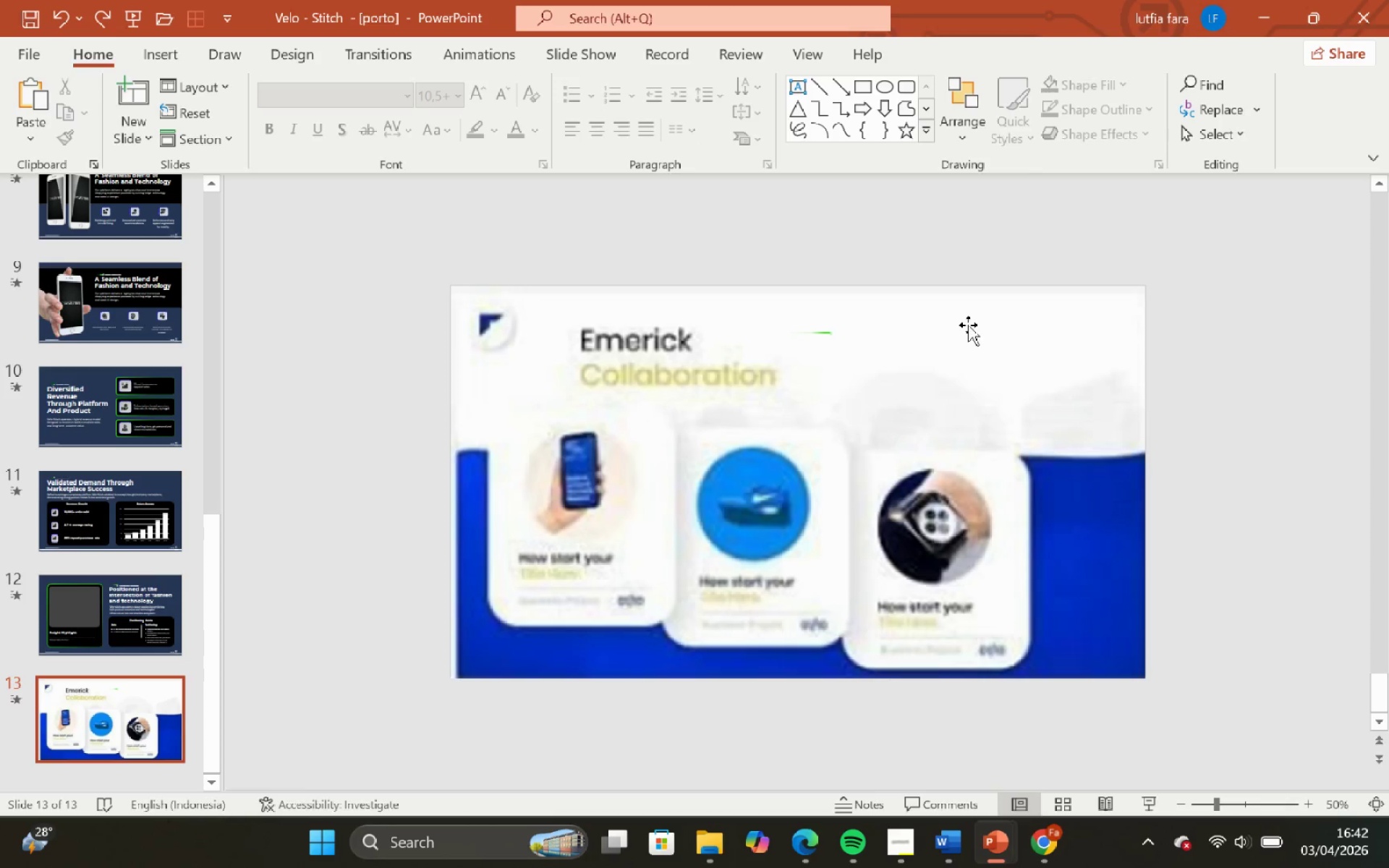 
left_click([968, 325])
 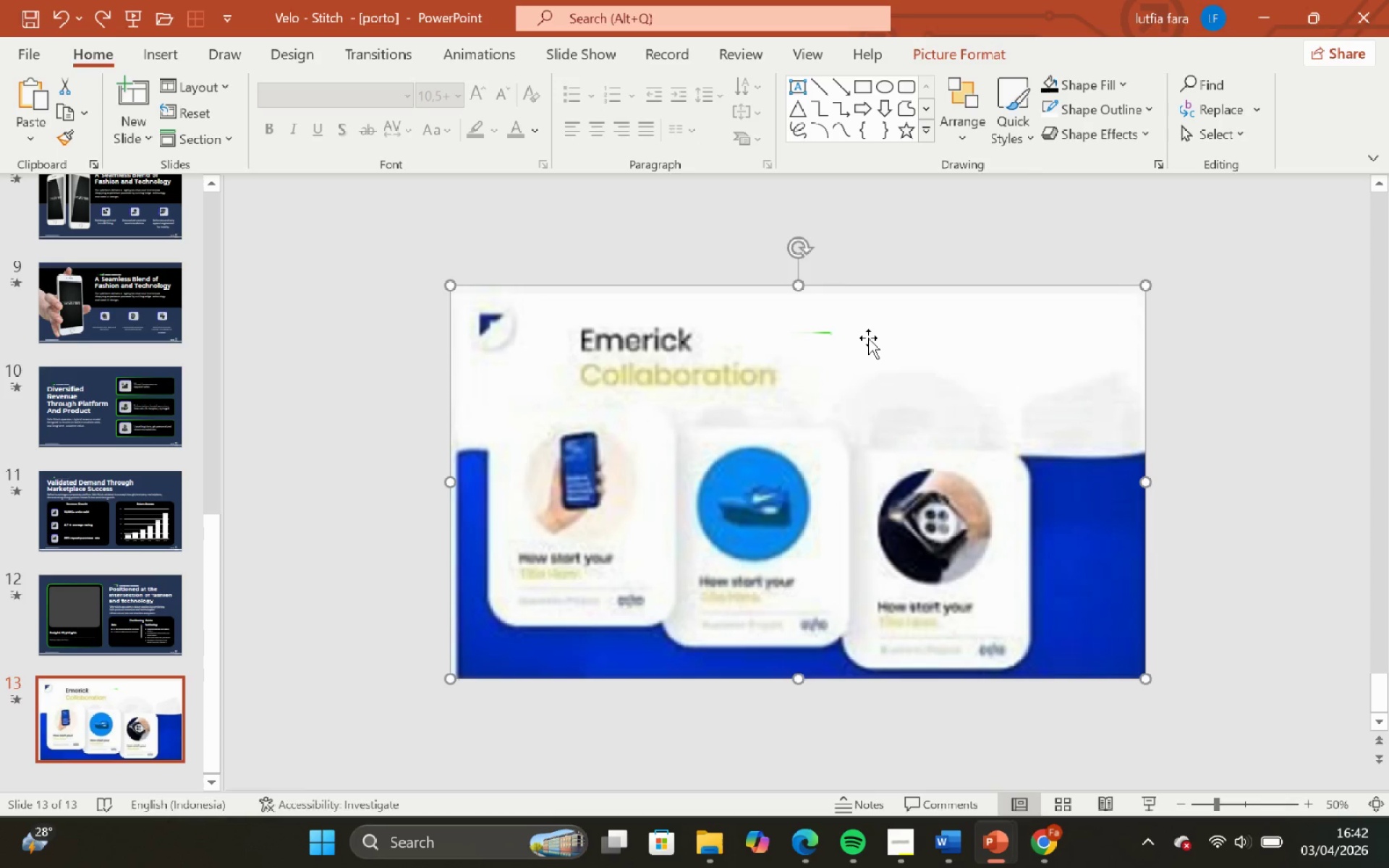 
left_click([870, 344])
 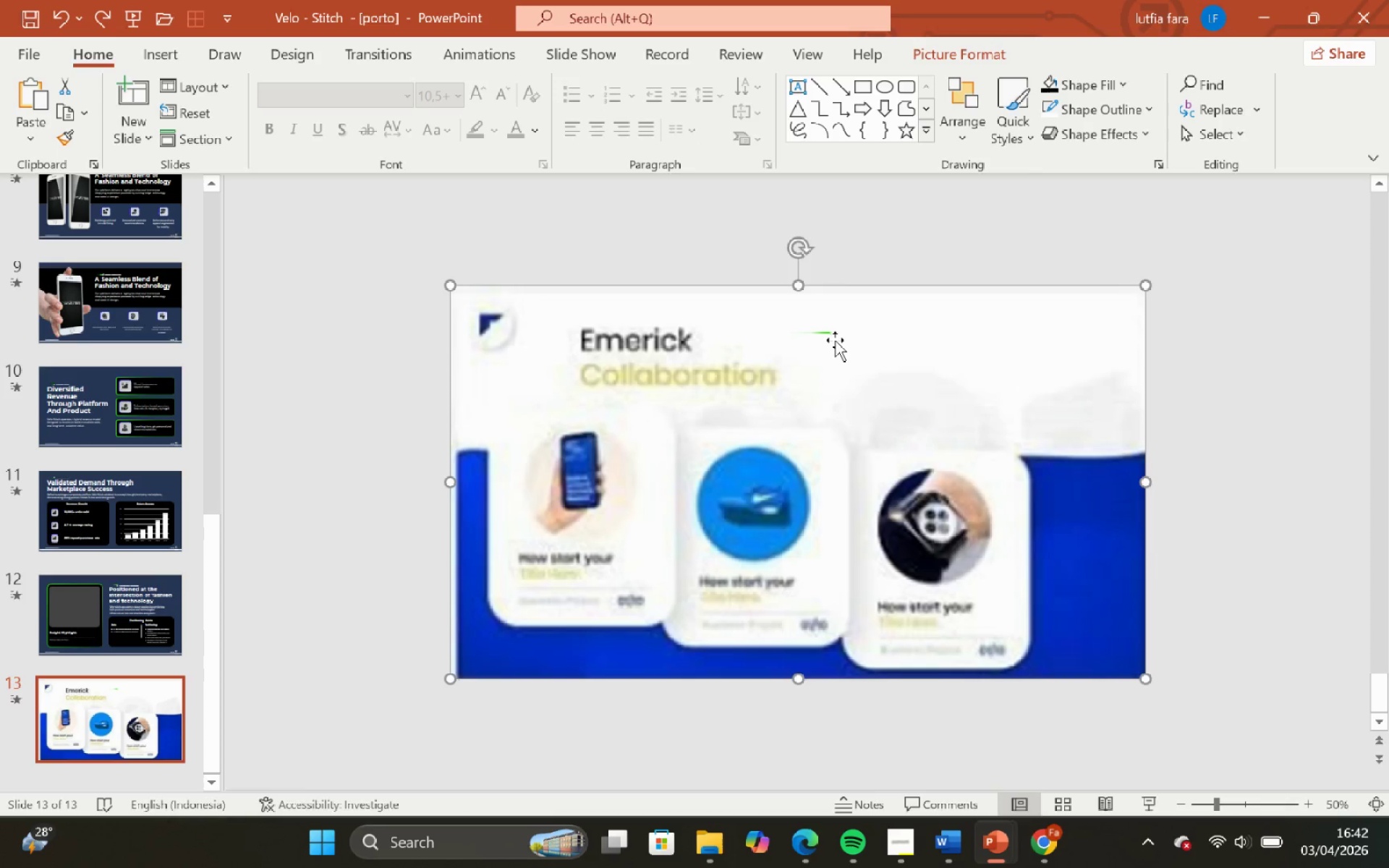 
left_click([835, 340])
 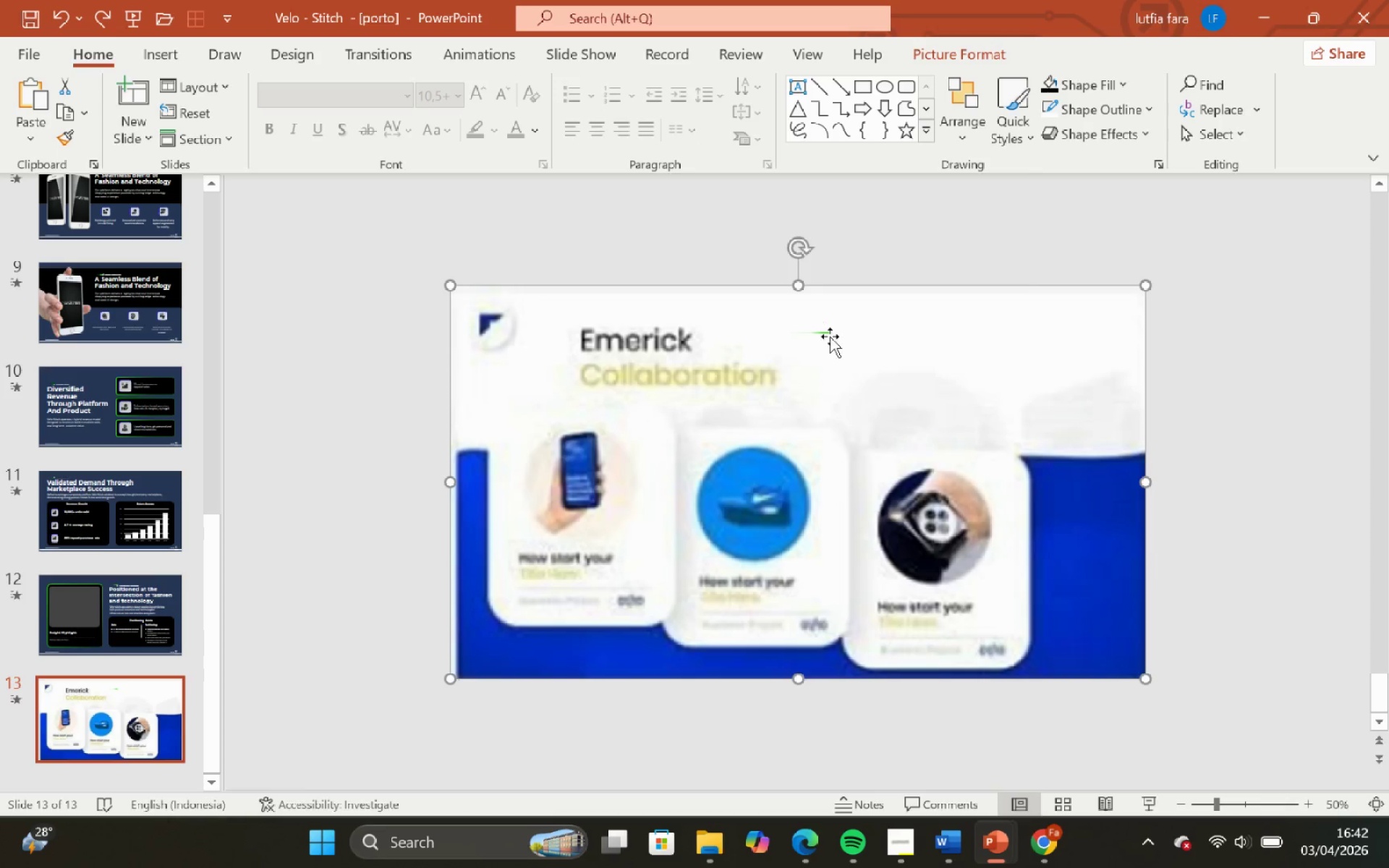 
left_click([829, 336])
 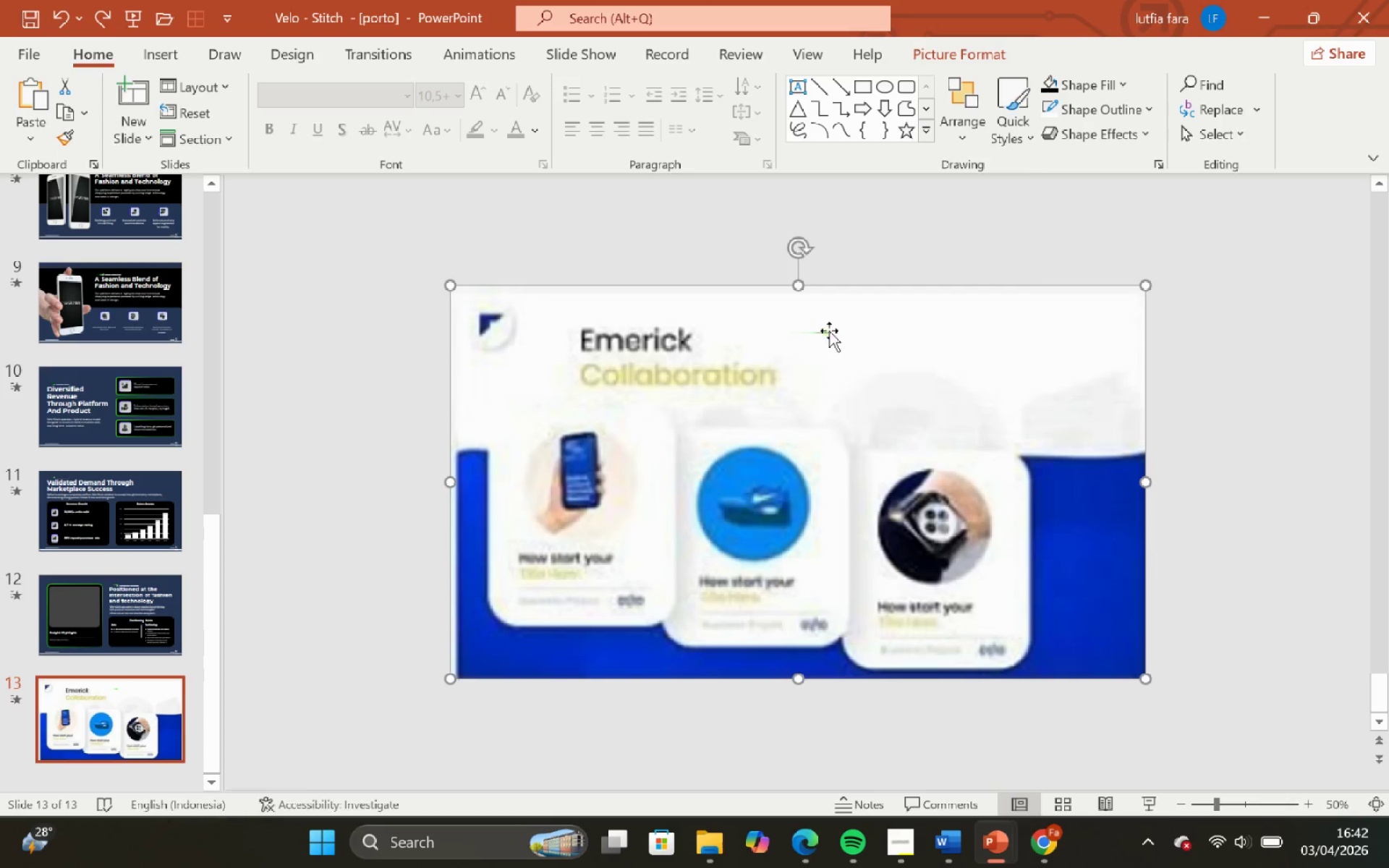 
double_click([848, 337])
 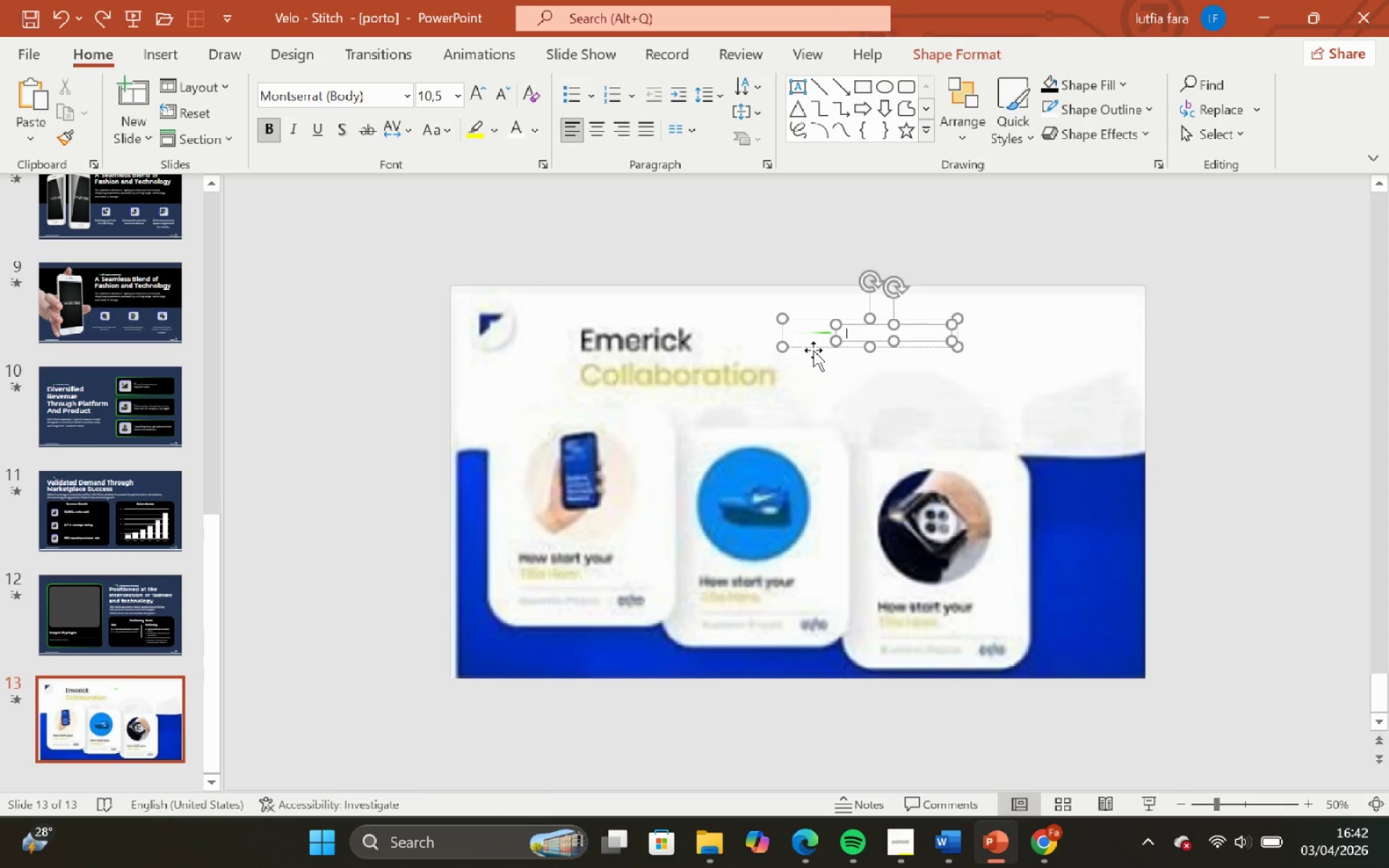 
left_click([812, 346])
 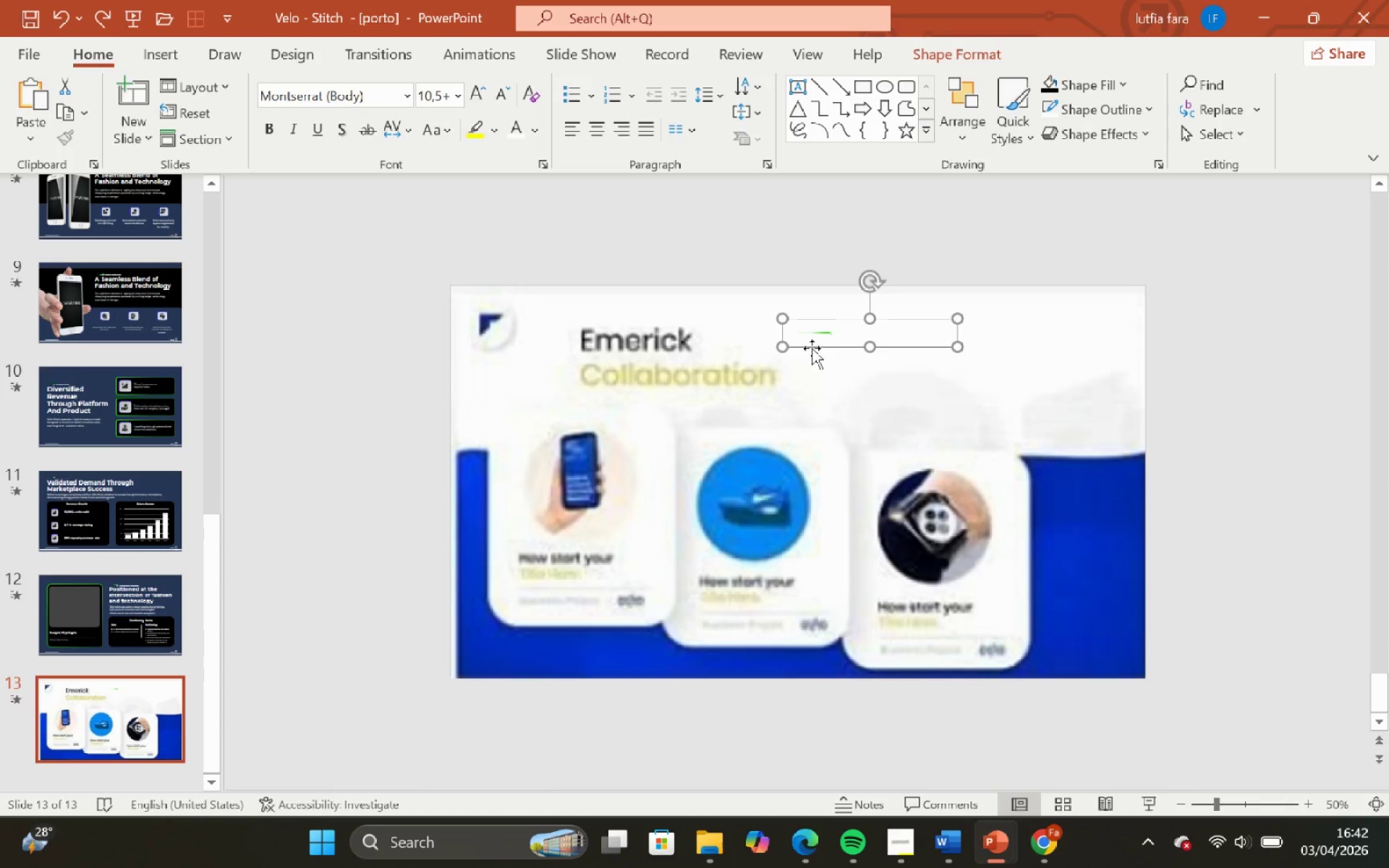 
left_click_drag(start_coordinate=[816, 351], to_coordinate=[773, 349])
 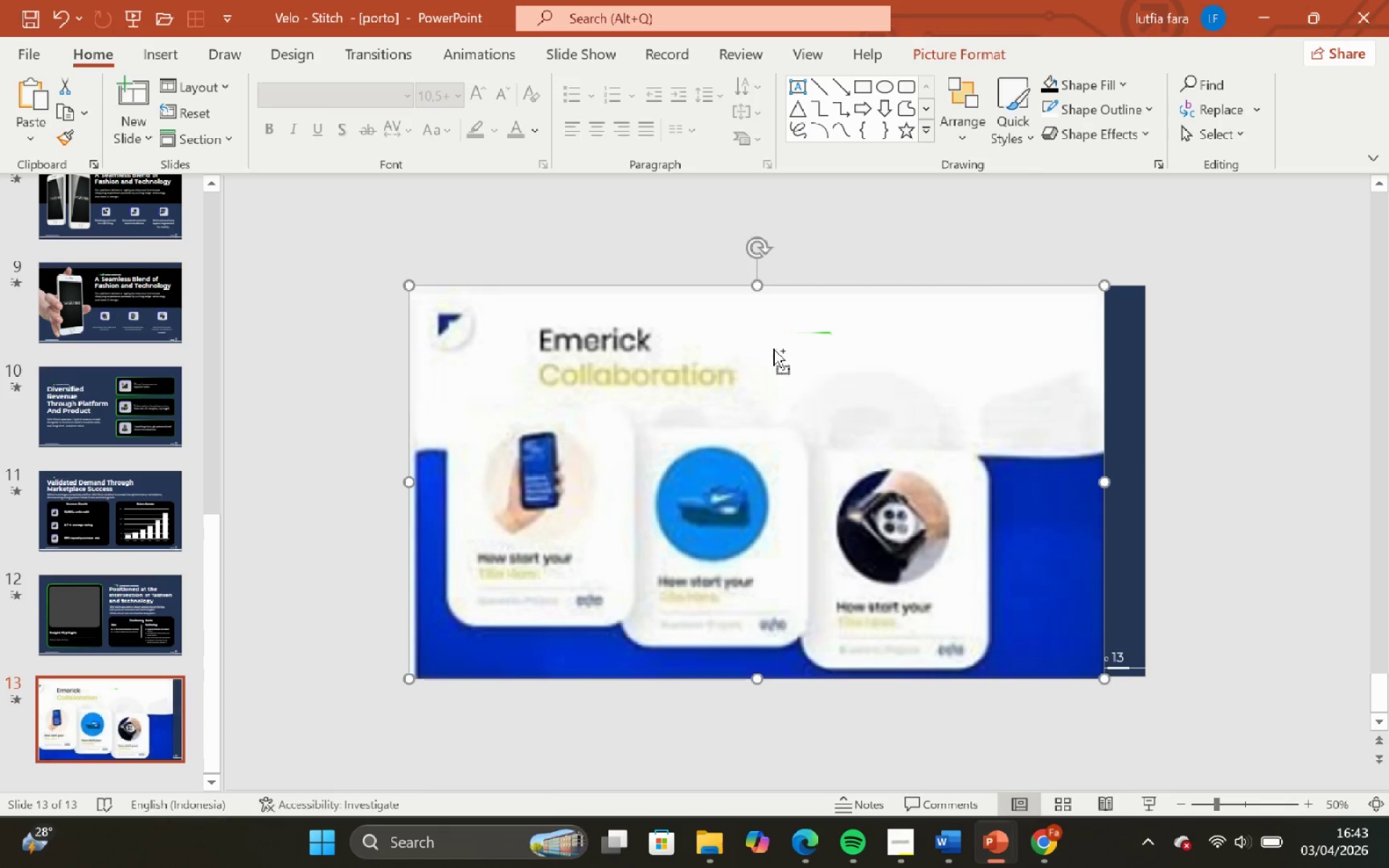 
hold_key(key=ShiftLeft, duration=0.56)
 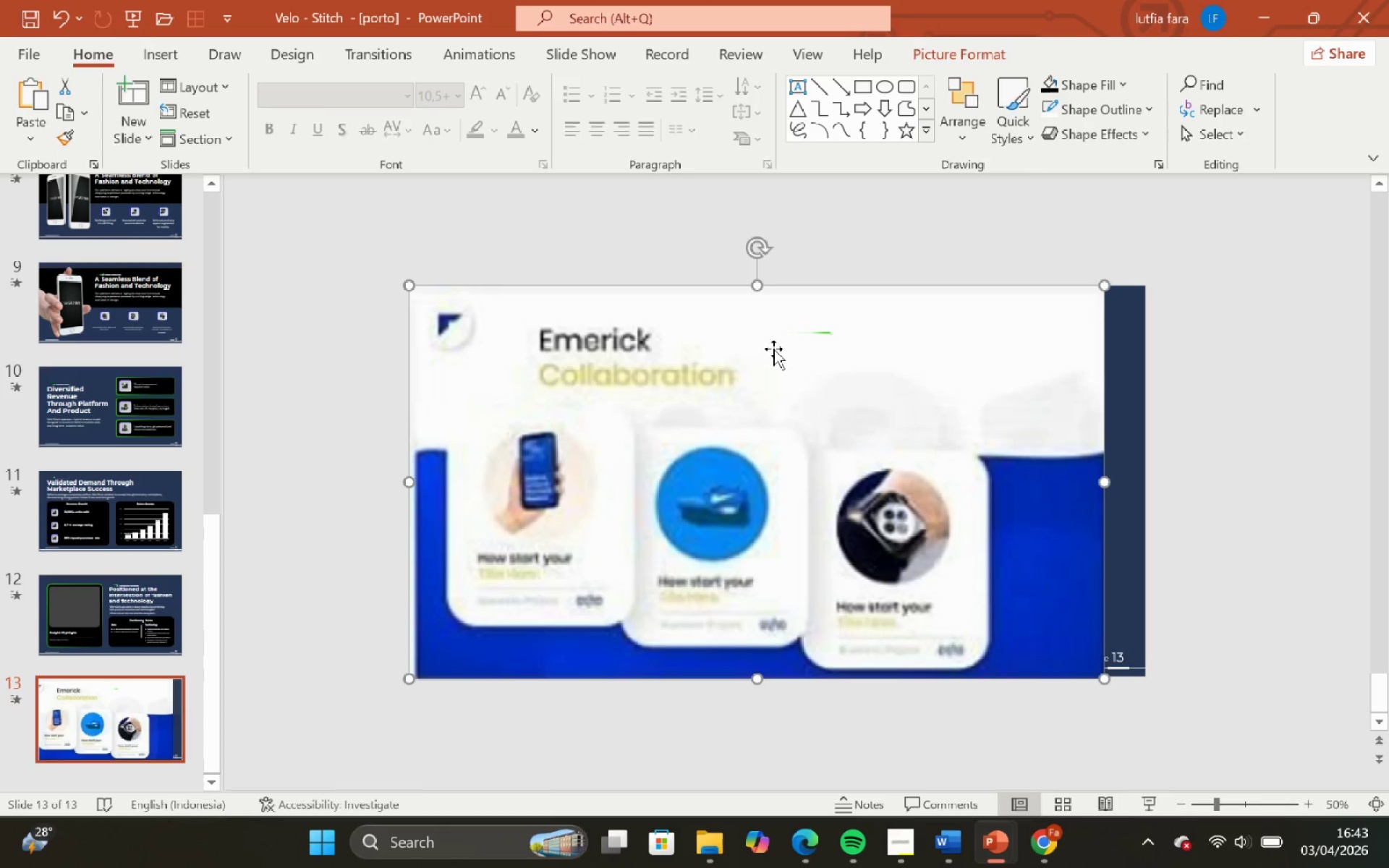 
key(Control+Z)
 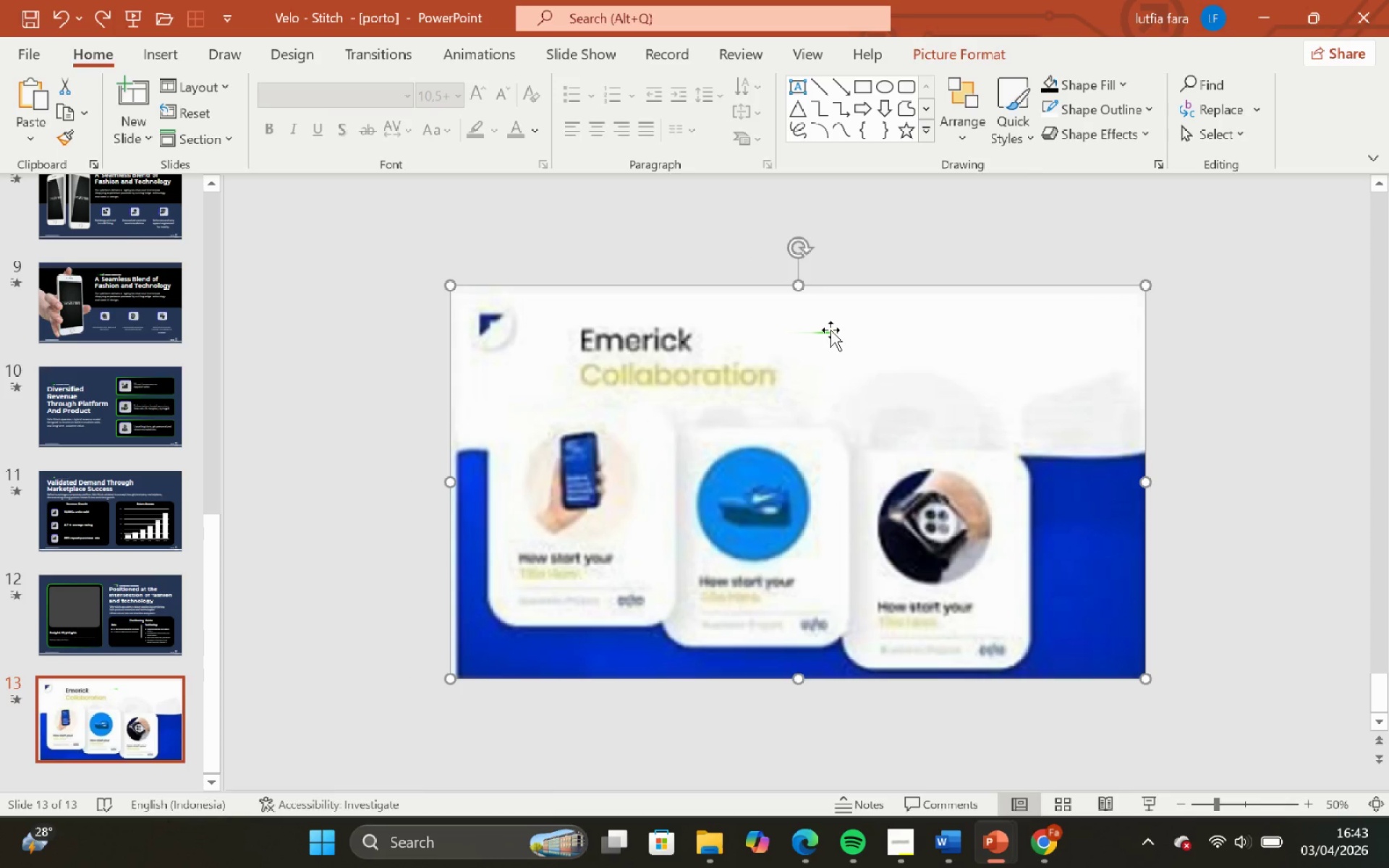 
left_click([831, 330])
 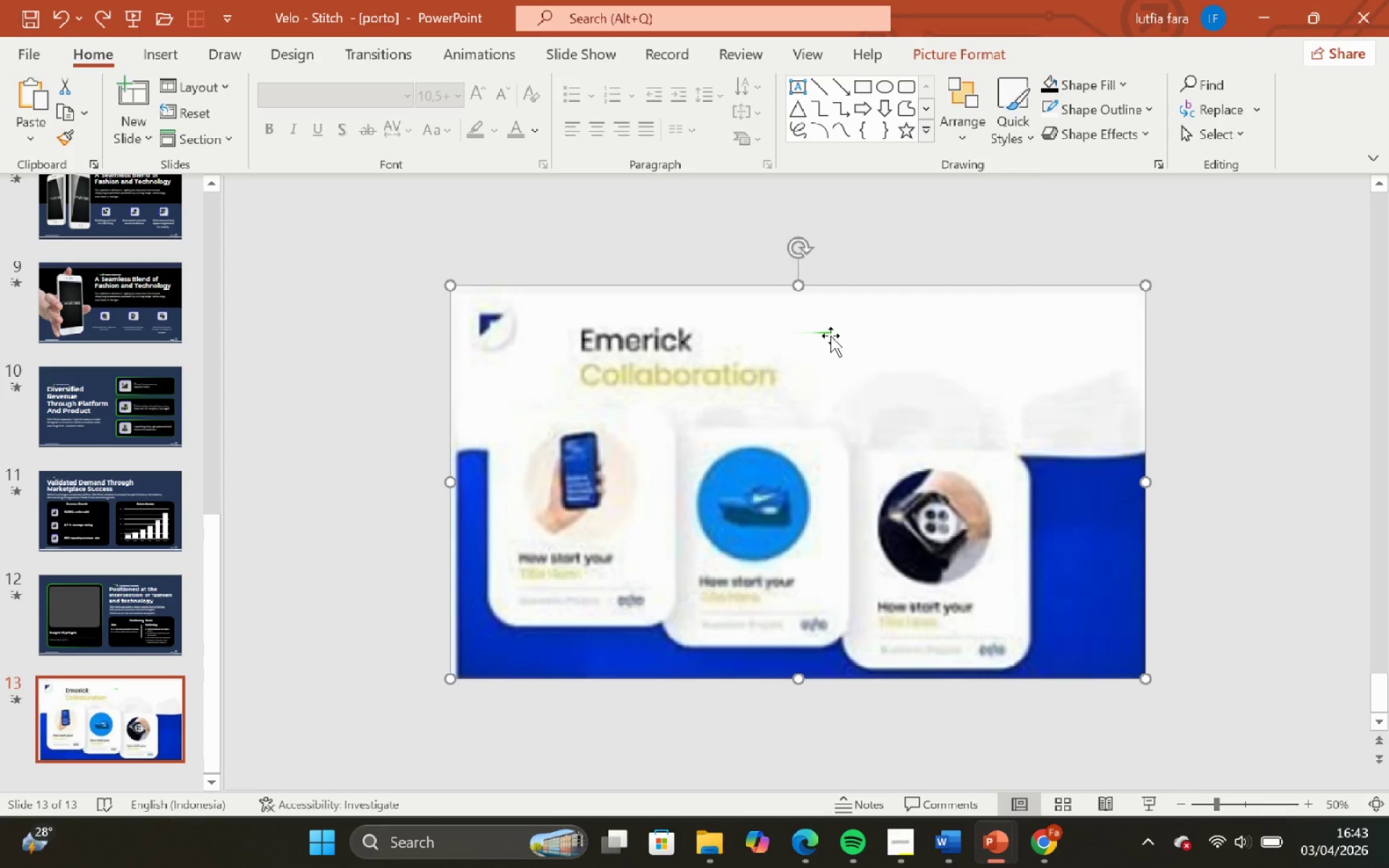 
left_click([829, 335])
 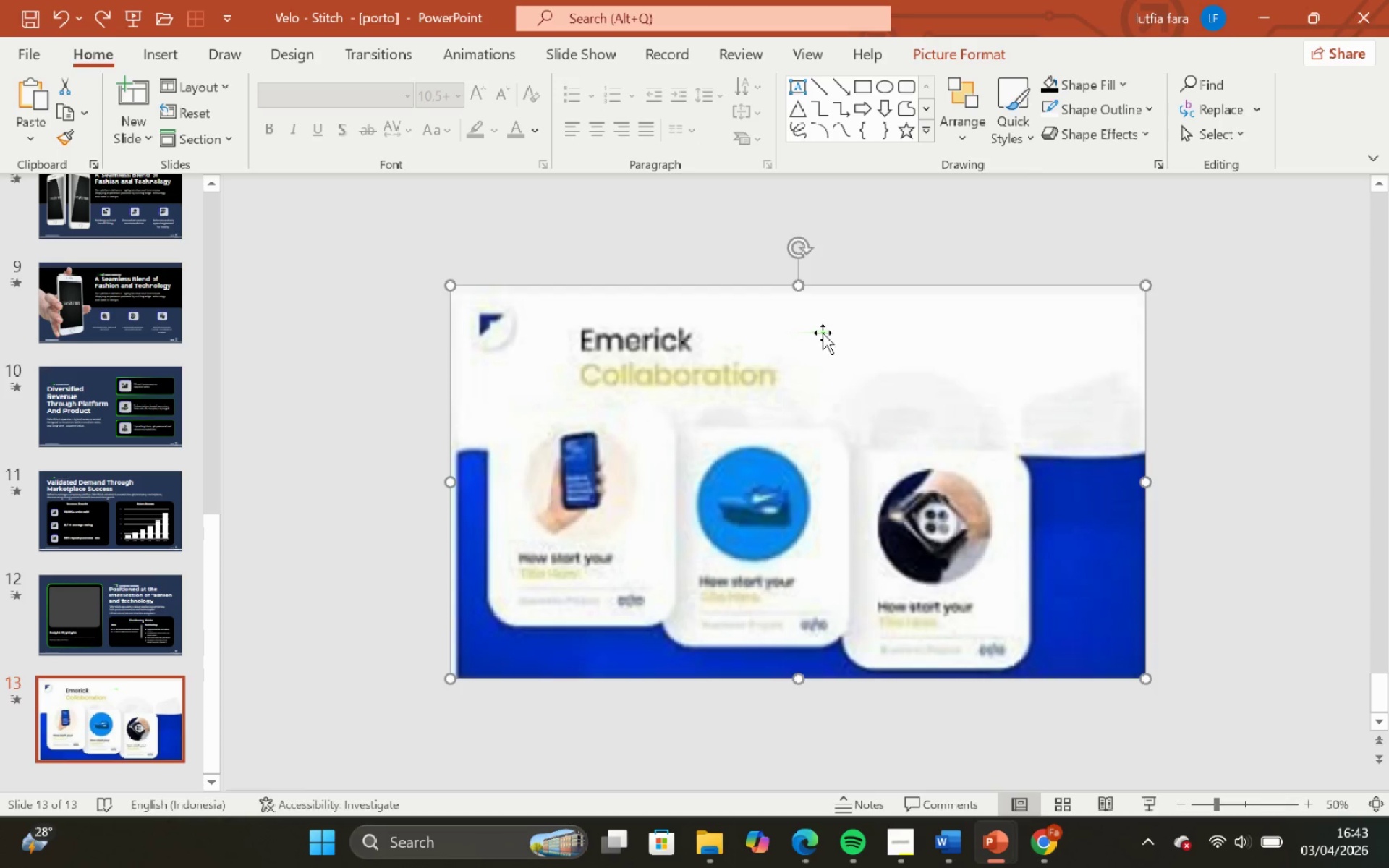 
left_click([823, 333])
 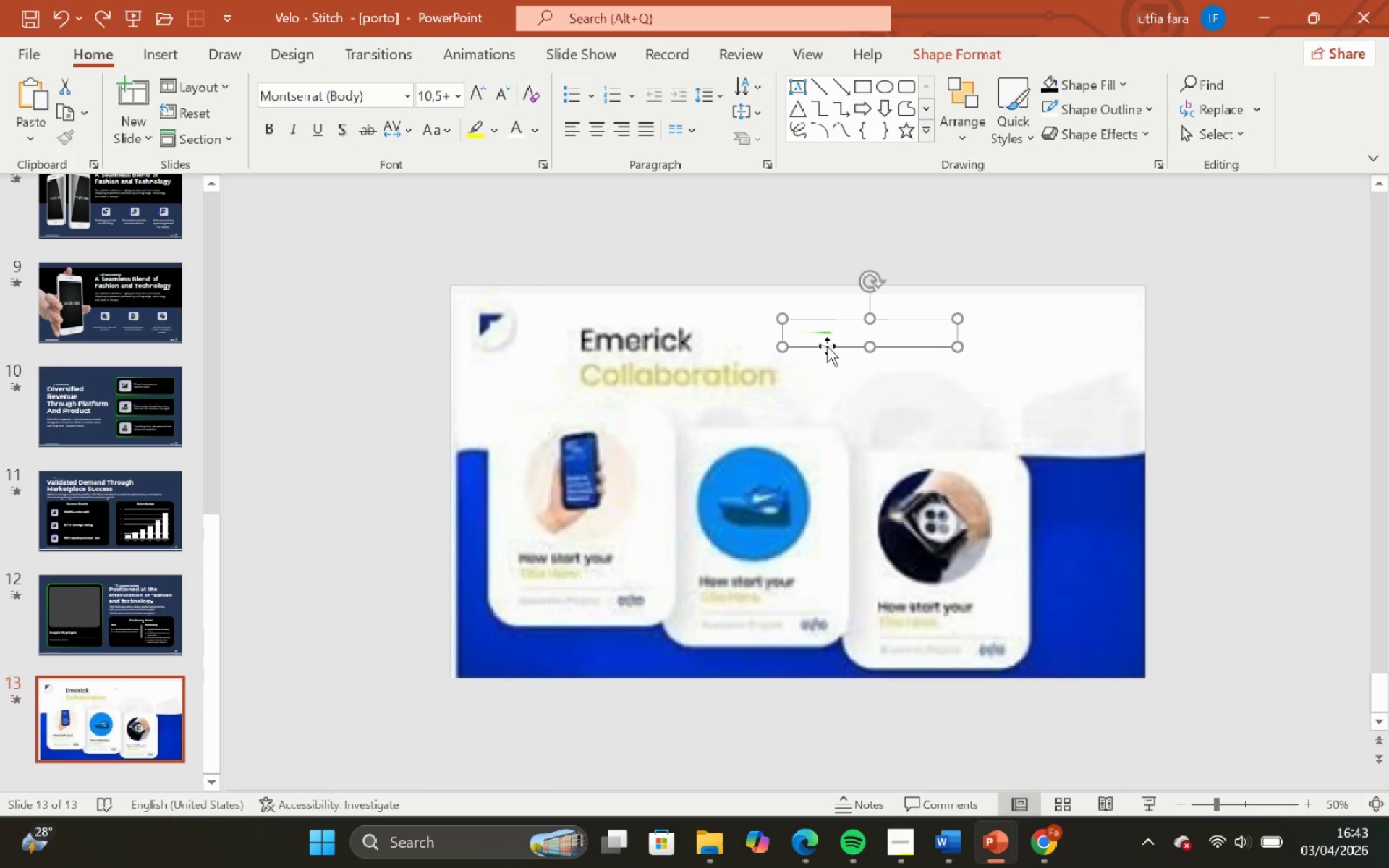 
left_click_drag(start_coordinate=[828, 346], to_coordinate=[522, 361])
 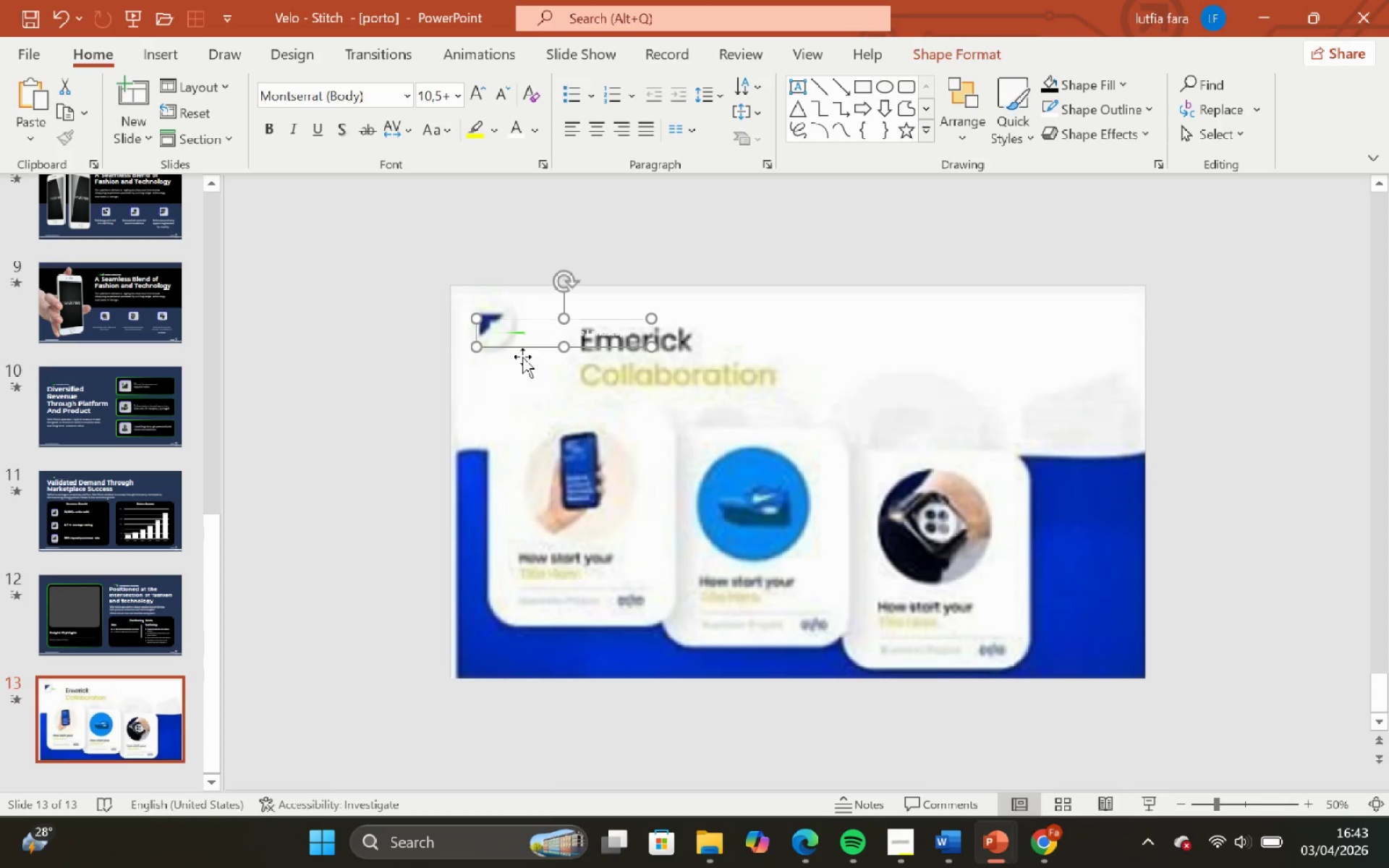 
hold_key(key=ShiftLeft, duration=2.34)
 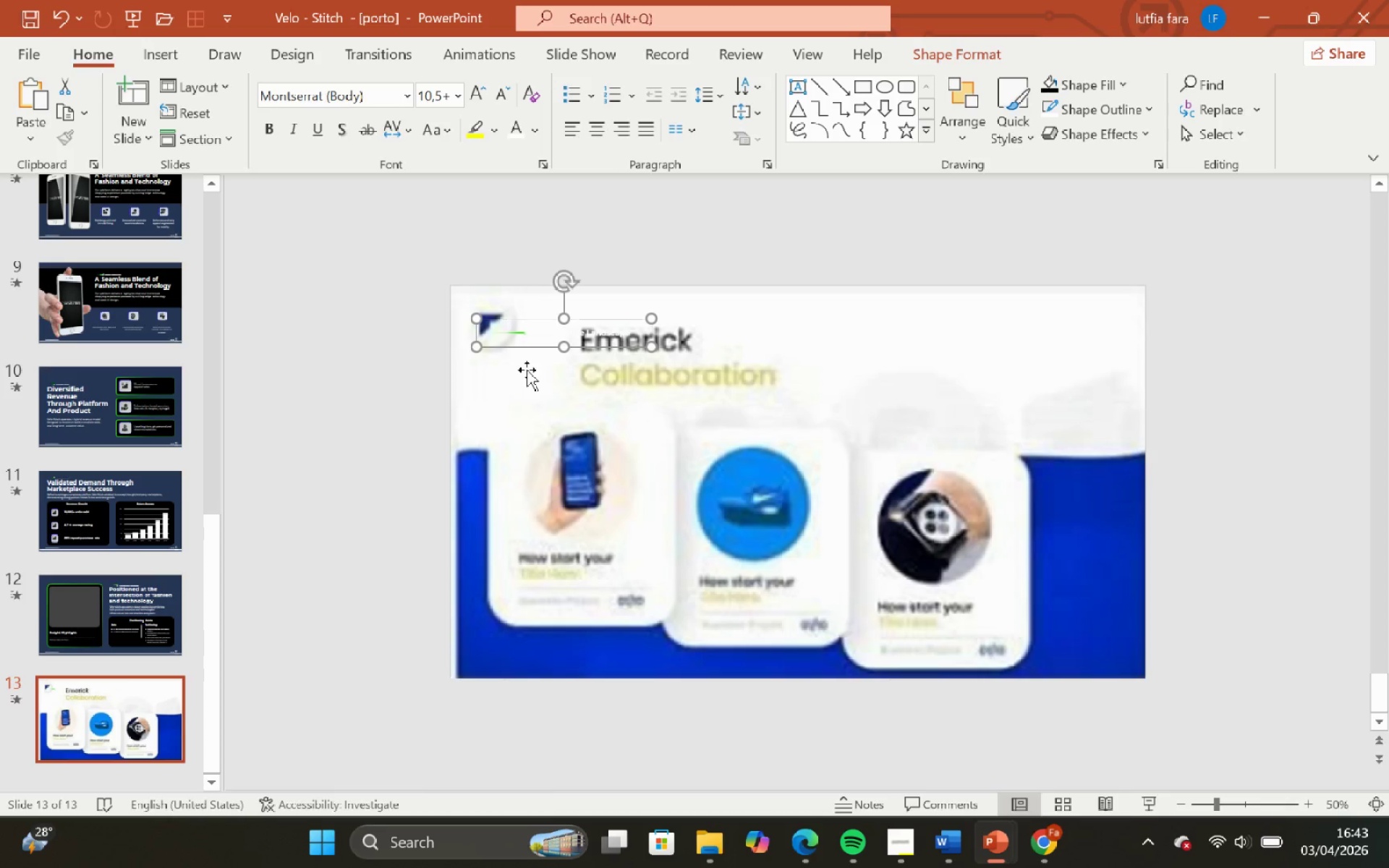 
wait(9.69)
 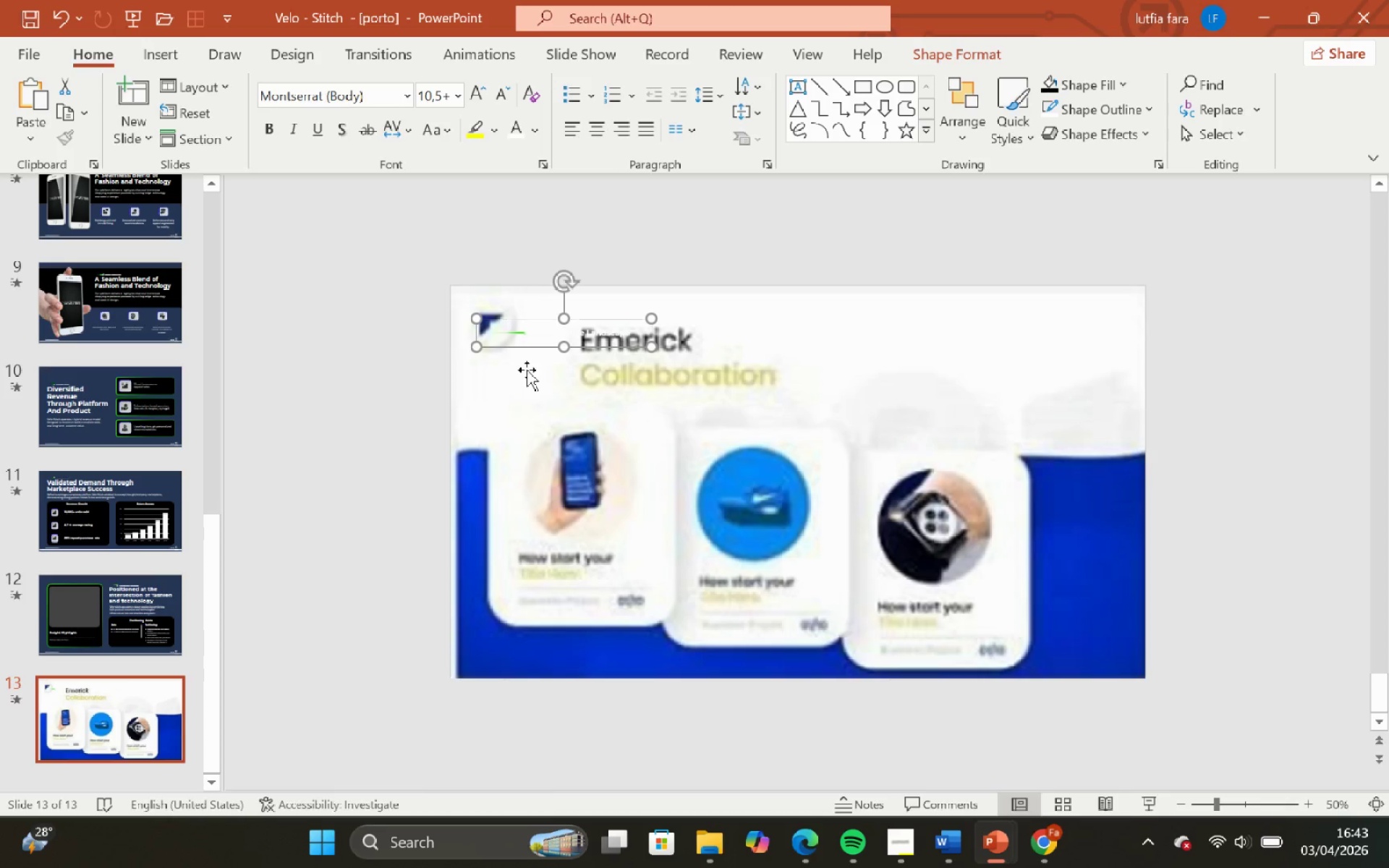 
left_click([547, 259])
 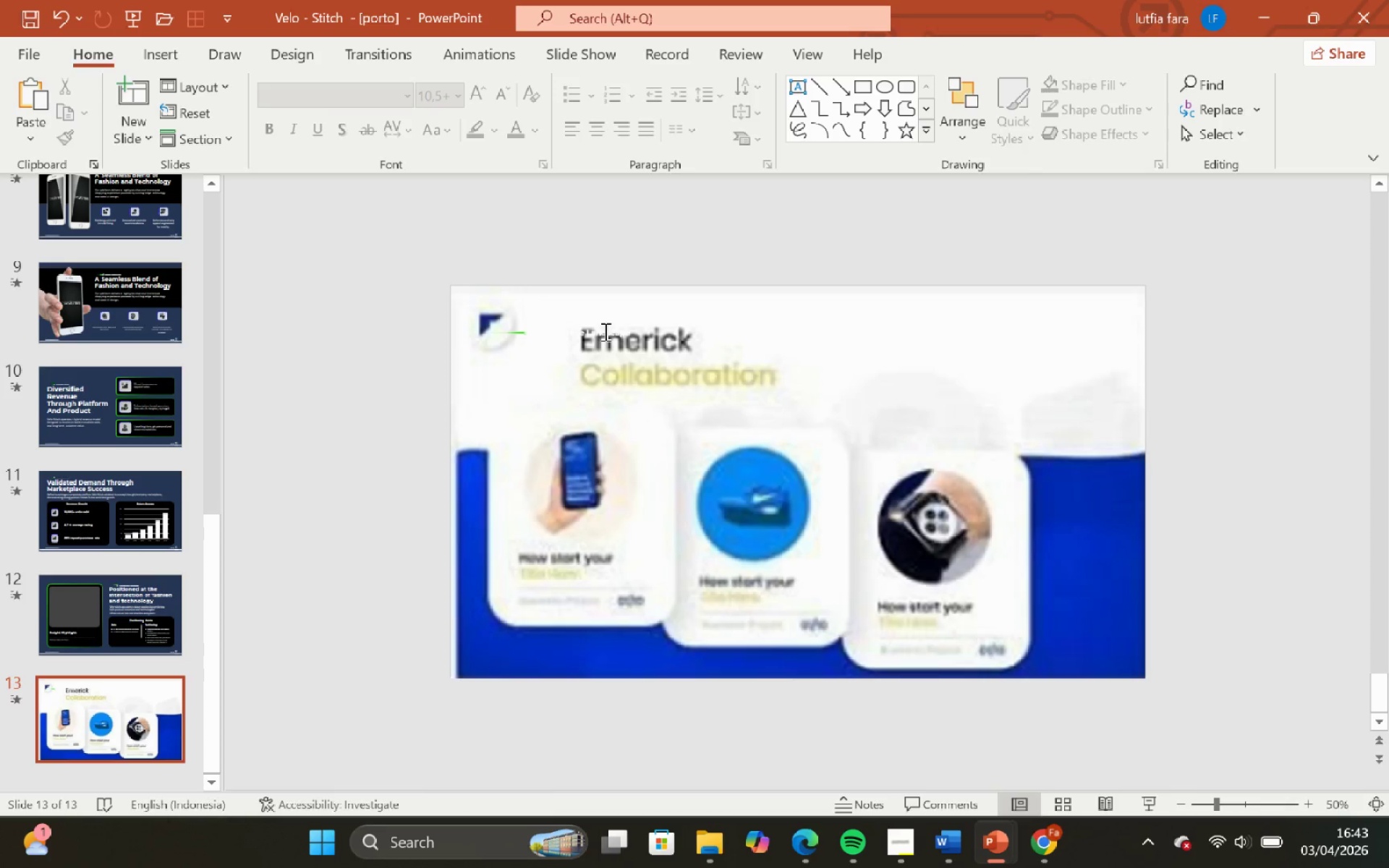 
left_click([604, 331])
 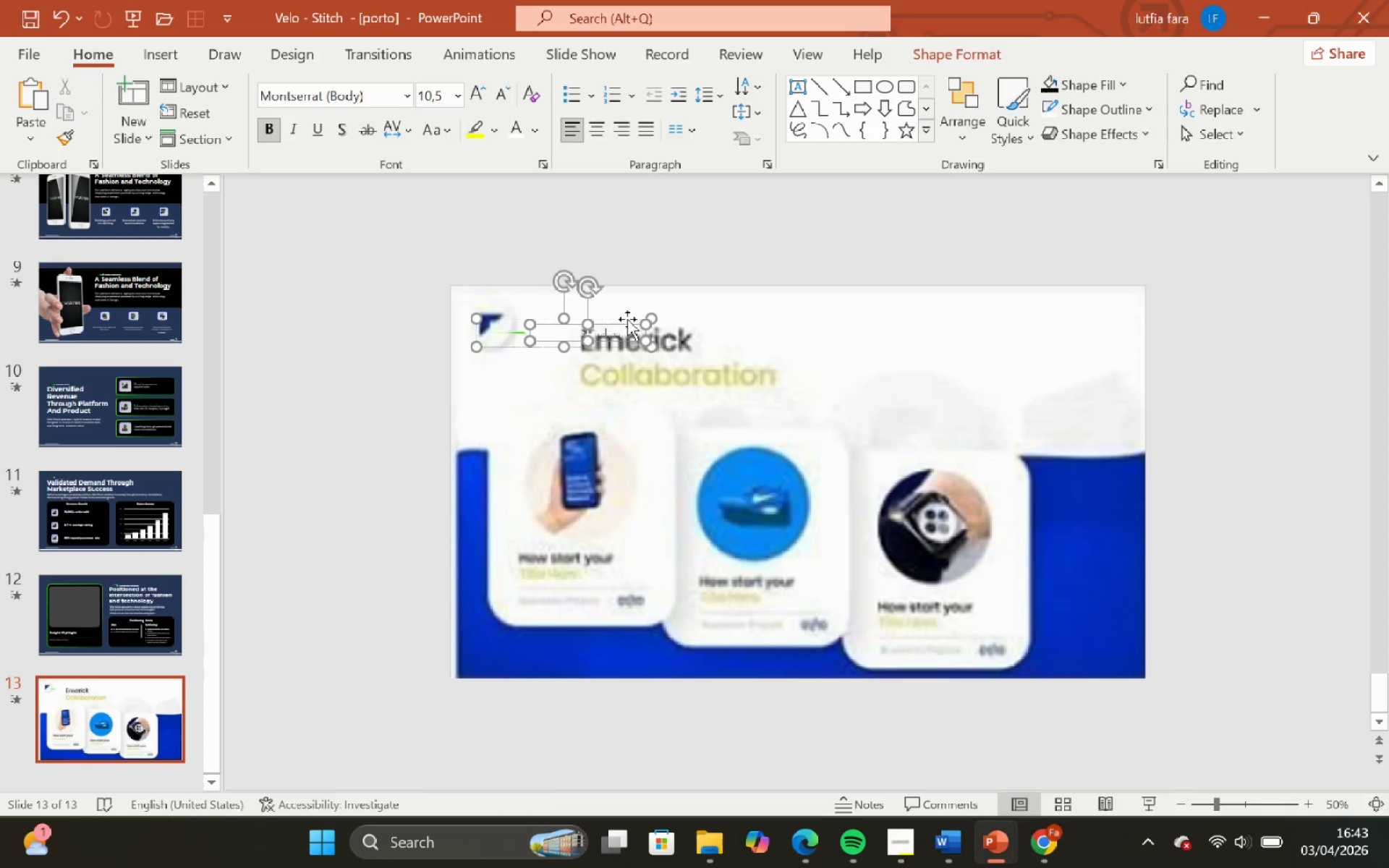 
left_click([627, 319])
 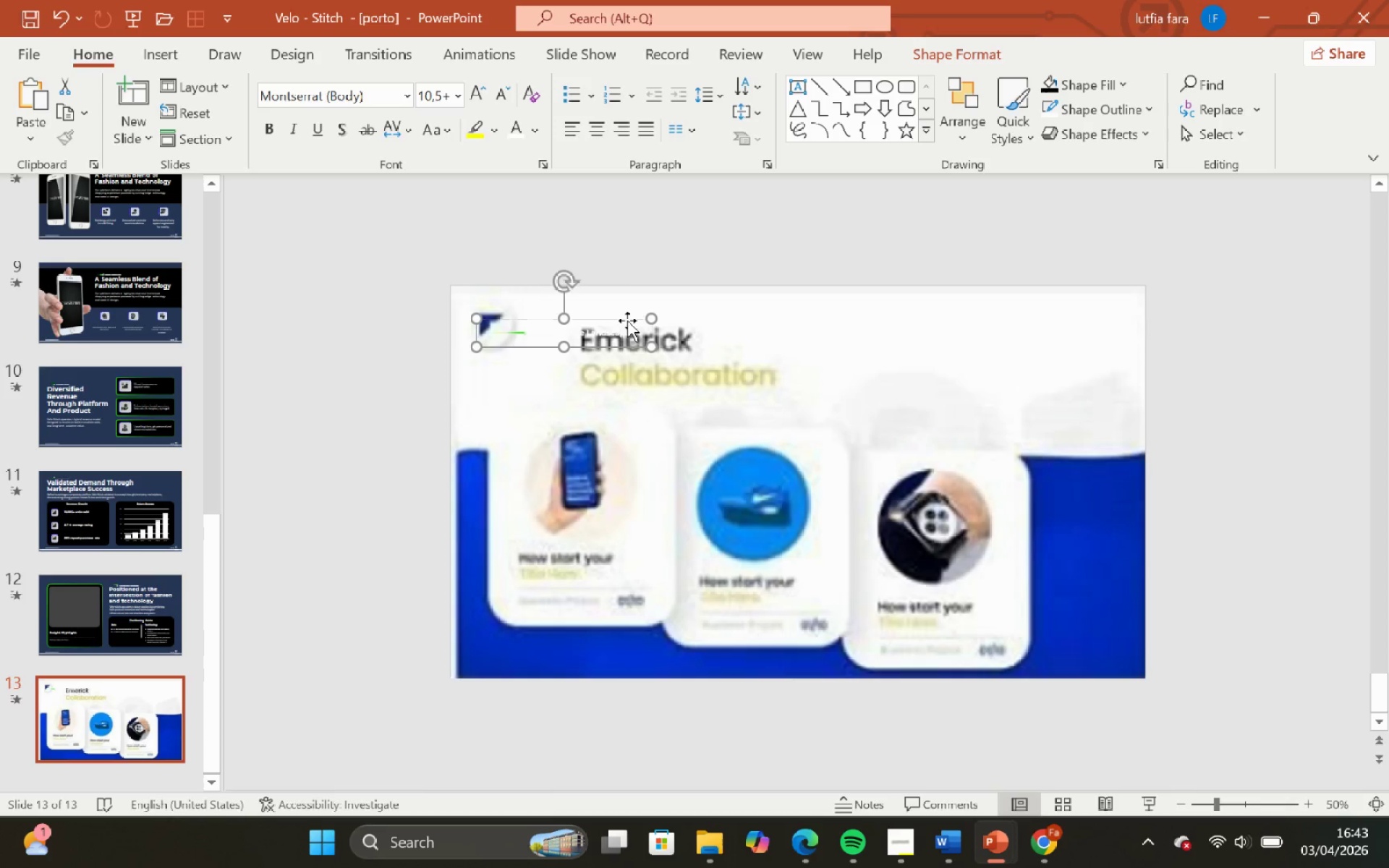 
left_click_drag(start_coordinate=[627, 320], to_coordinate=[626, 315])
 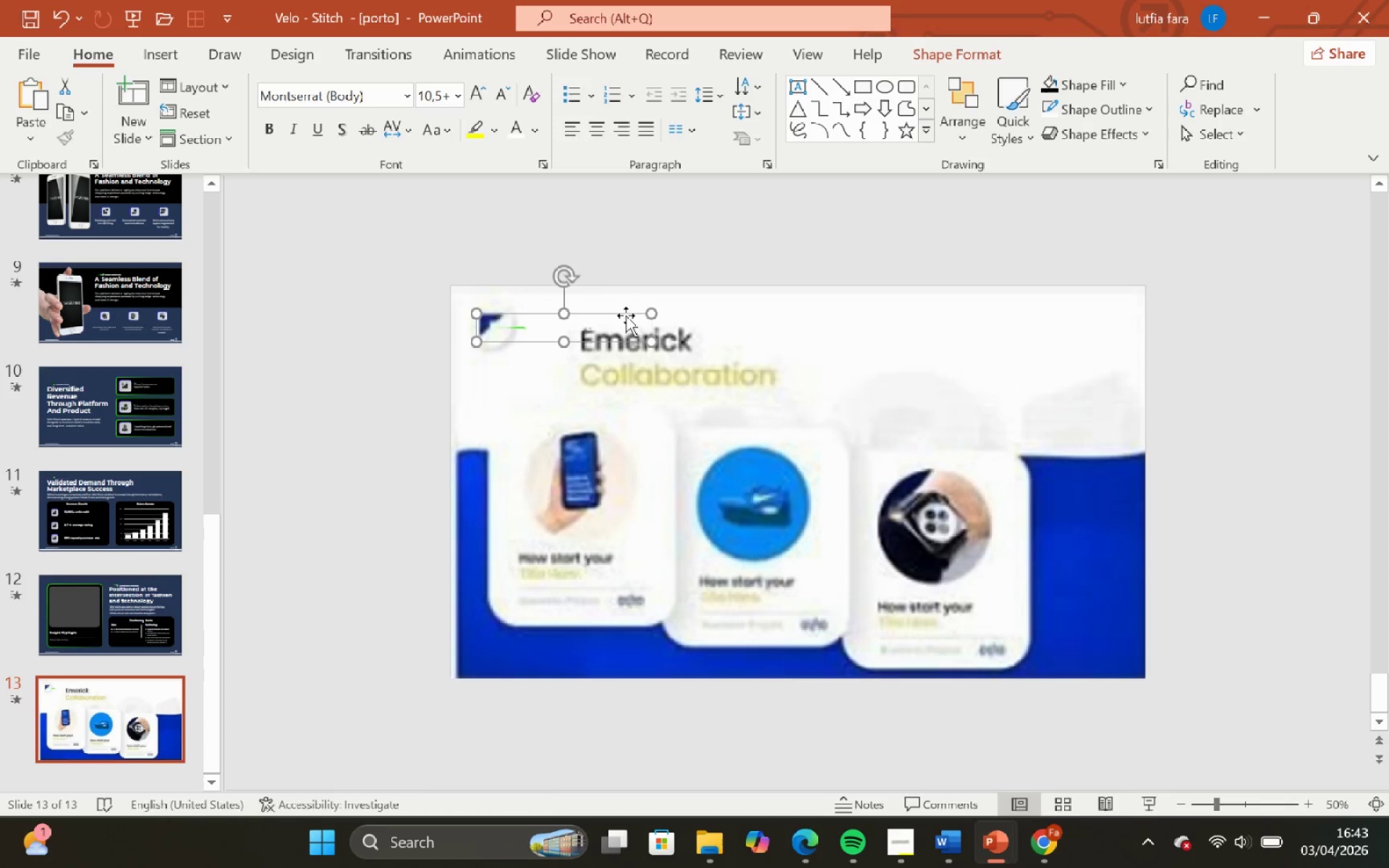 
hold_key(key=ShiftLeft, duration=1.01)
 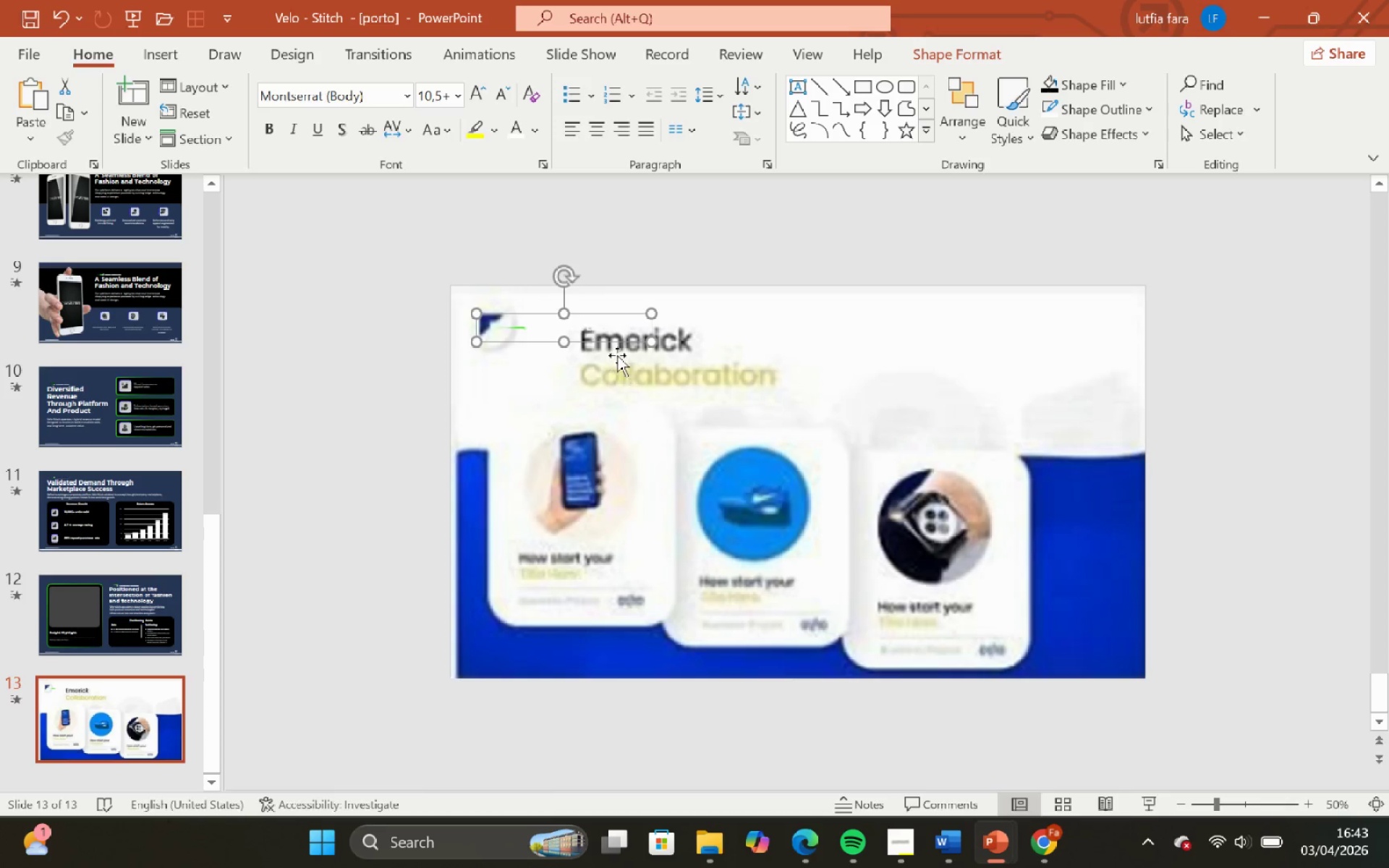 
left_click([617, 271])
 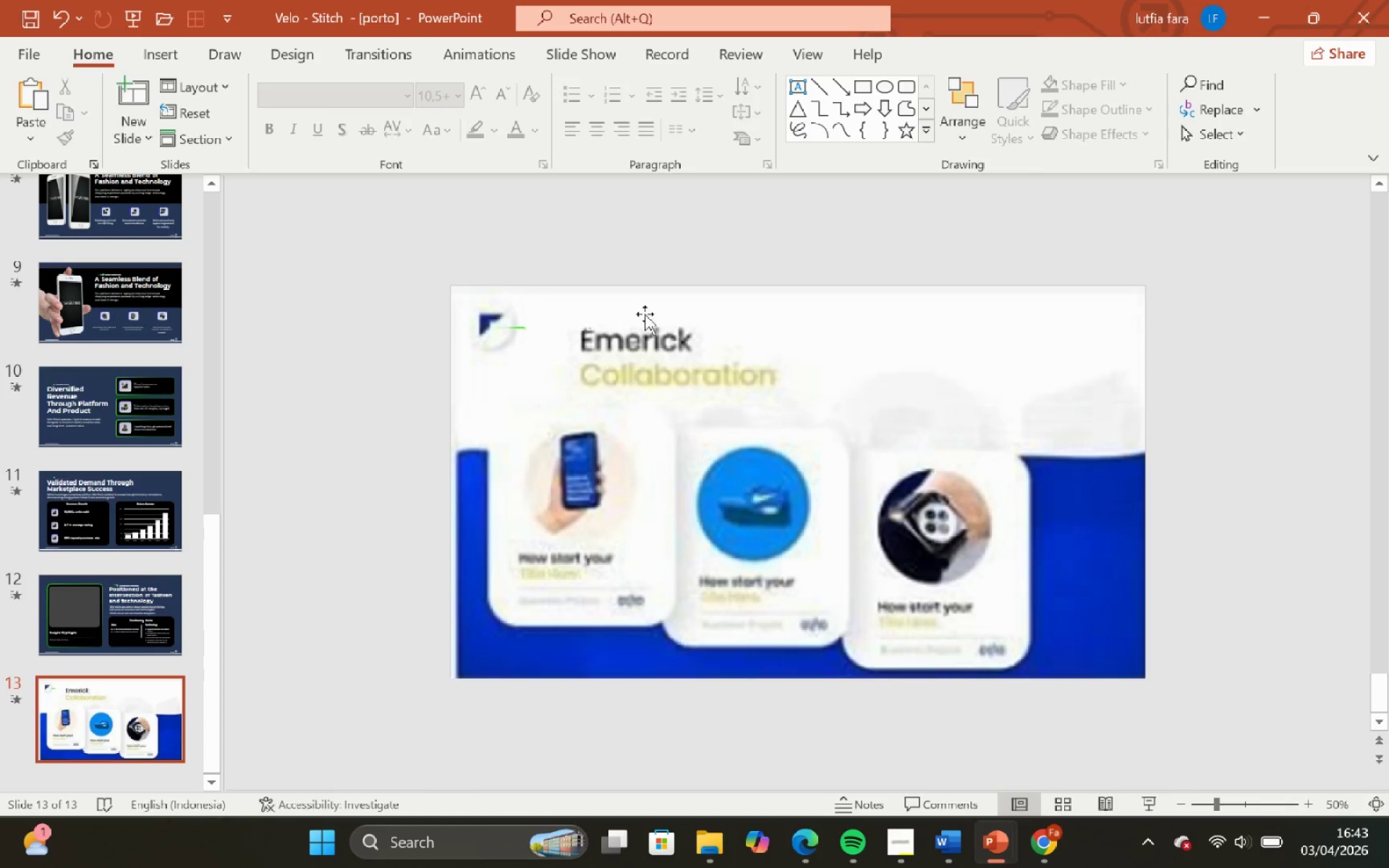 
left_click([654, 312])
 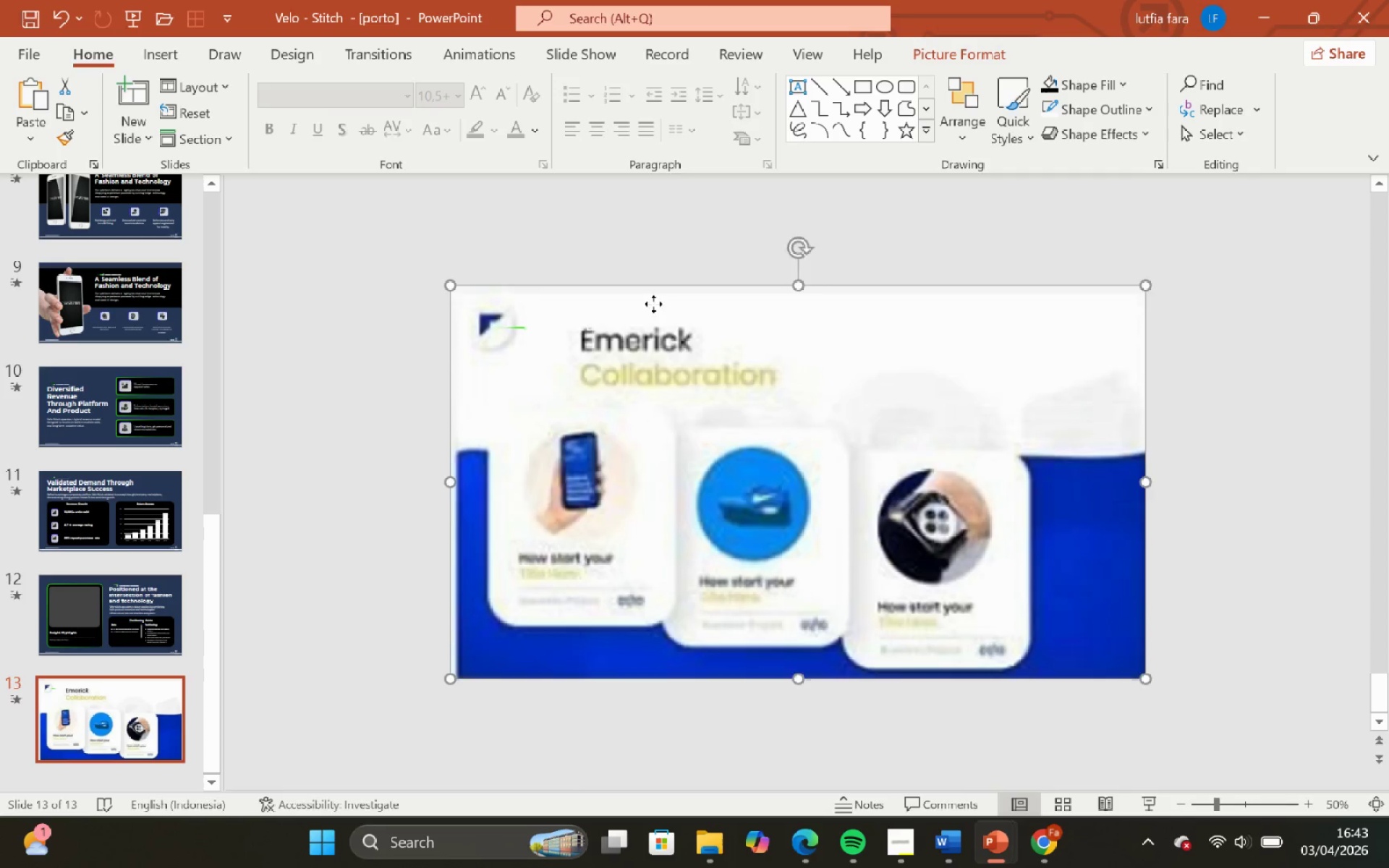 
left_click_drag(start_coordinate=[653, 304], to_coordinate=[913, 477])
 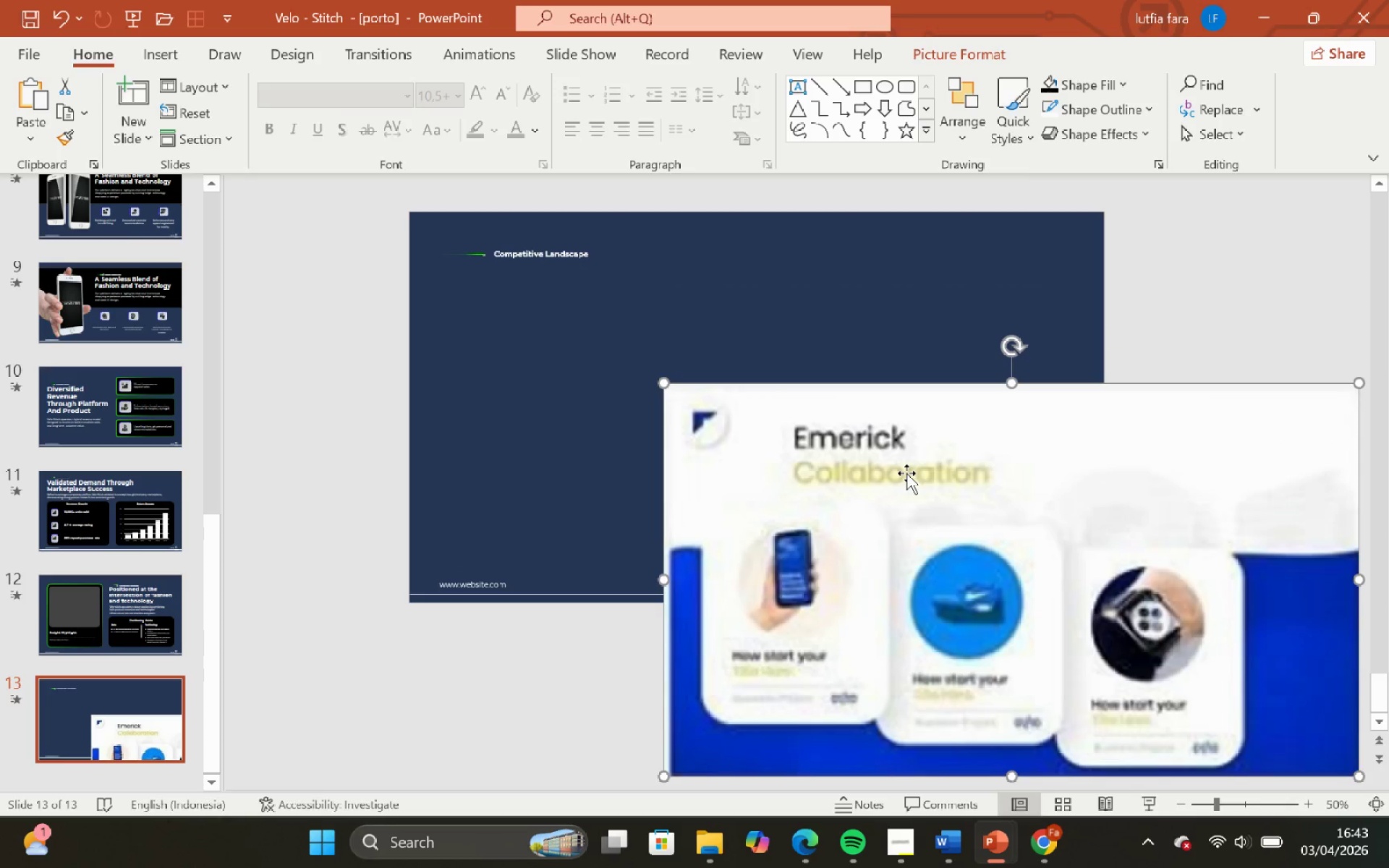 
key(Control+Z)
 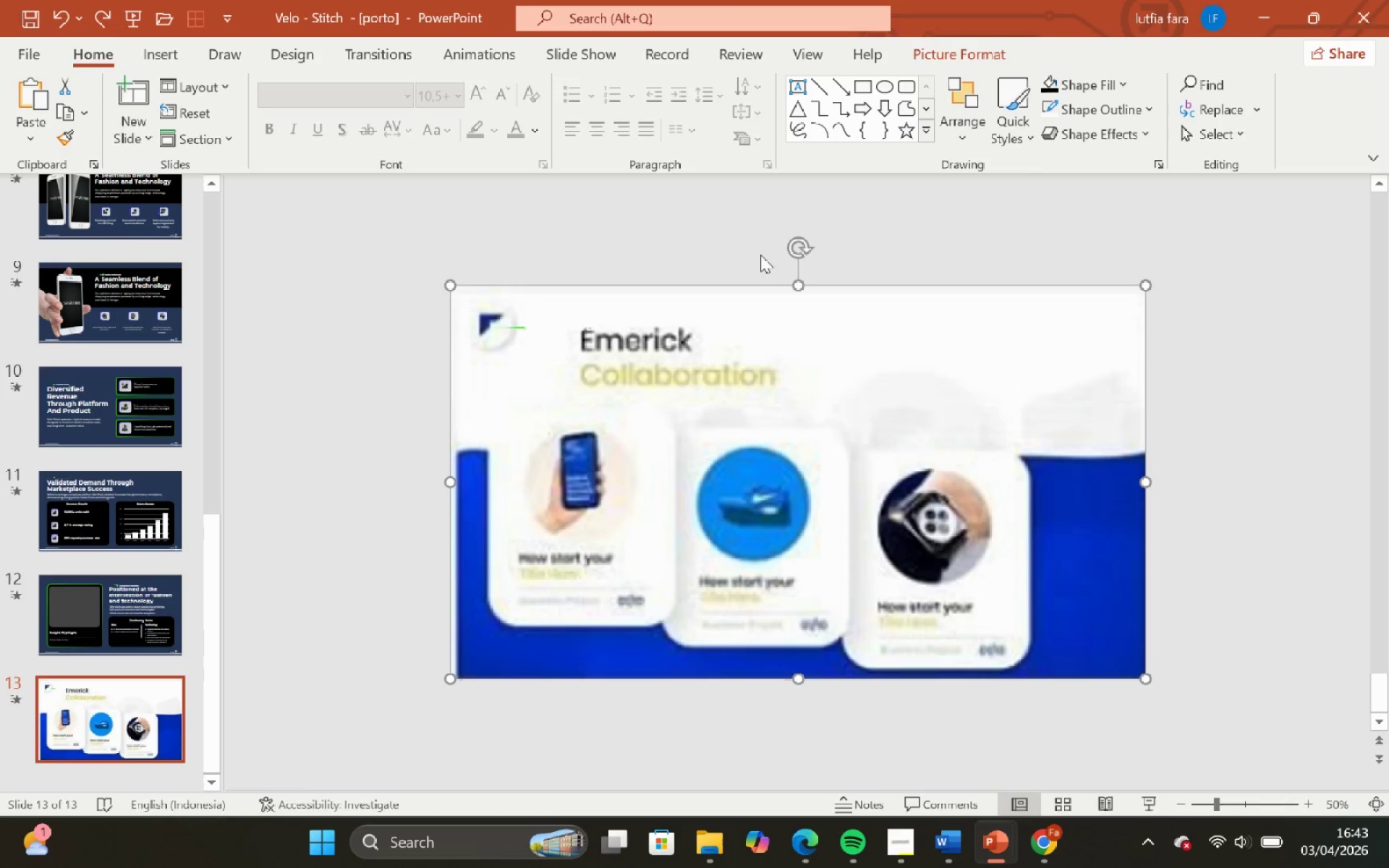 
key(Control+Z)
 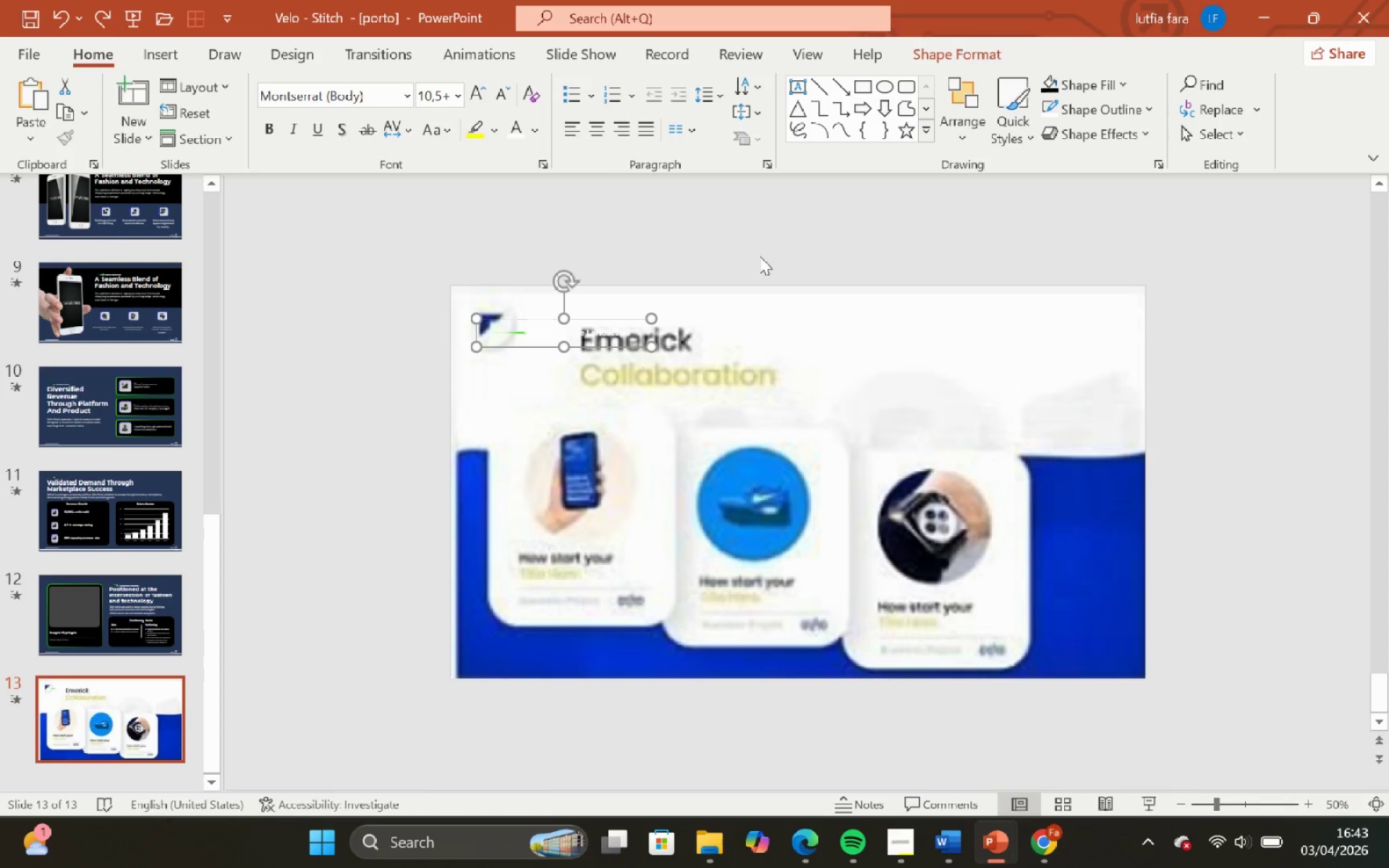 
hold_key(key=ControlLeft, duration=0.69)
 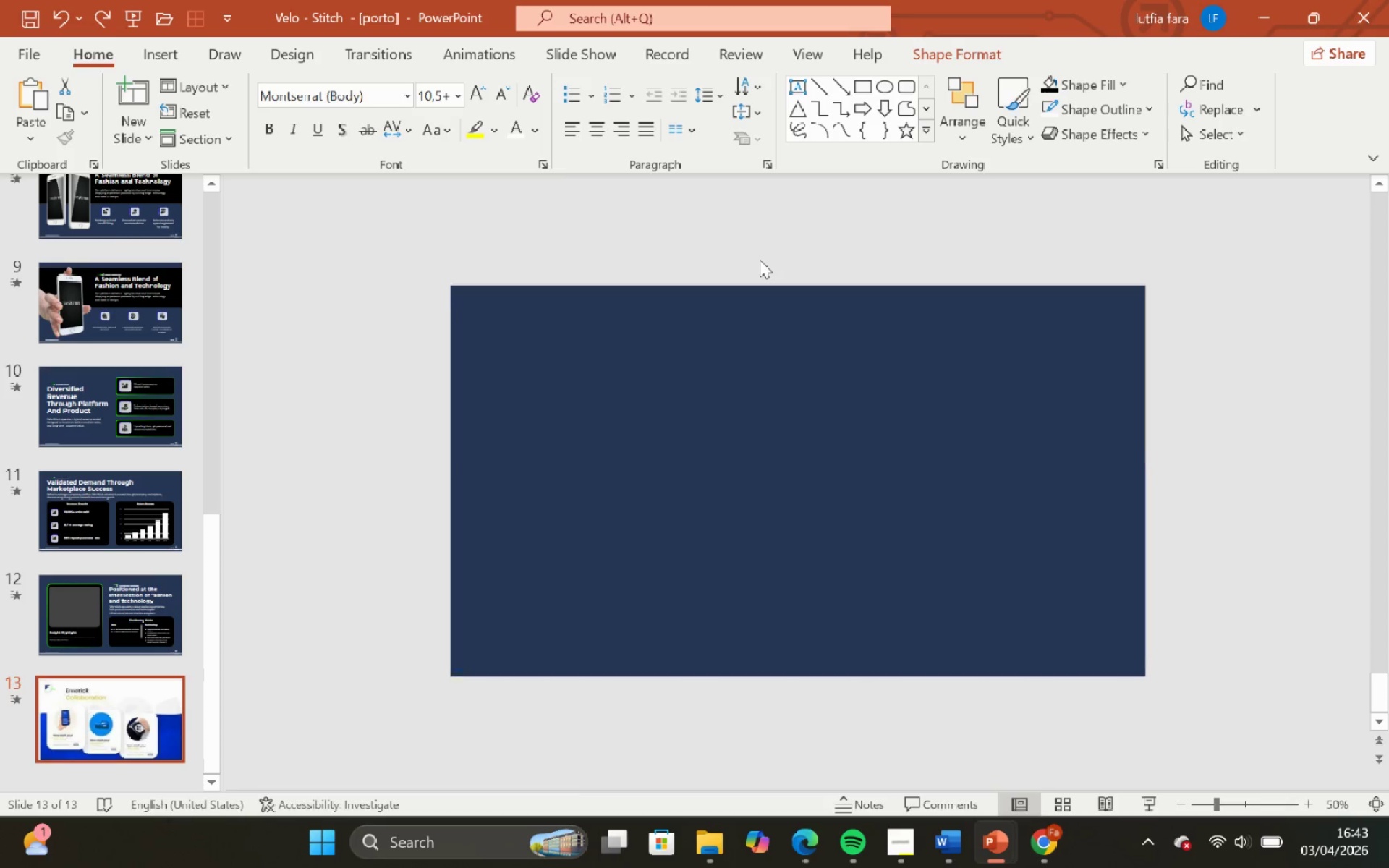 
key(Backspace)
 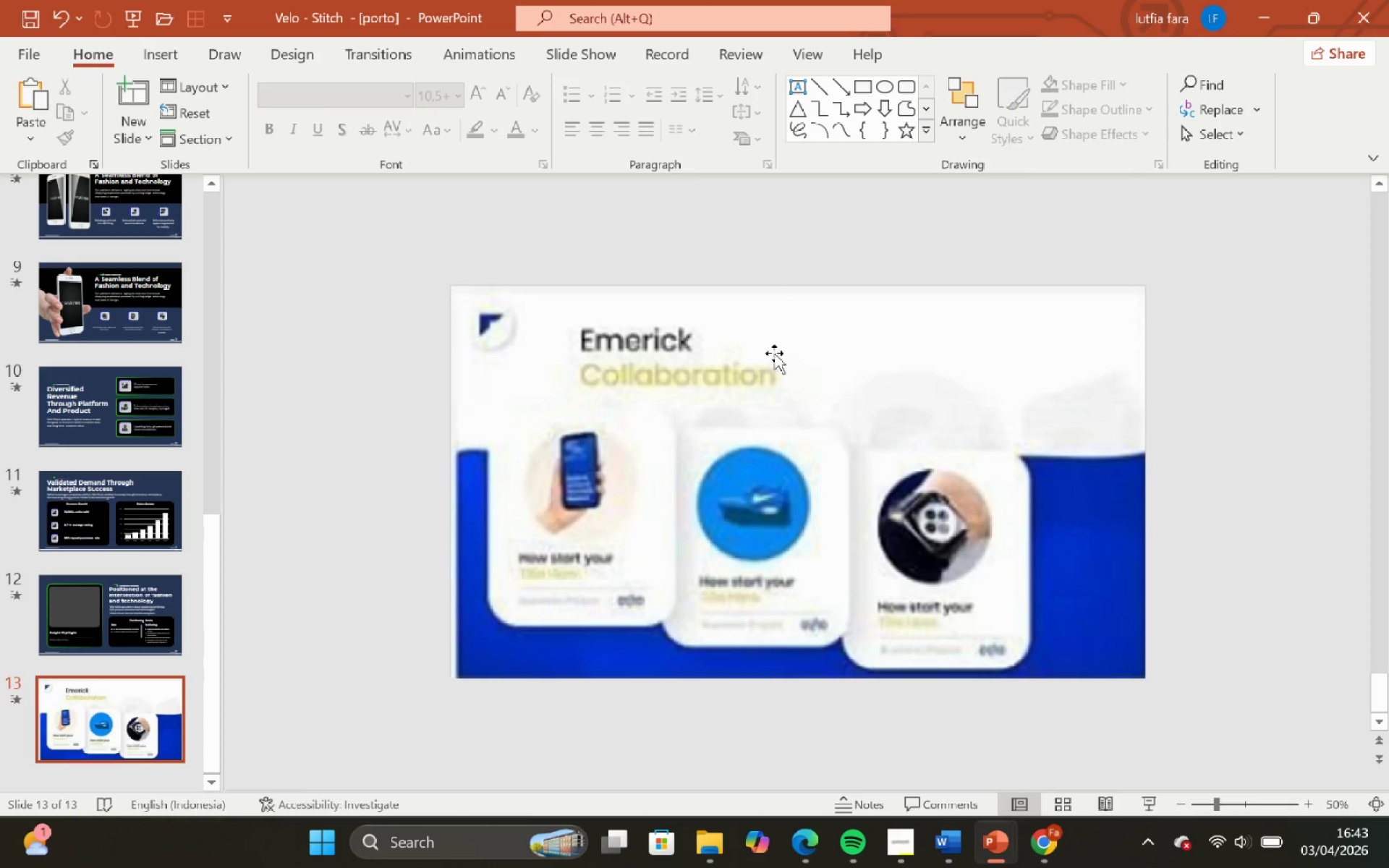 
left_click([776, 362])
 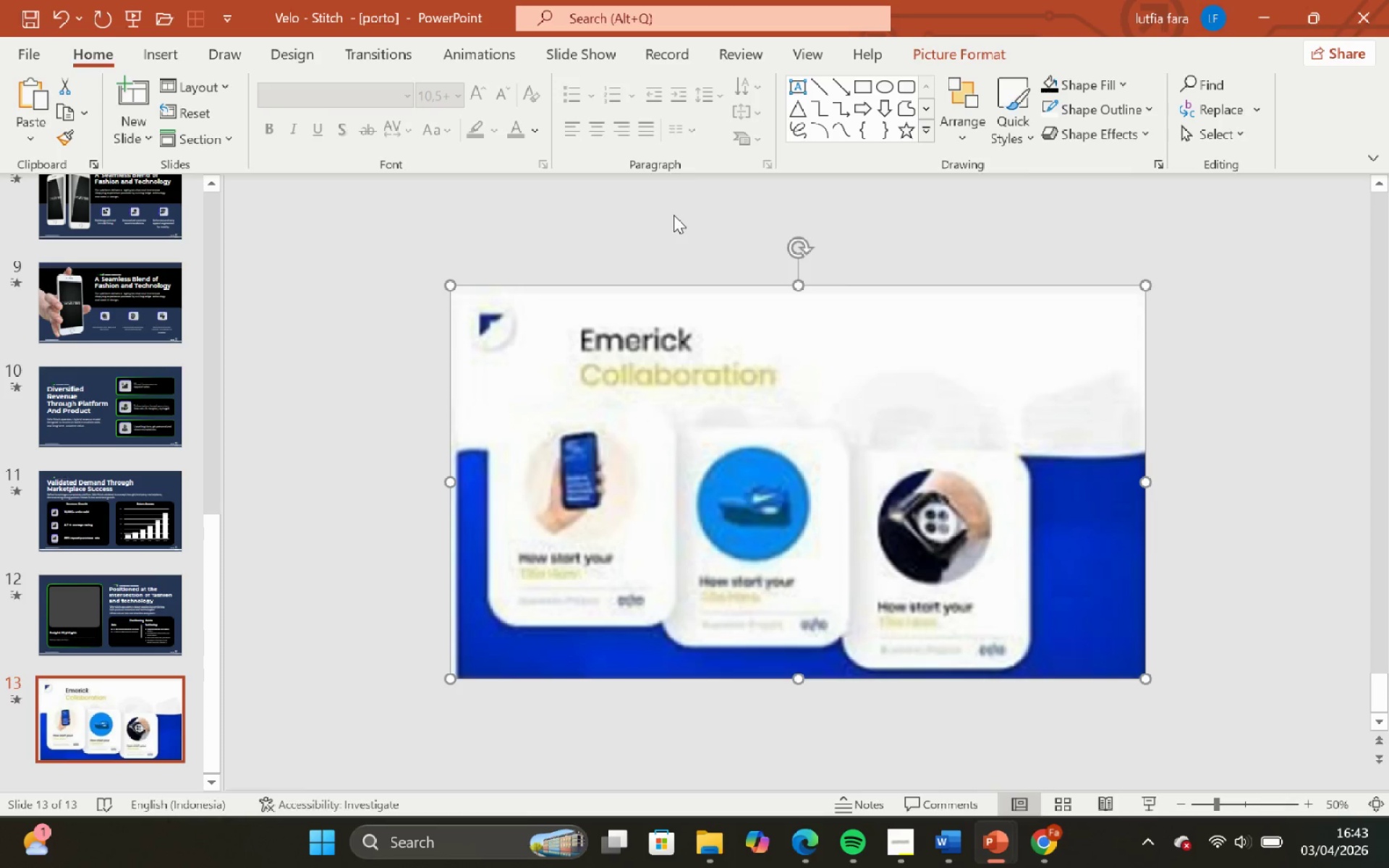 
left_click([674, 215])
 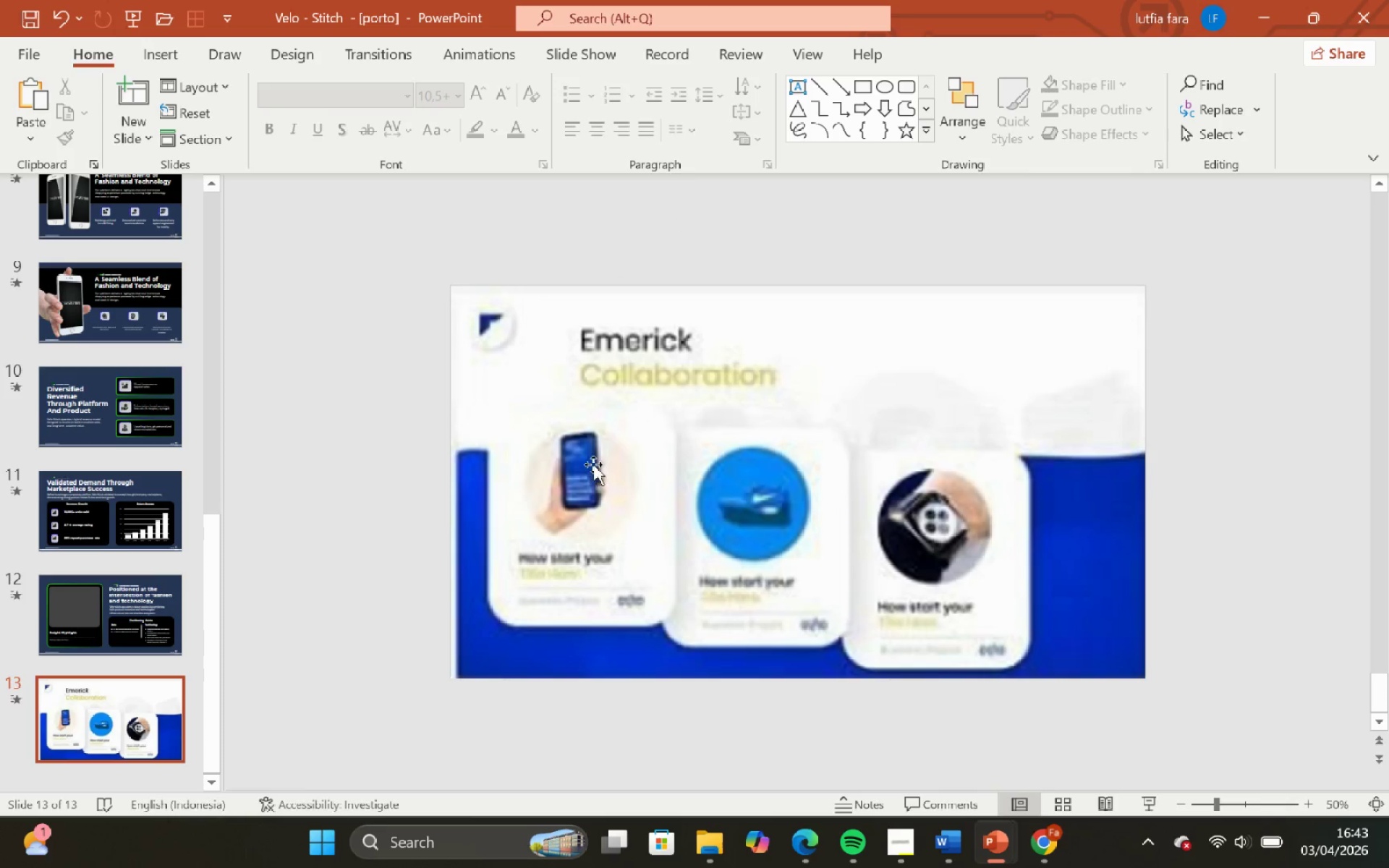 
left_click([593, 464])
 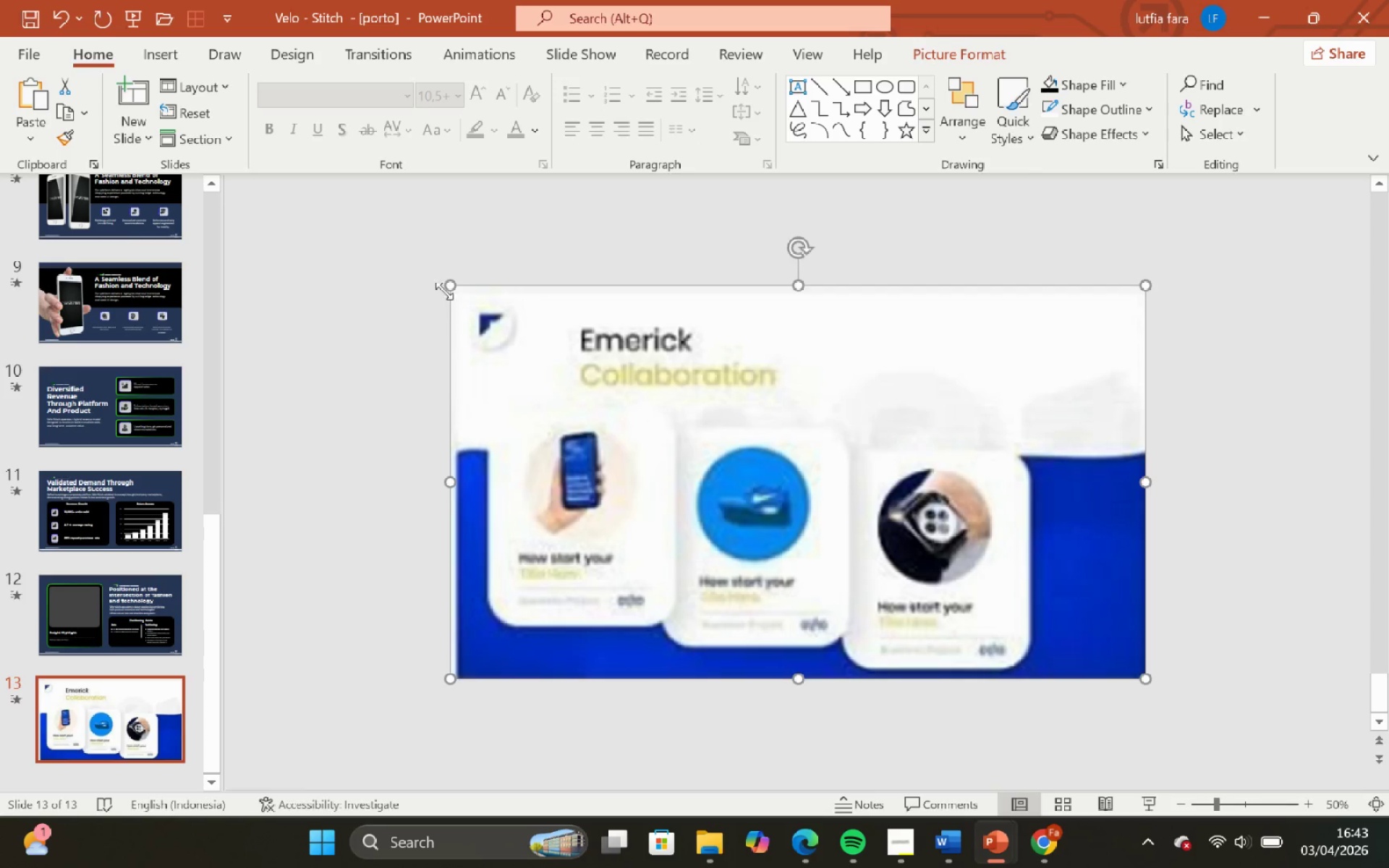 
left_click_drag(start_coordinate=[449, 291], to_coordinate=[610, 439])
 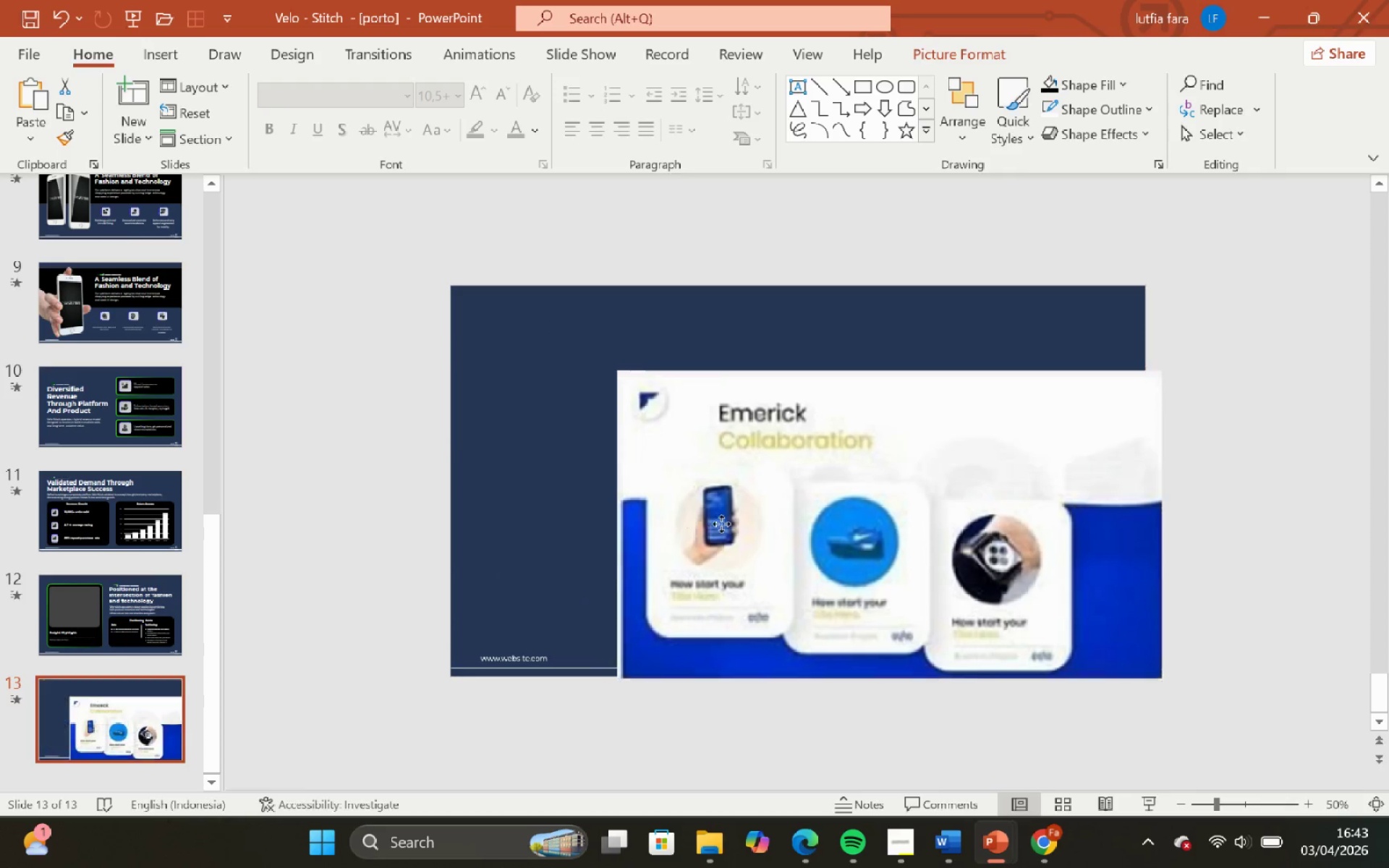 
hold_key(key=ShiftLeft, duration=0.56)
 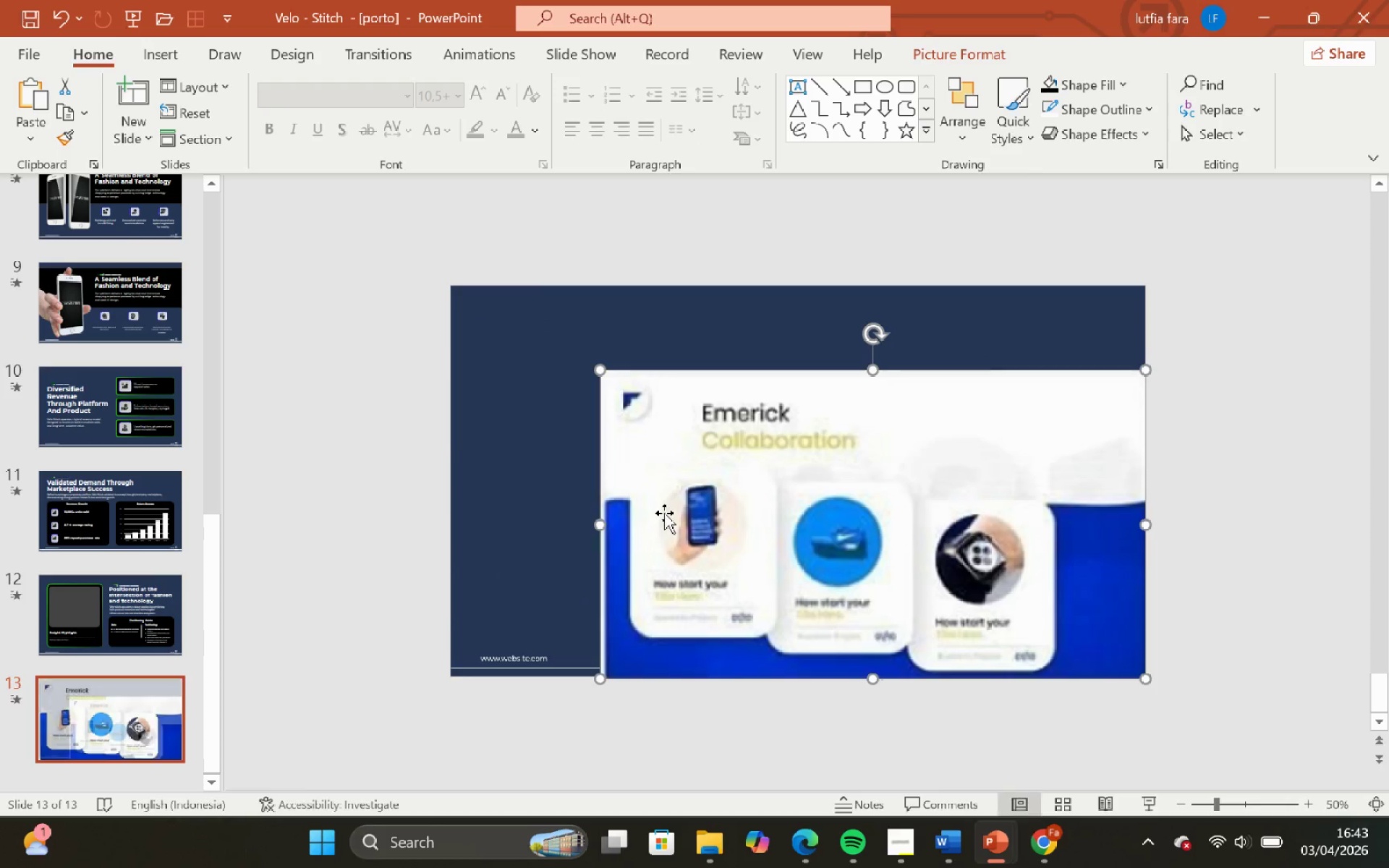 
left_click_drag(start_coordinate=[664, 513], to_coordinate=[767, 540])
 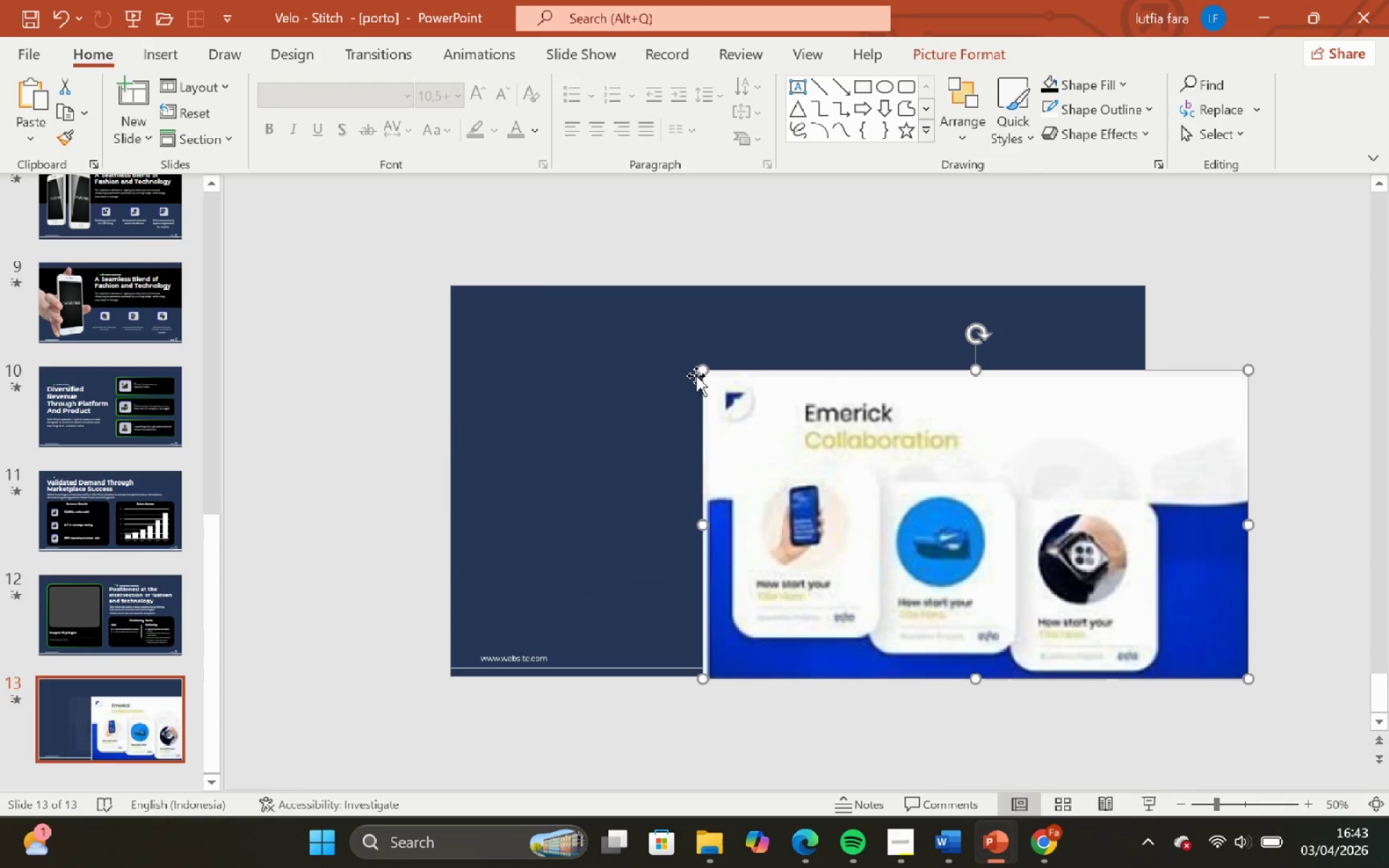 
hold_key(key=ShiftLeft, duration=0.45)
 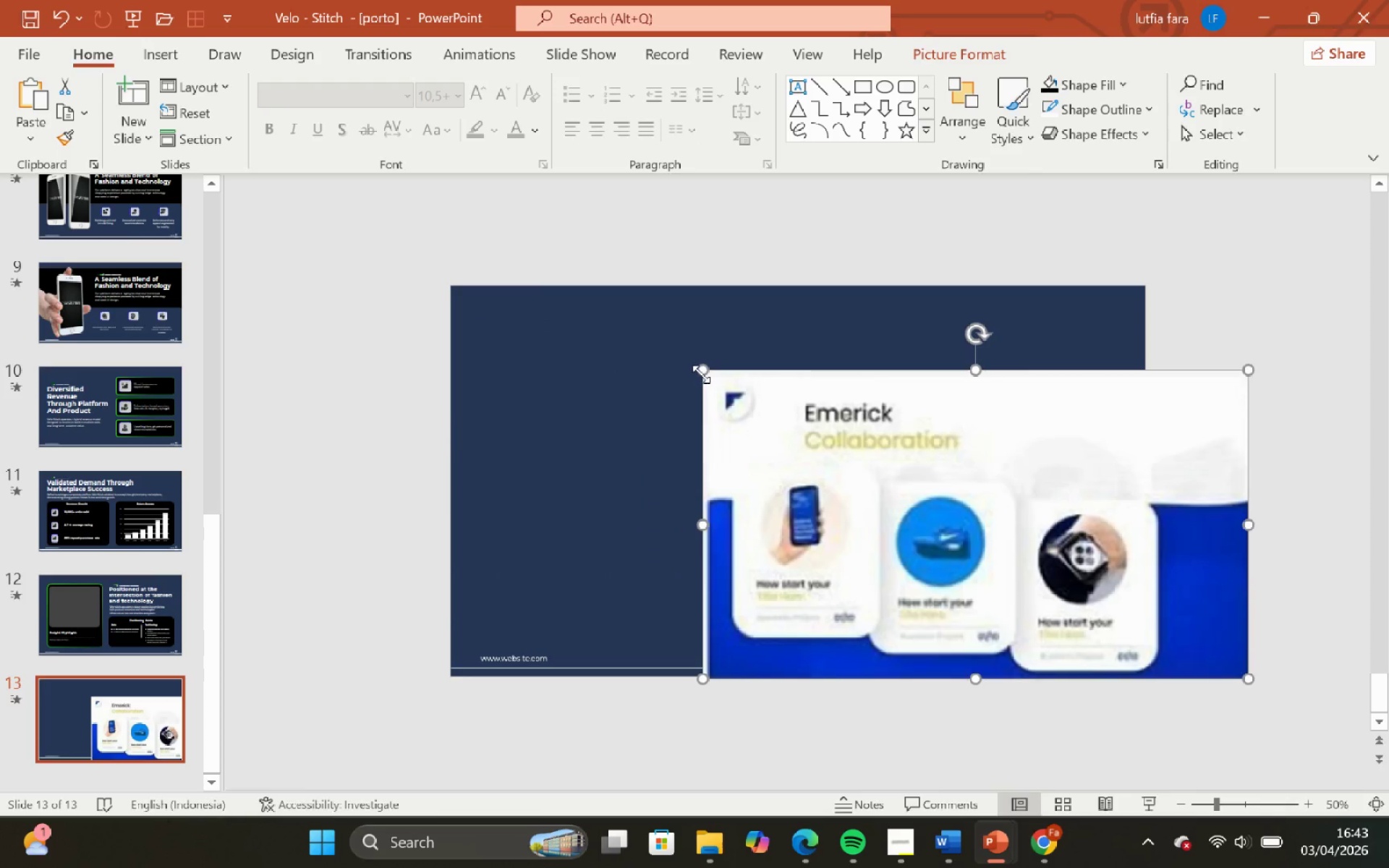 
left_click_drag(start_coordinate=[701, 374], to_coordinate=[794, 478])
 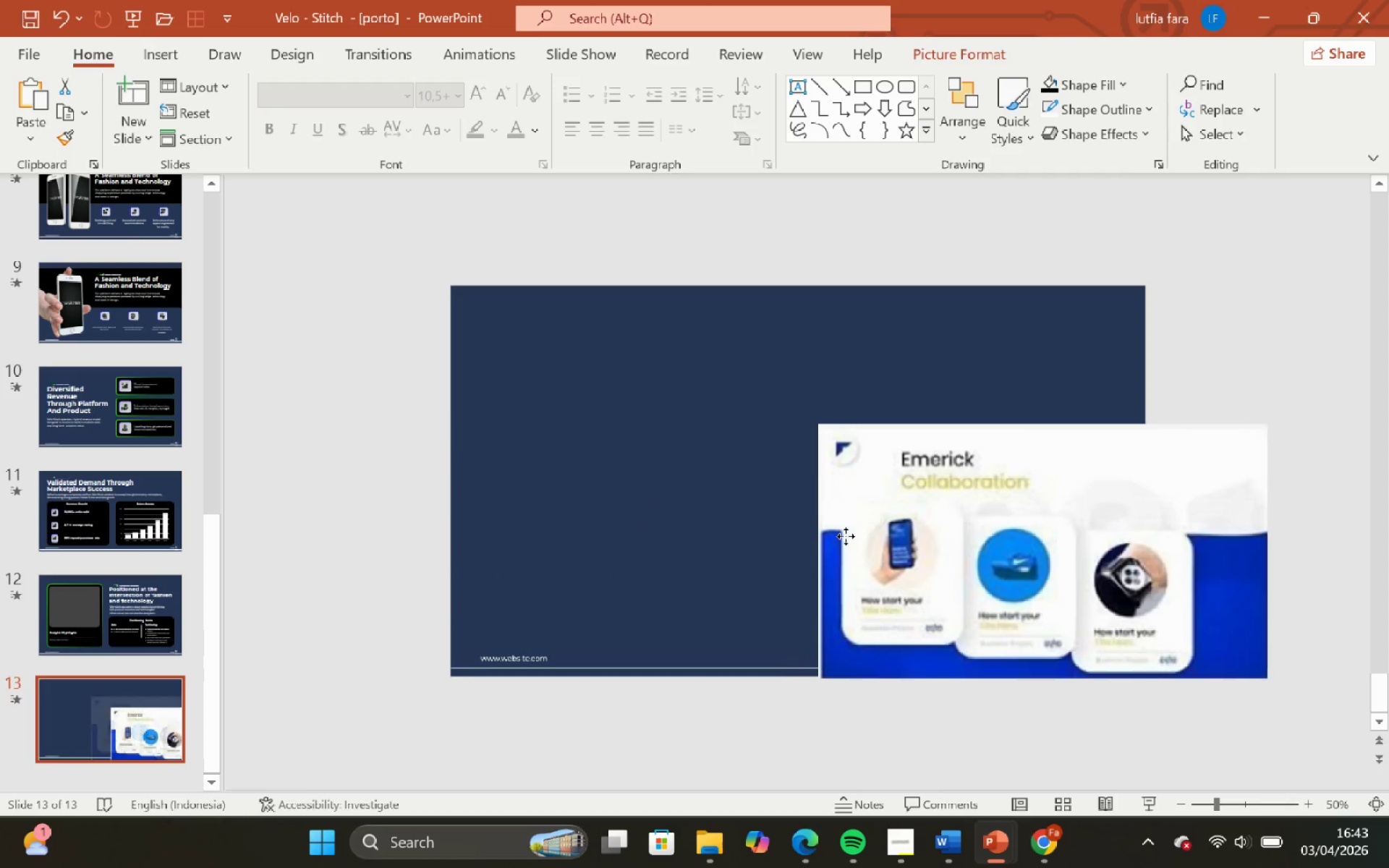 
hold_key(key=ShiftLeft, duration=0.48)
 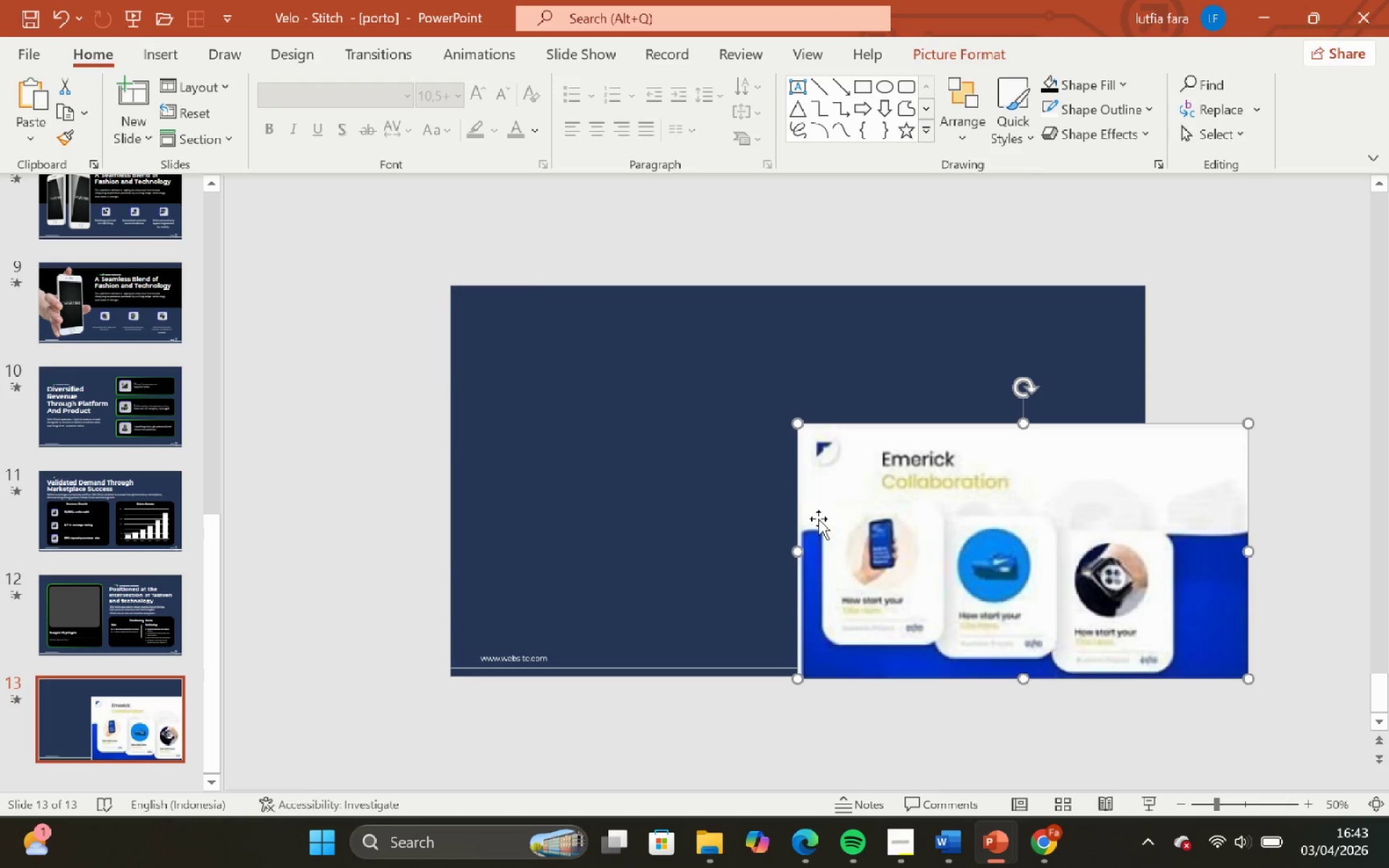 
hold_key(key=ShiftLeft, duration=0.81)
left_click_drag(start_coordinate=[825, 527], to_coordinate=[887, 544])
 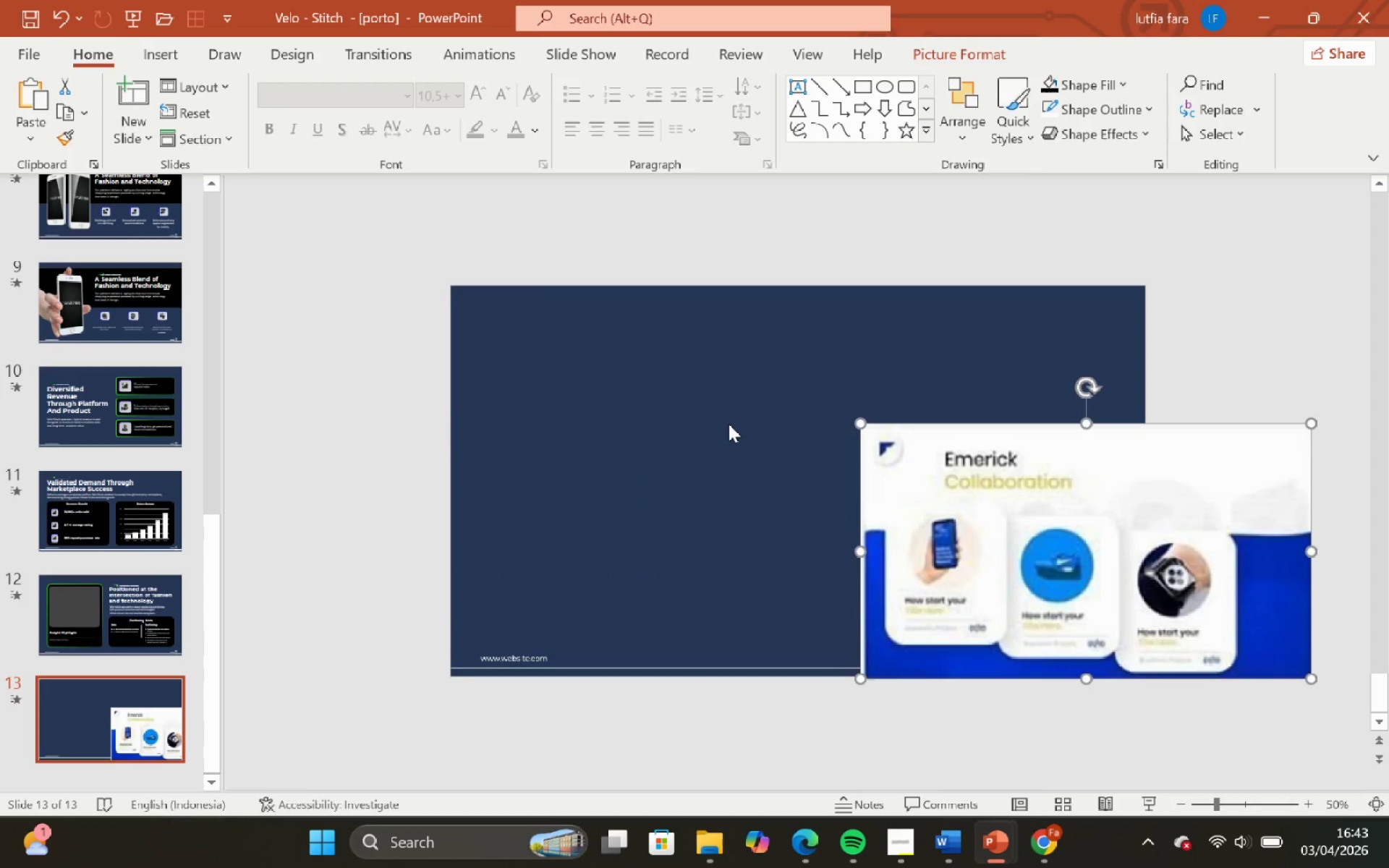 
left_click([729, 424])
 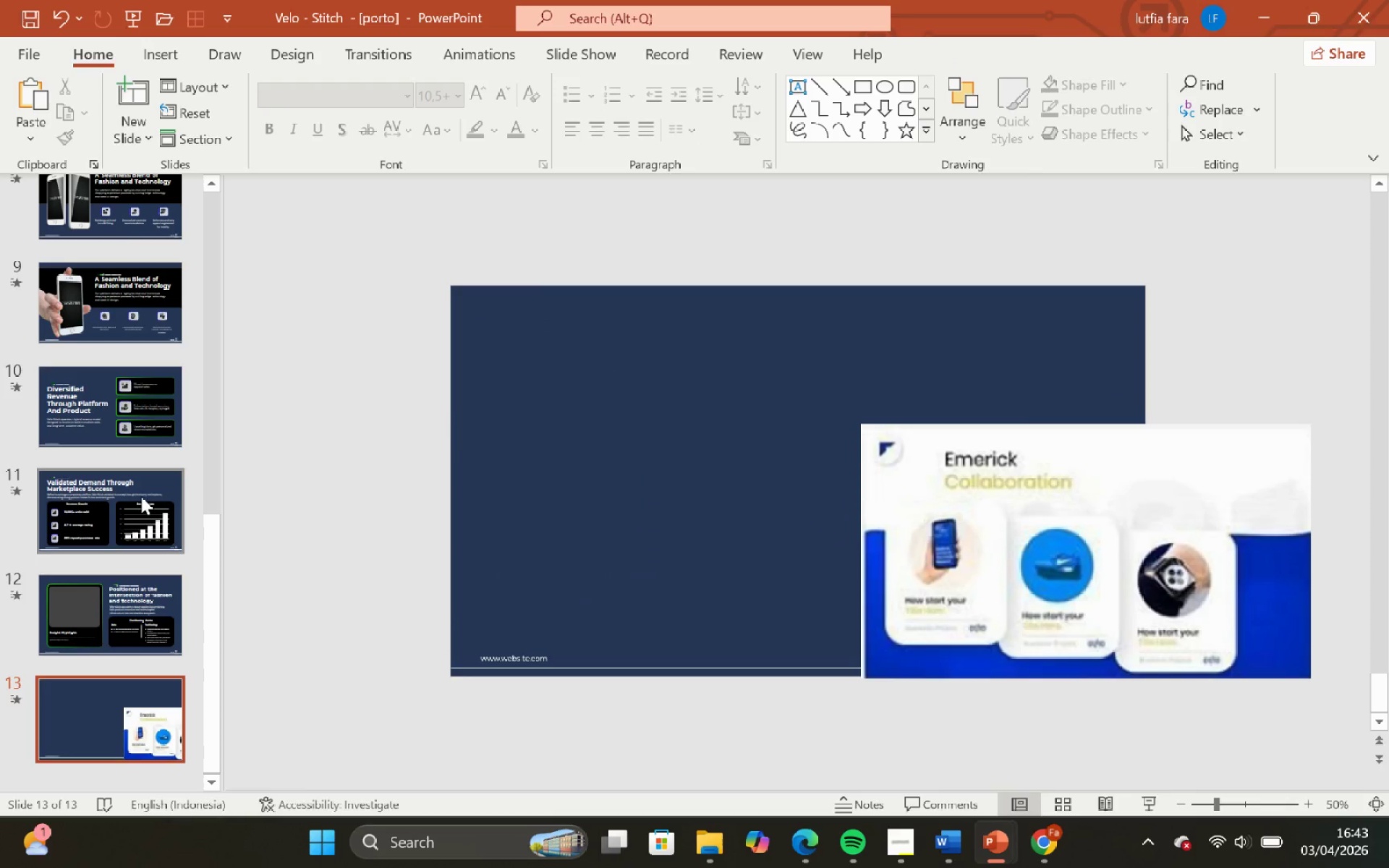 
left_click([132, 608])
 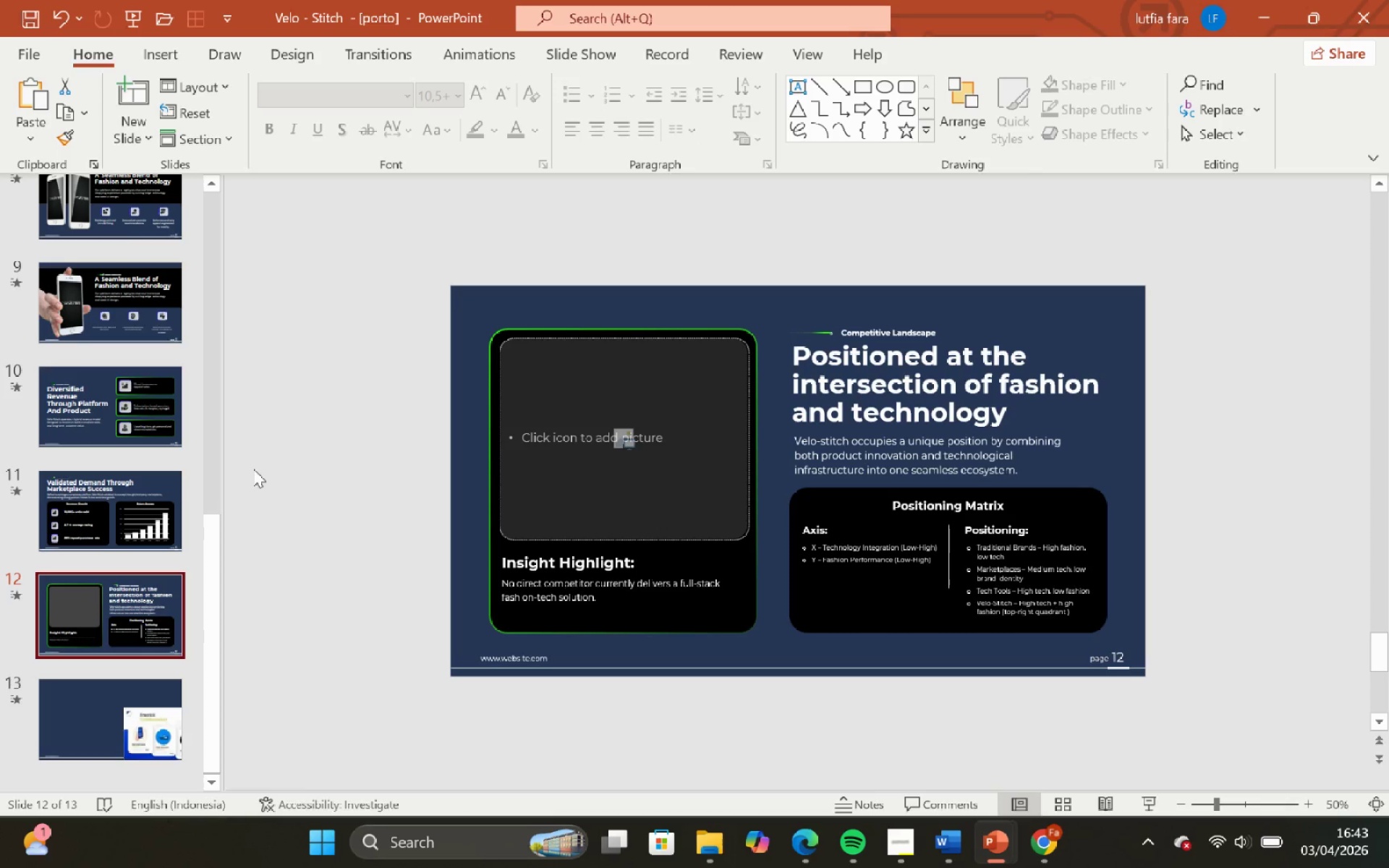 
wait(13.38)
 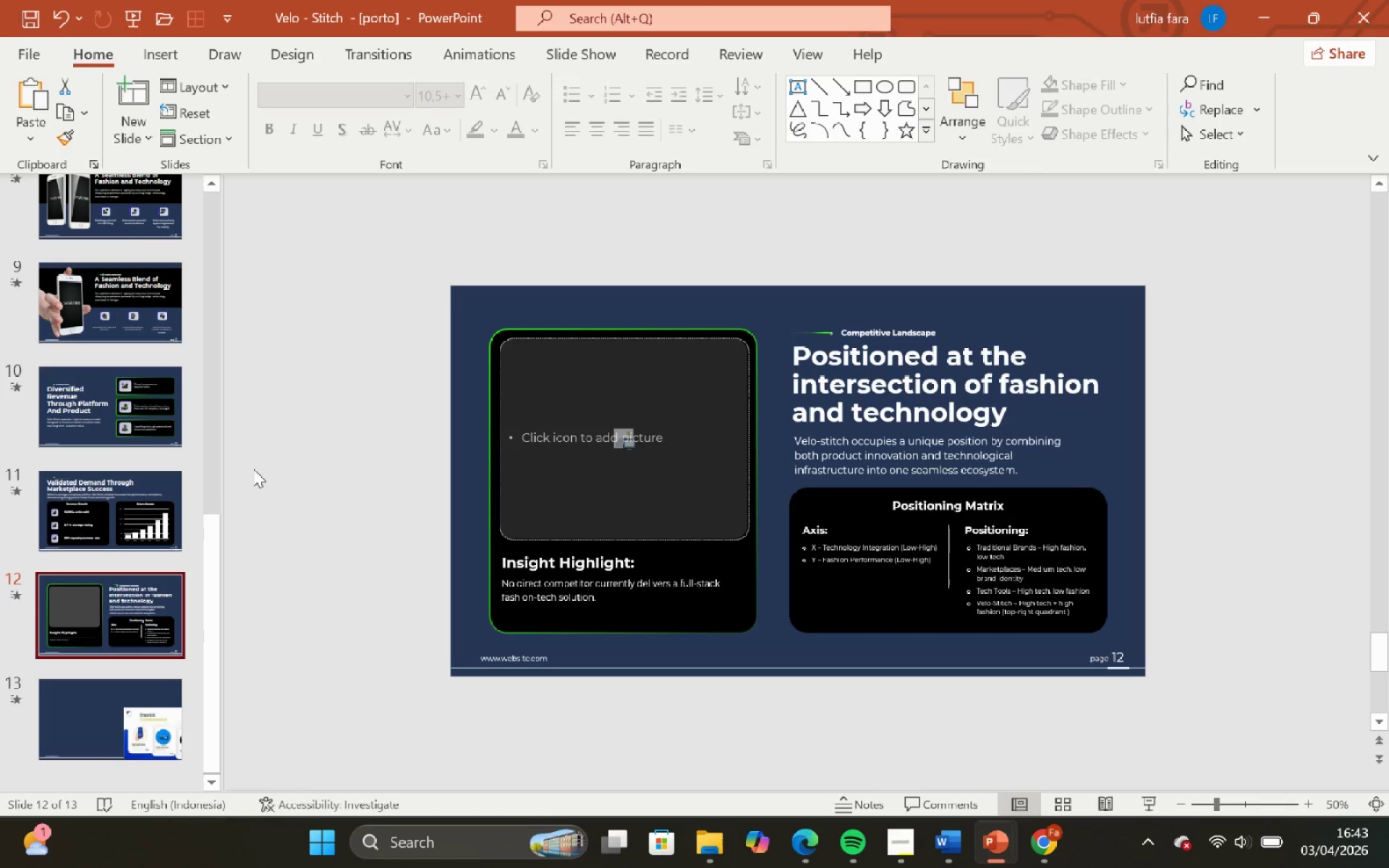 
left_click([72, 501])
 